 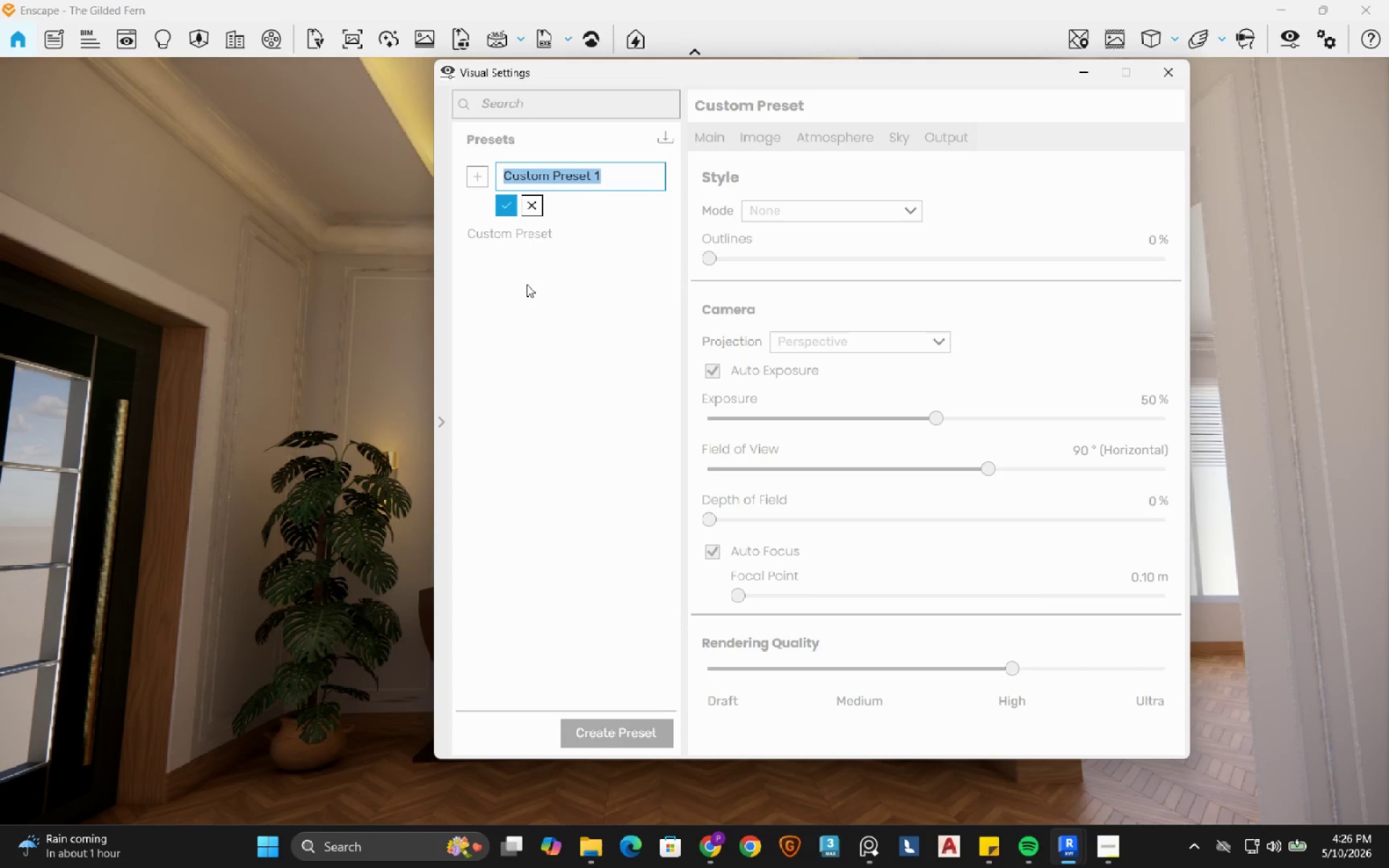 
type(V1)
 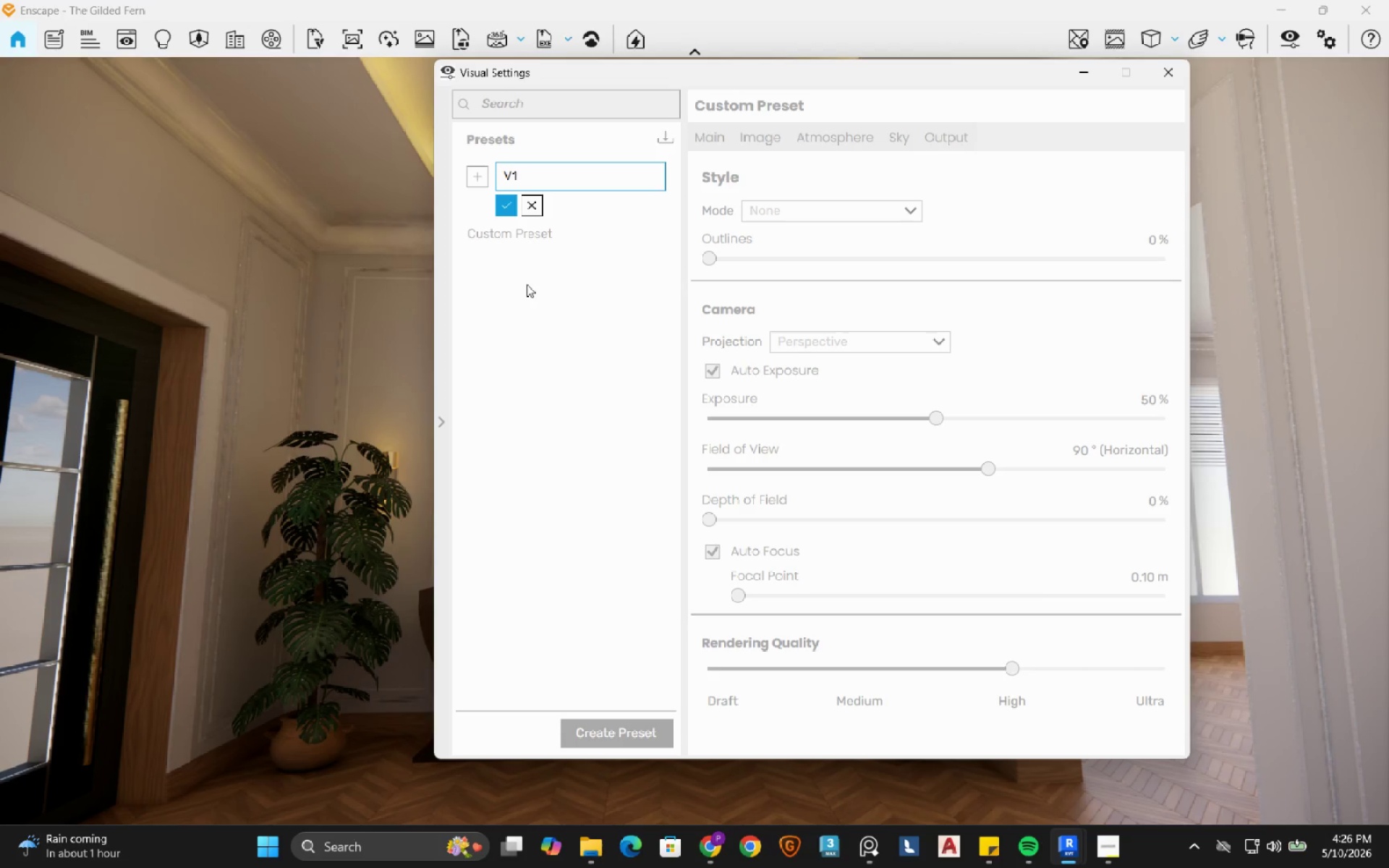 
key(Enter)
 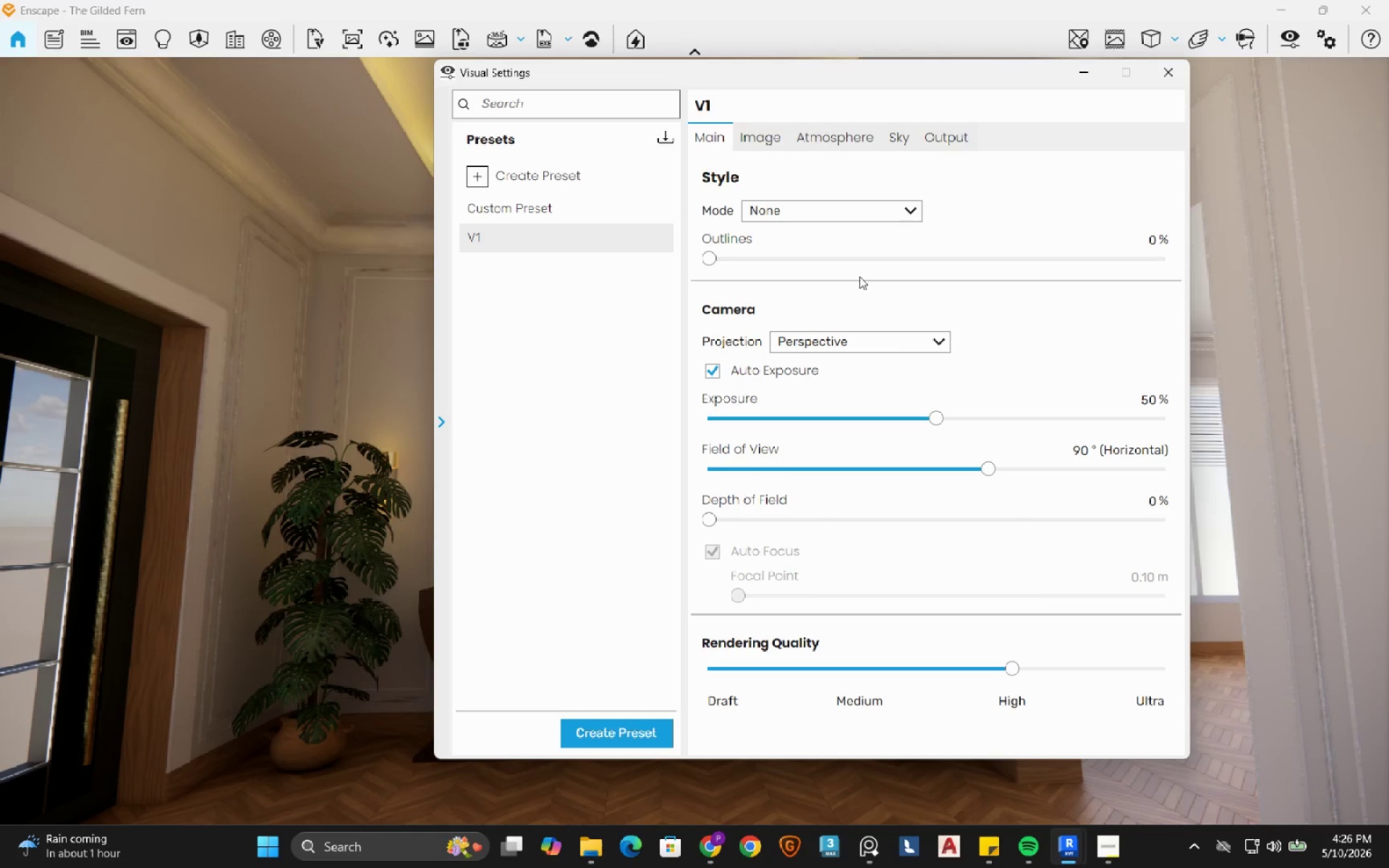 
left_click([839, 378])
 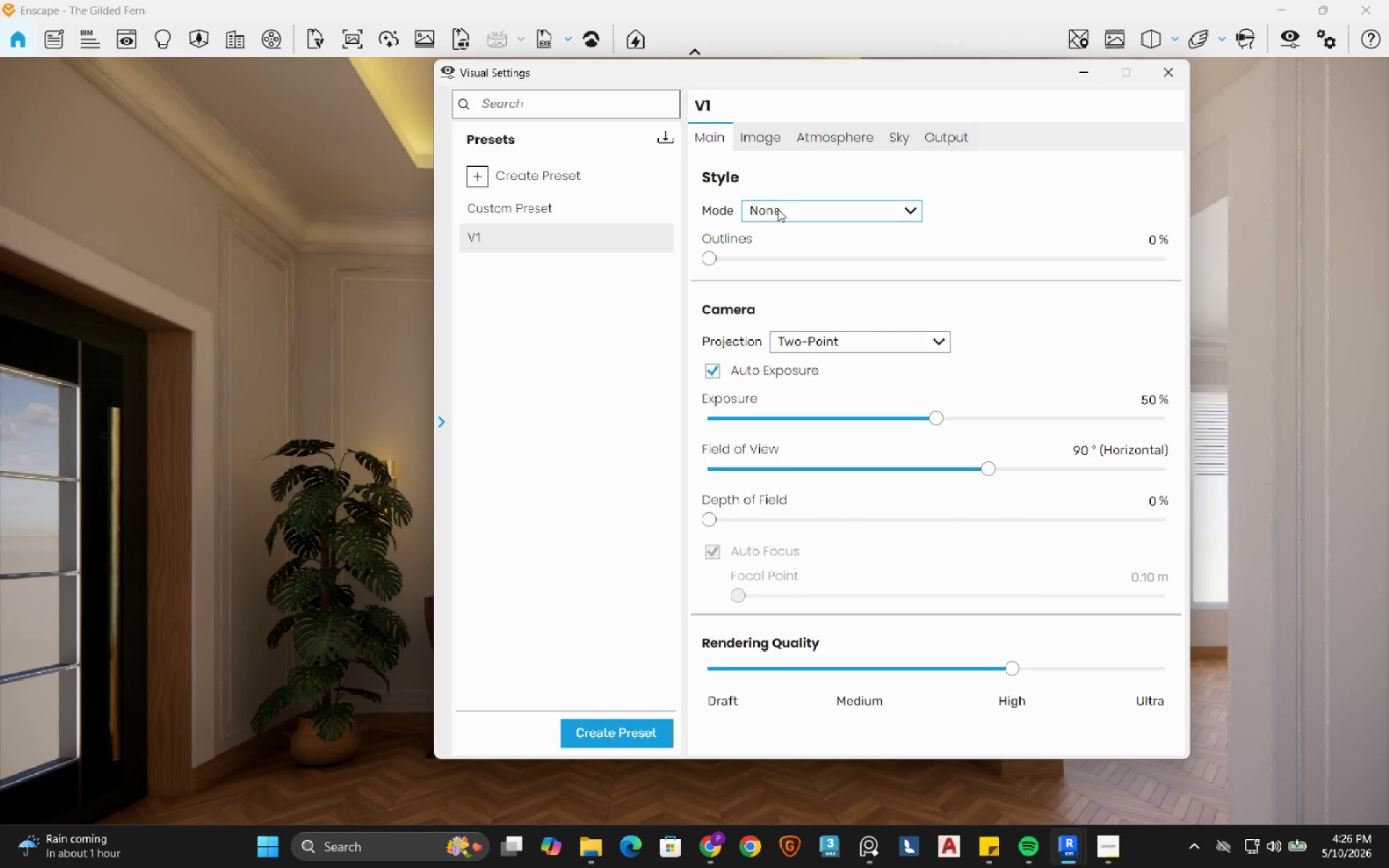 
left_click([777, 210])
 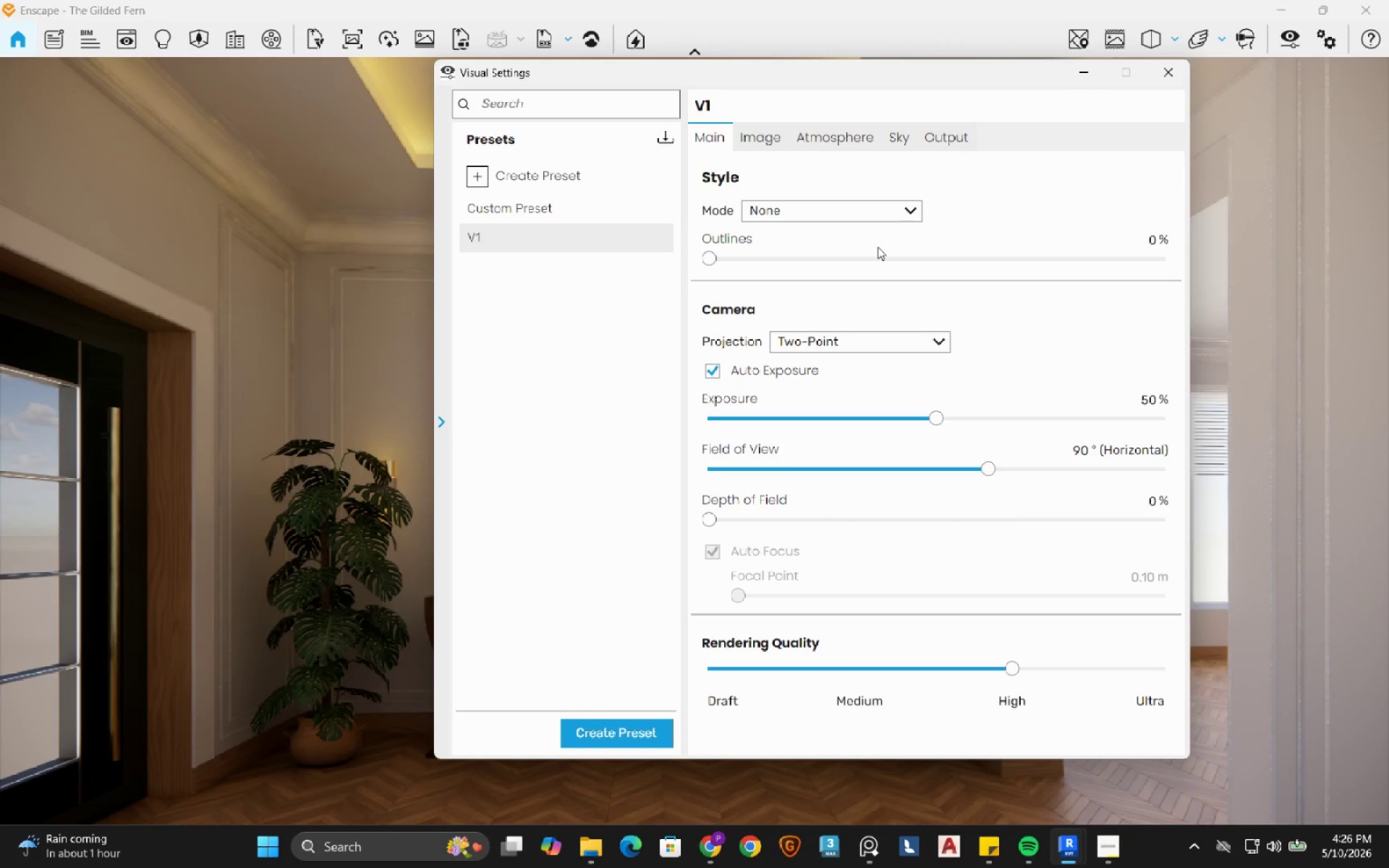 
left_click([1095, 76])
 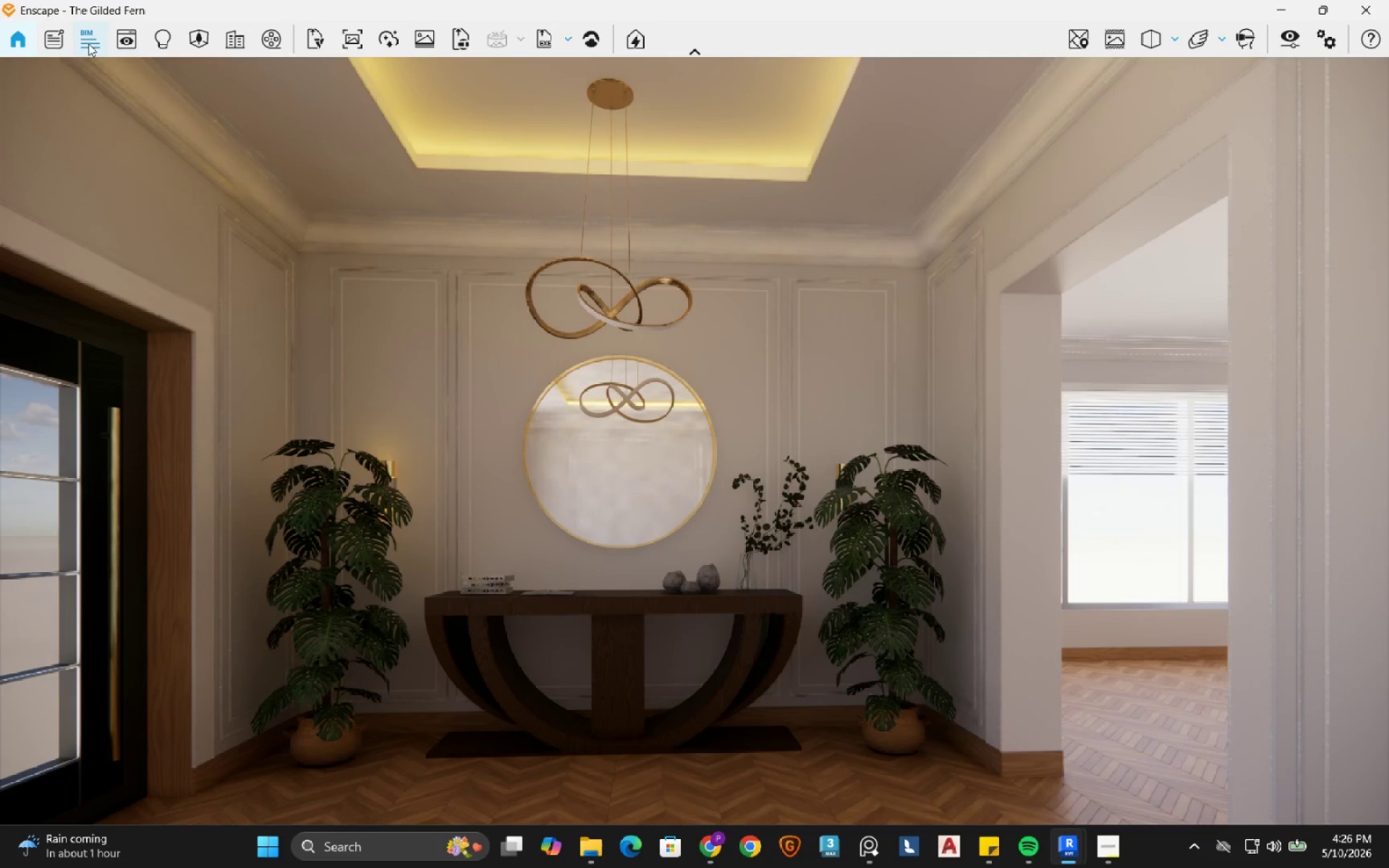 
left_click([124, 40])
 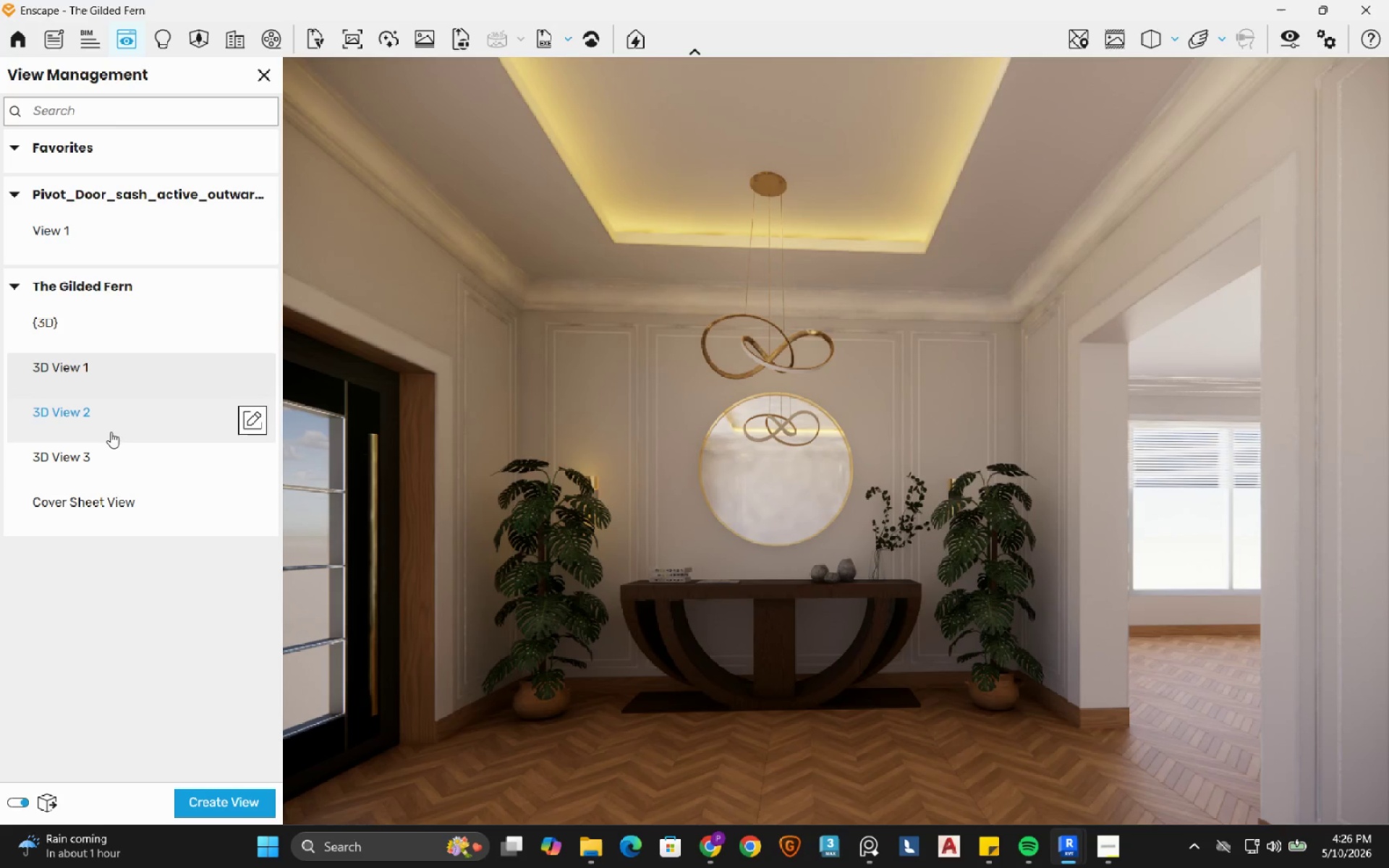 
left_click([120, 375])
 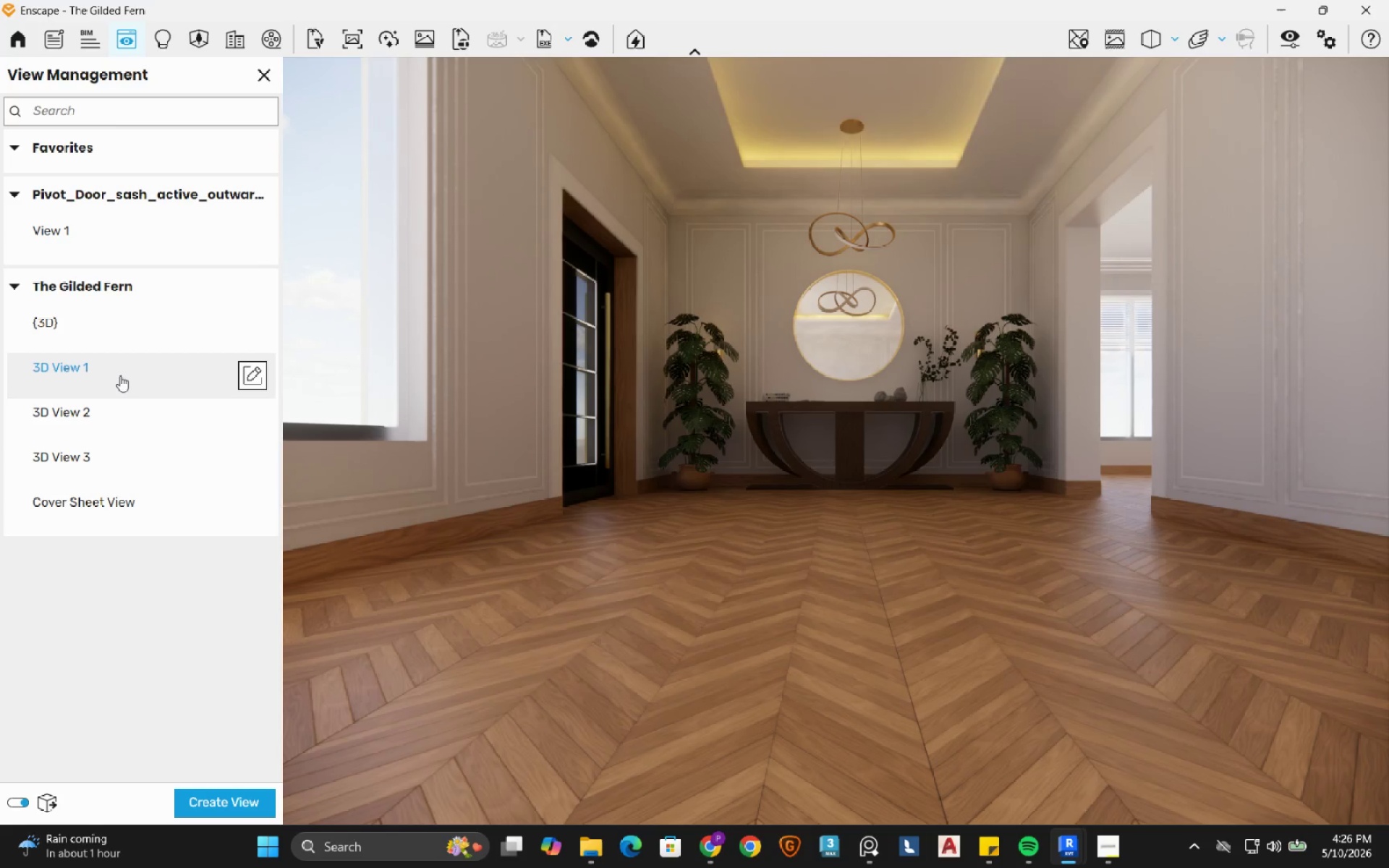 
wait(8.42)
 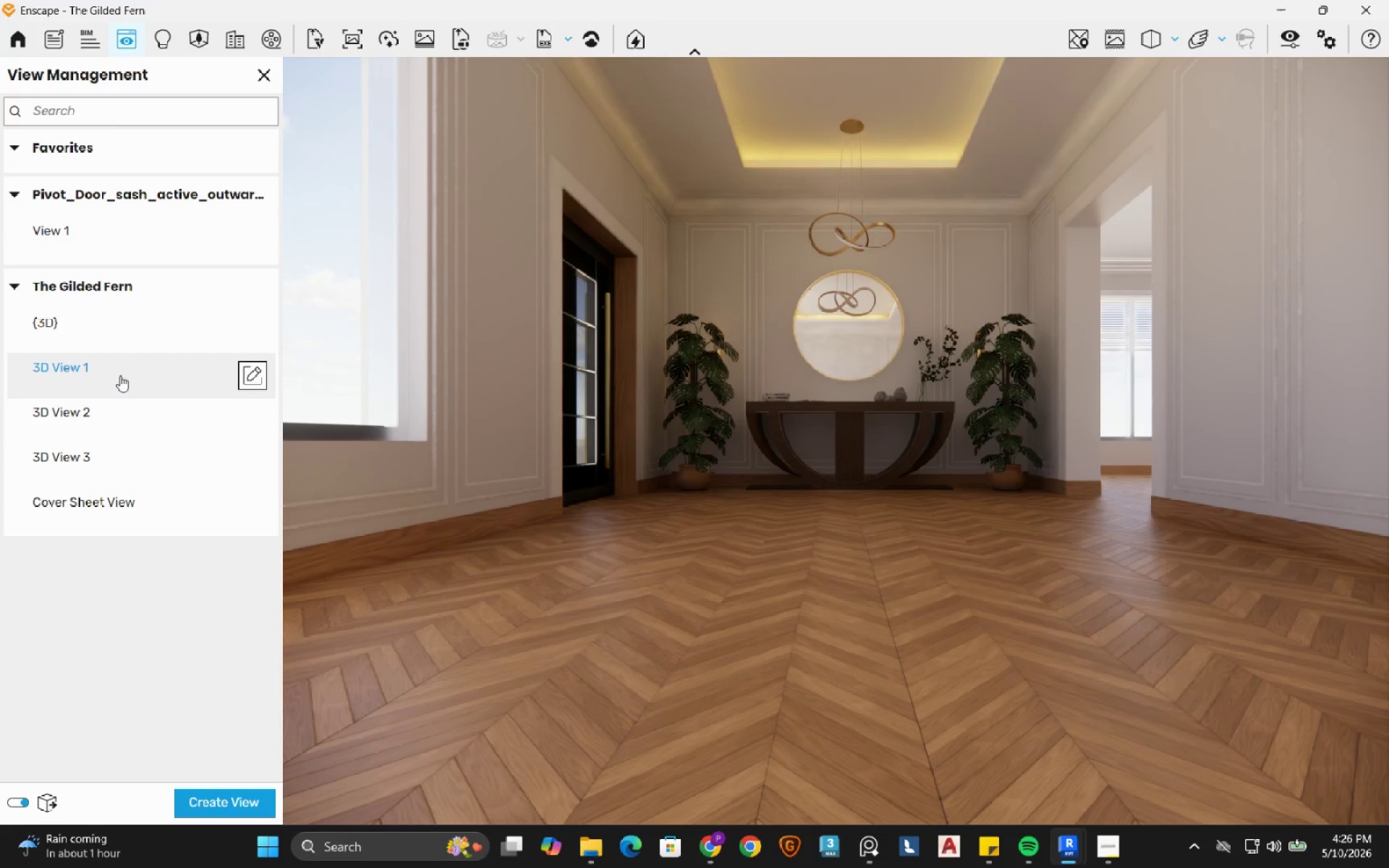 
type(ww)
 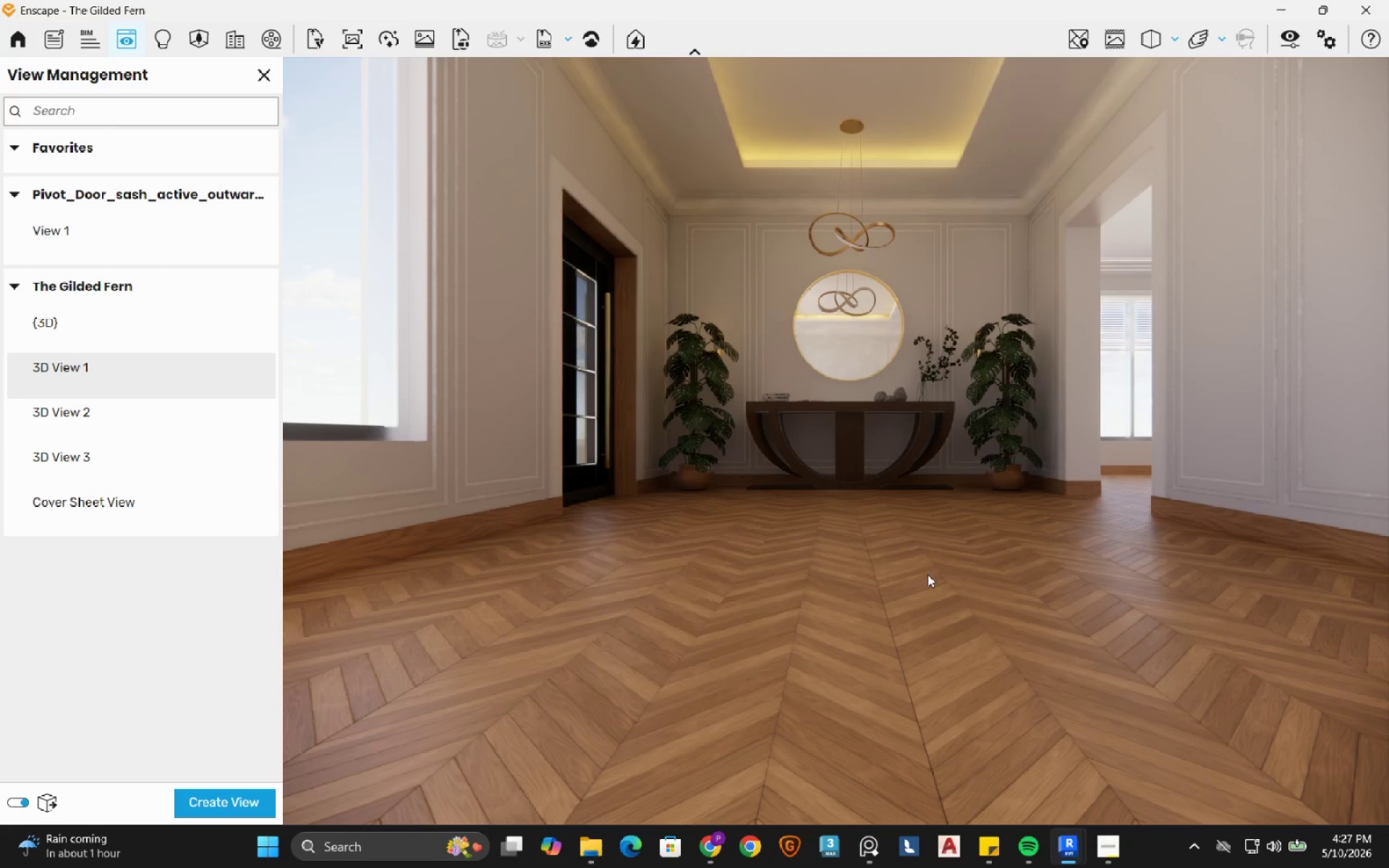 
left_click([883, 576])
 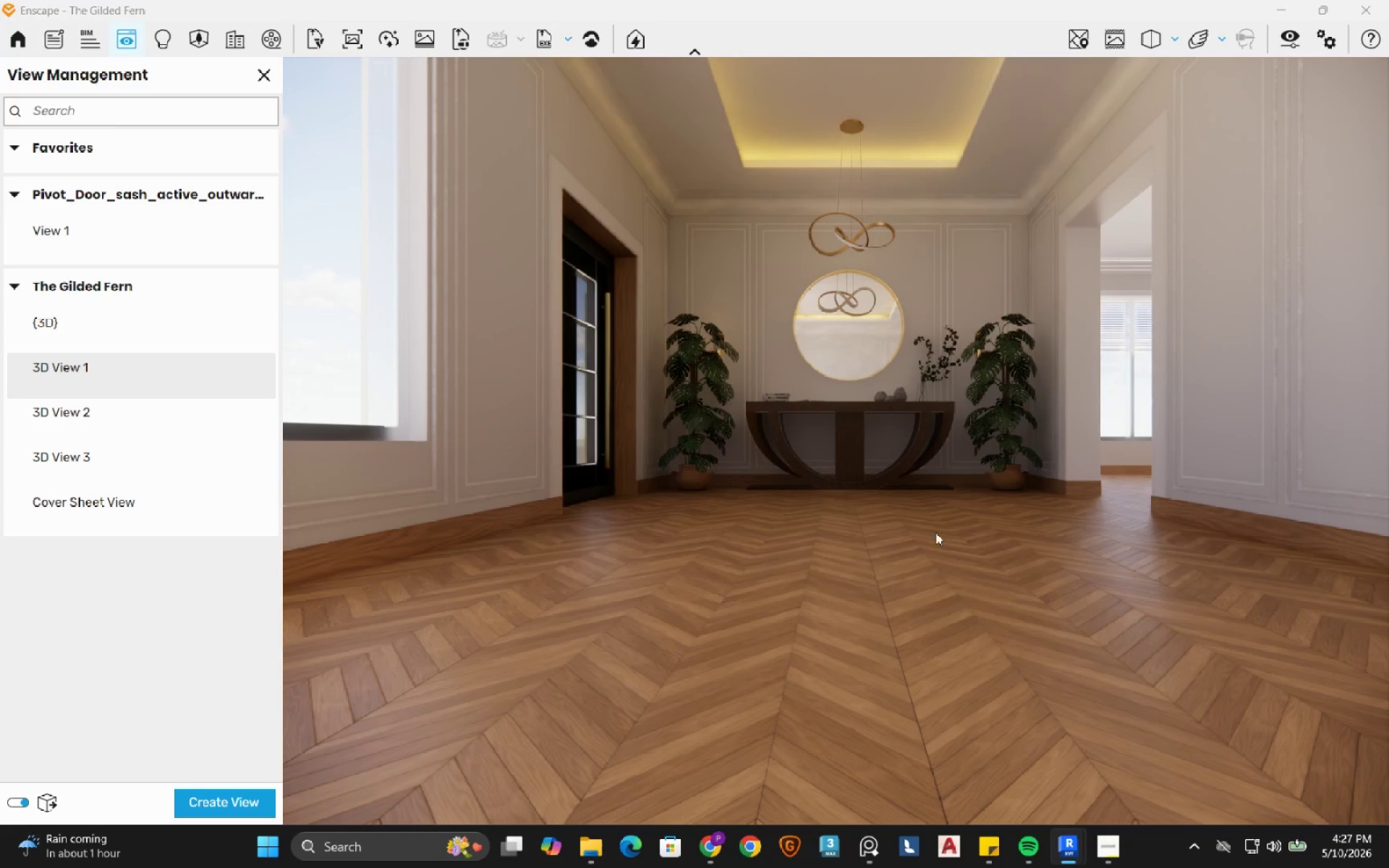 
type(wwwewq)
 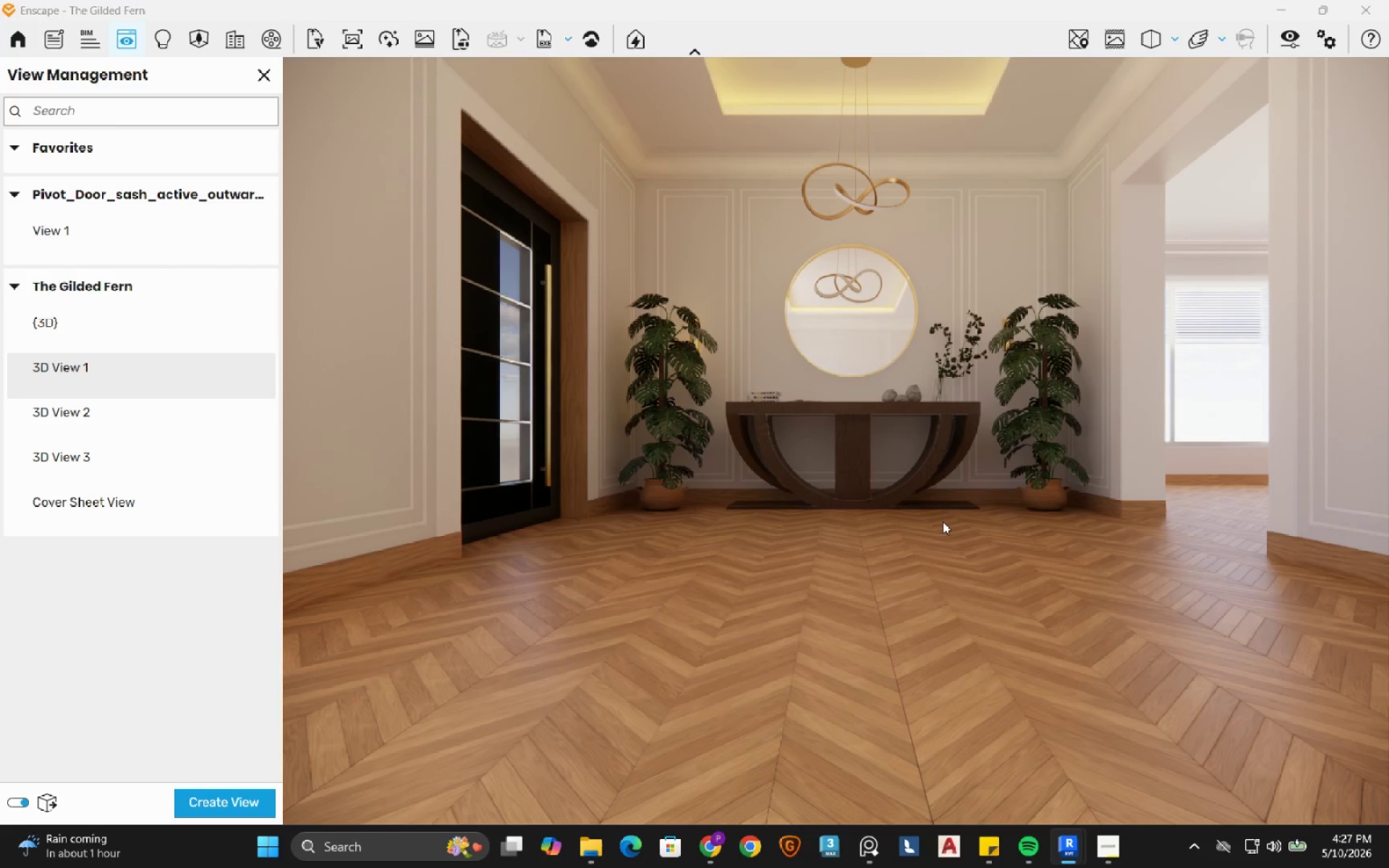 
type(qeeeq)
 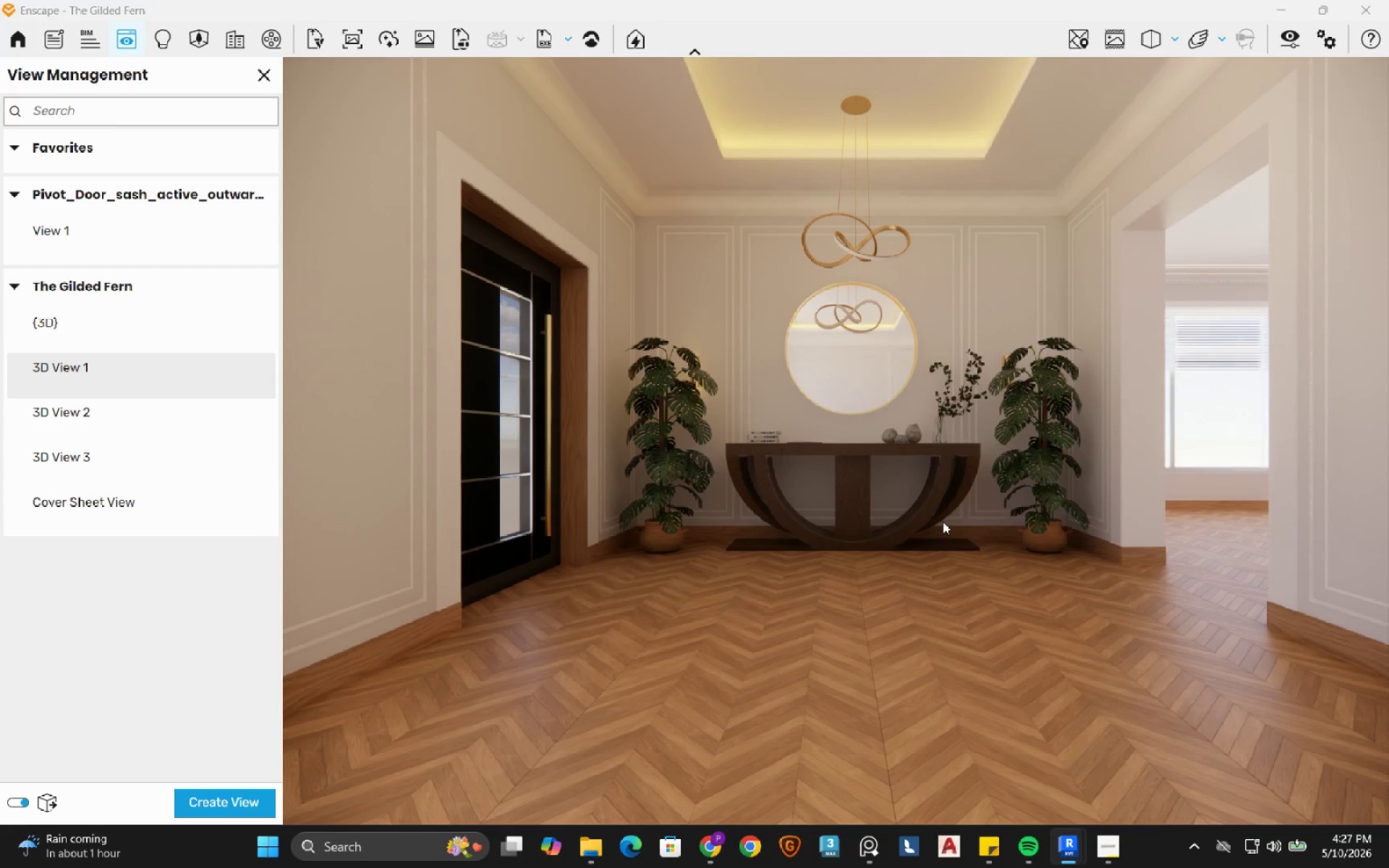 
type(da)
 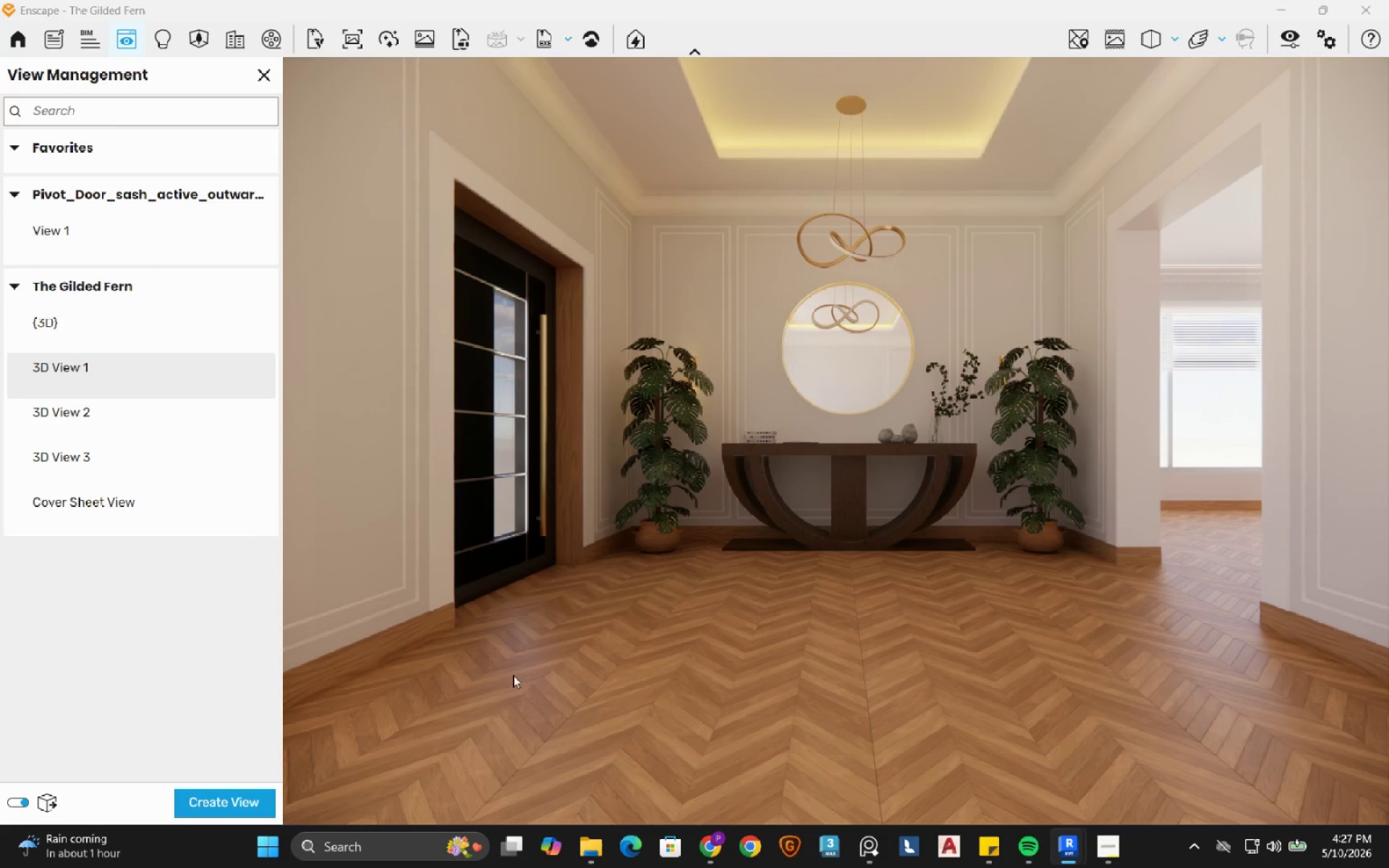 
left_click([221, 804])
 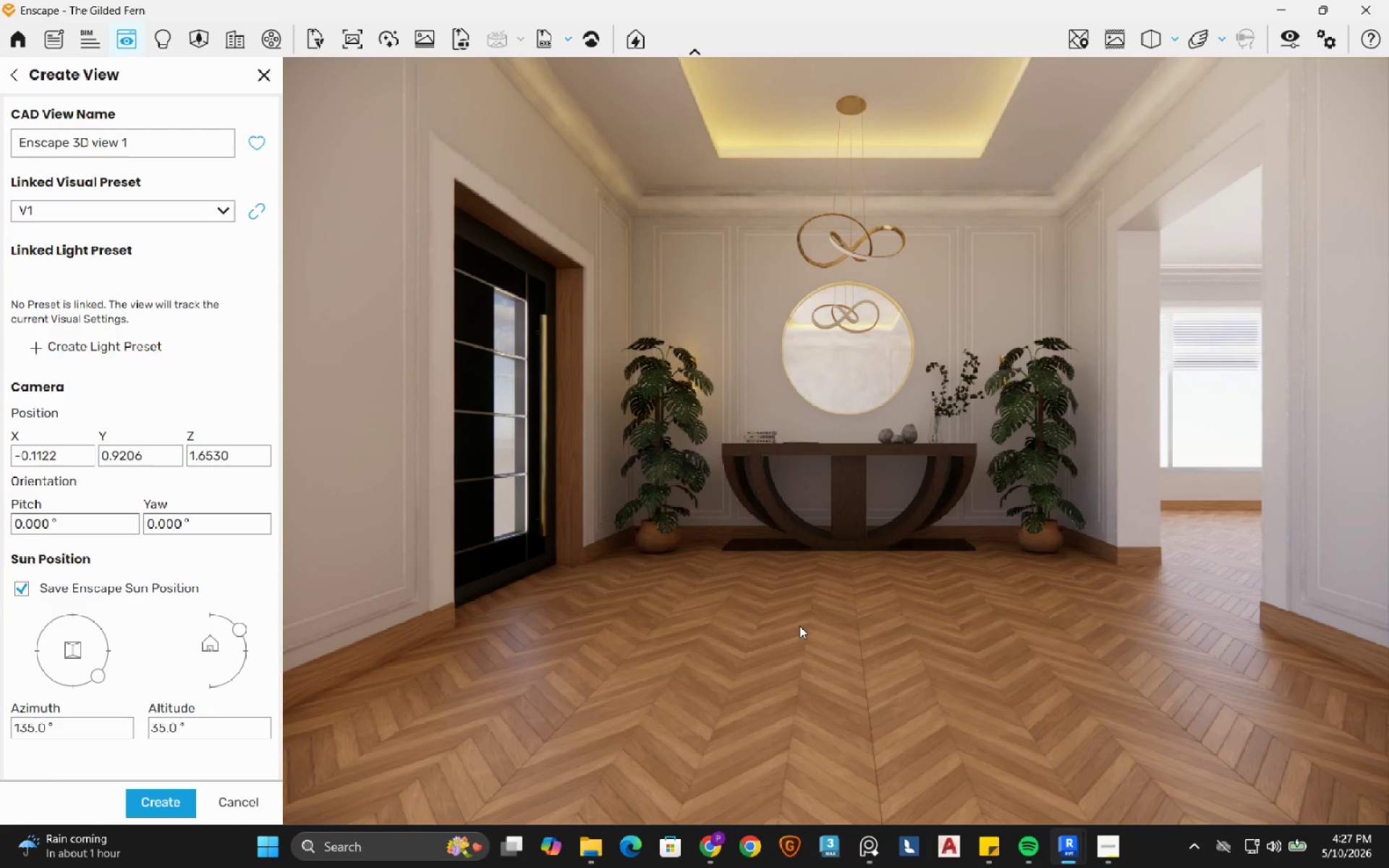 
wait(5.88)
 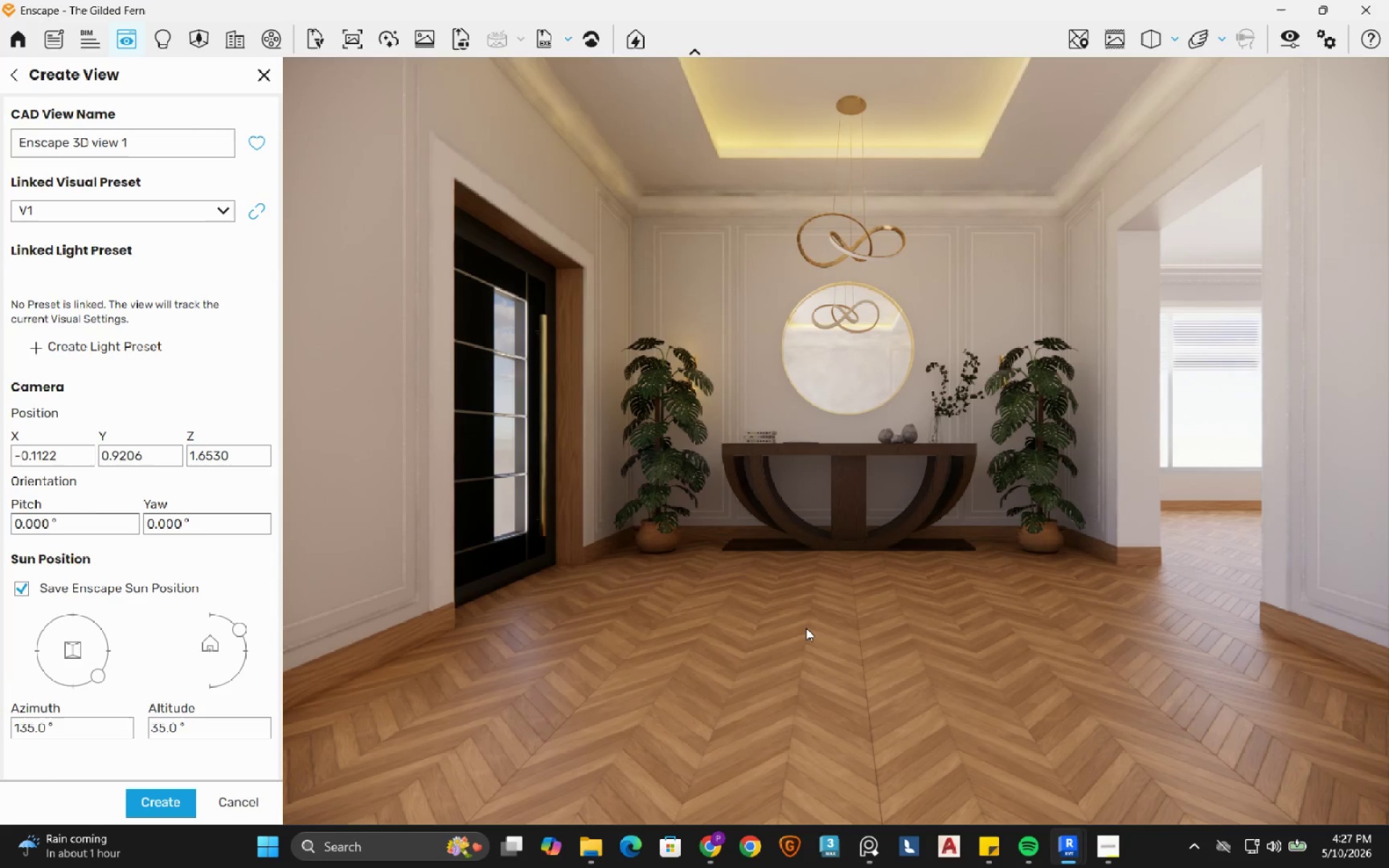 
key(W)
 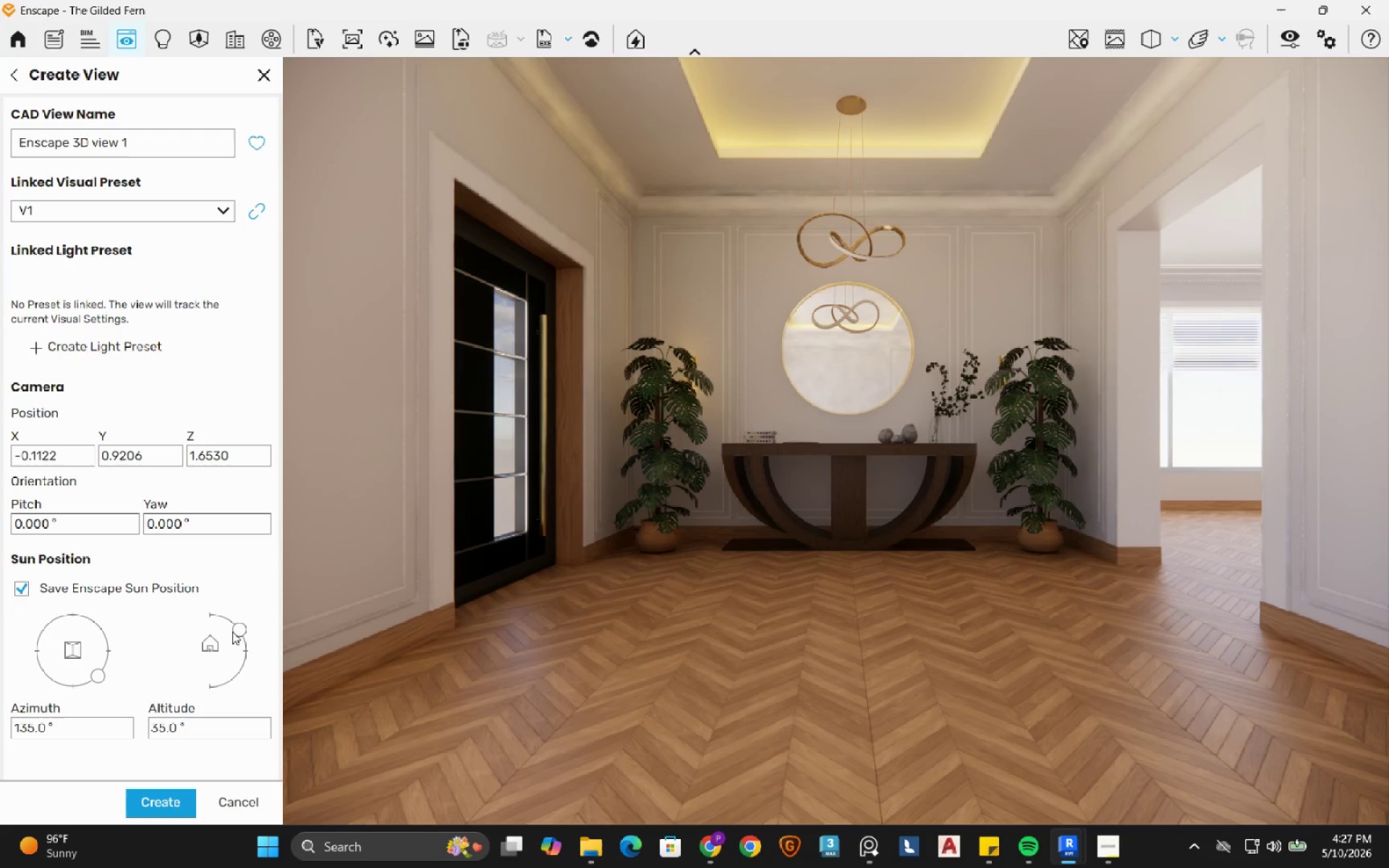 
wait(5.02)
 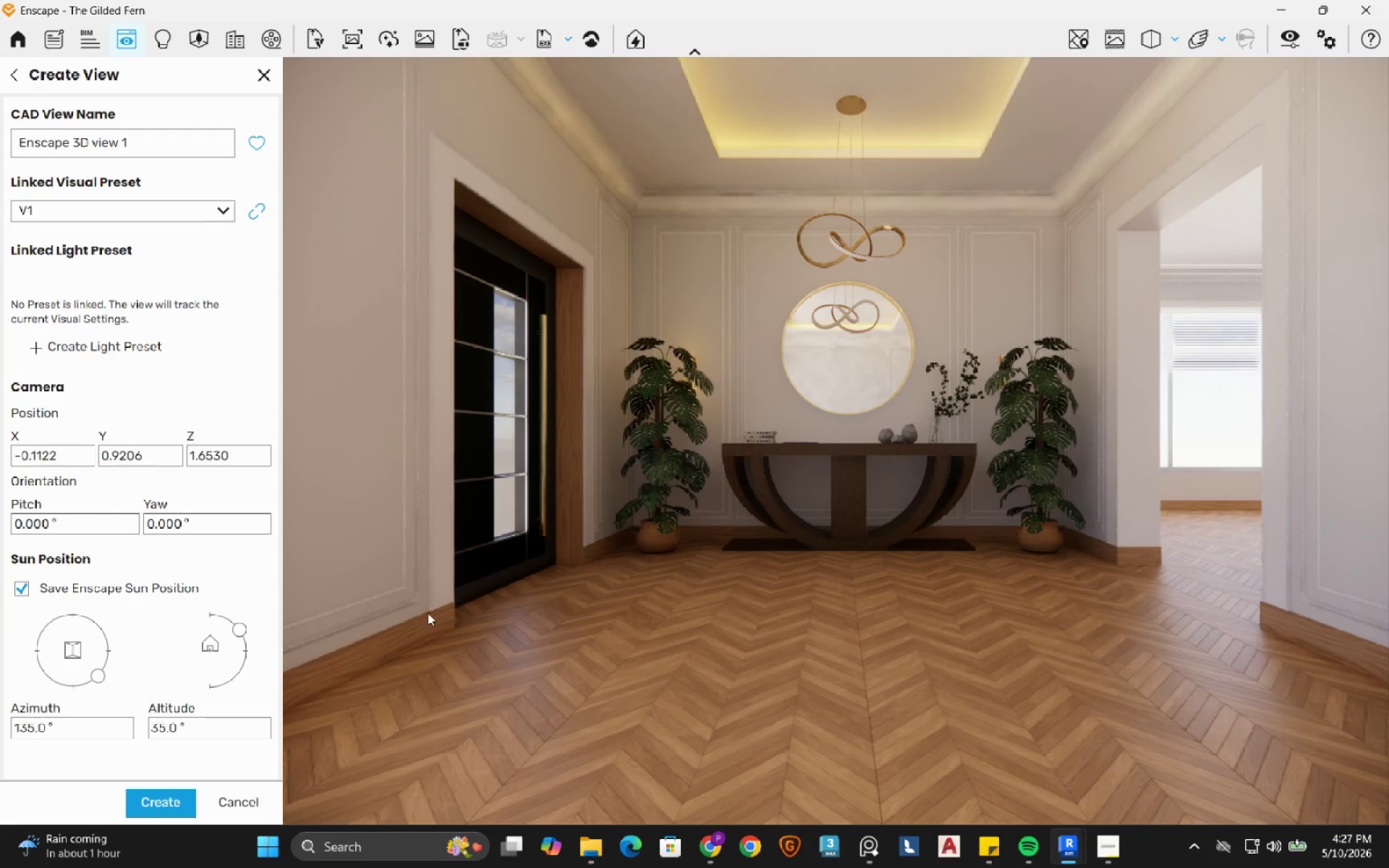 
left_click_drag(start_coordinate=[239, 633], to_coordinate=[239, 663])
 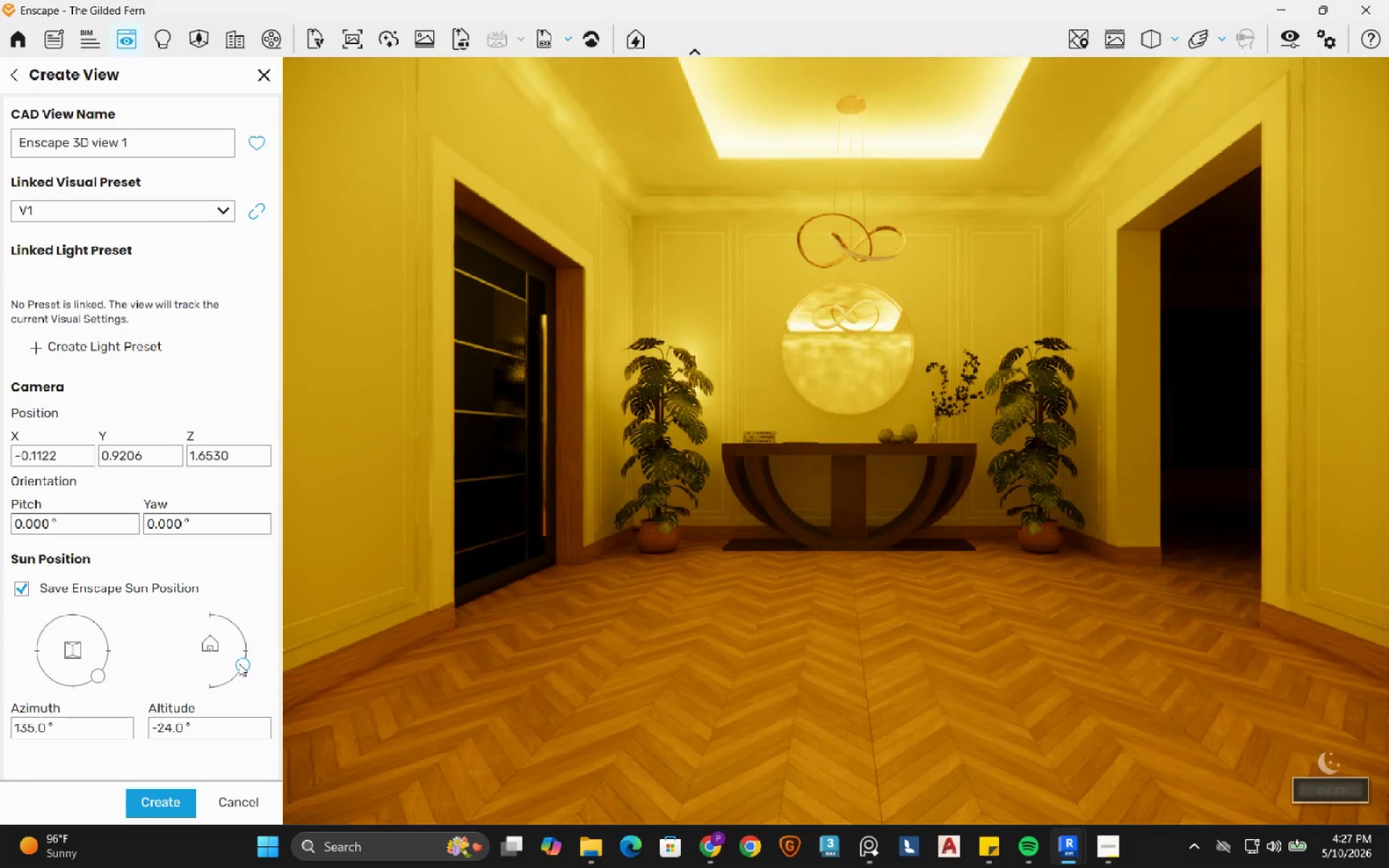 
left_click_drag(start_coordinate=[239, 663], to_coordinate=[242, 644])
 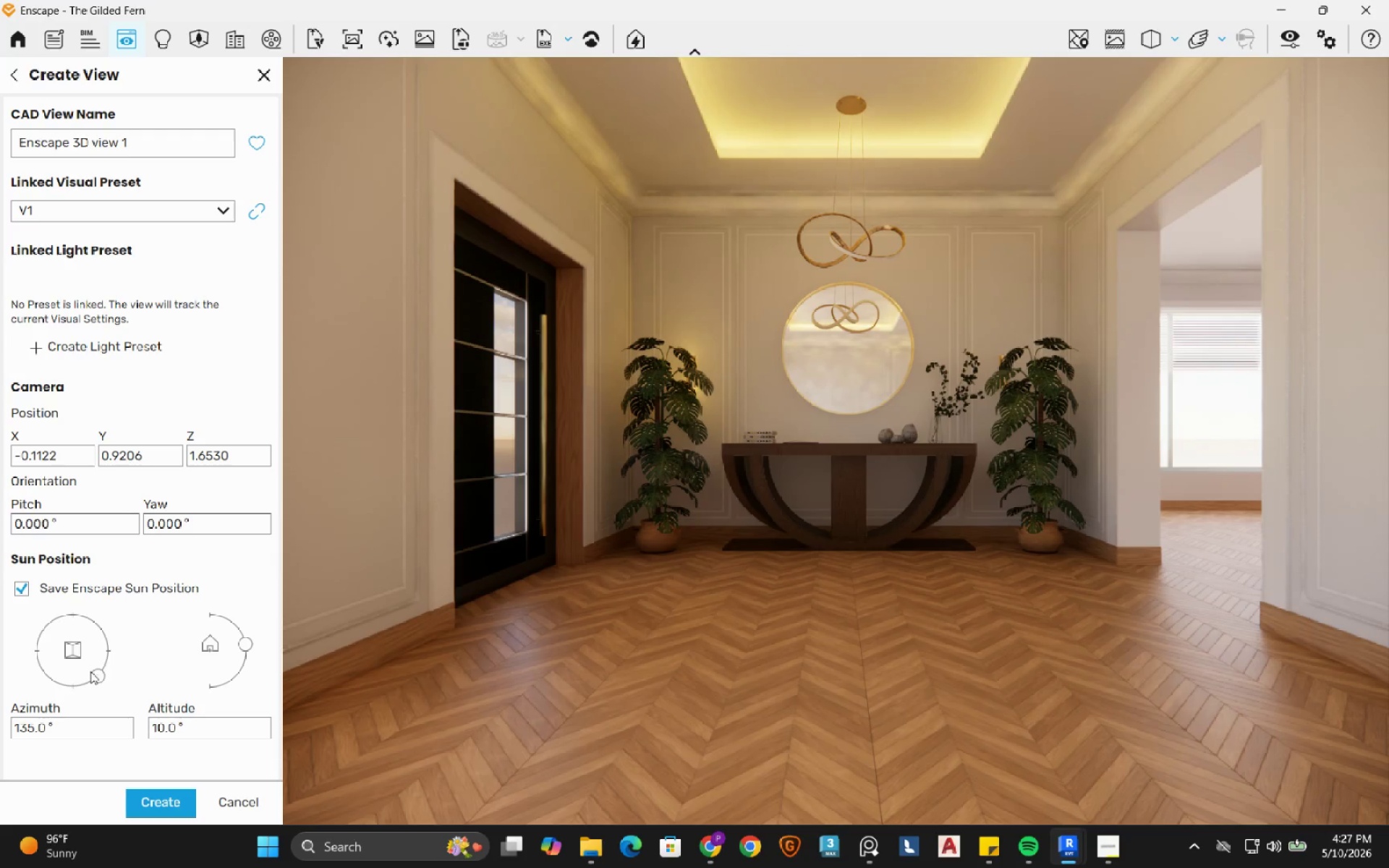 
left_click_drag(start_coordinate=[94, 675], to_coordinate=[48, 678])
 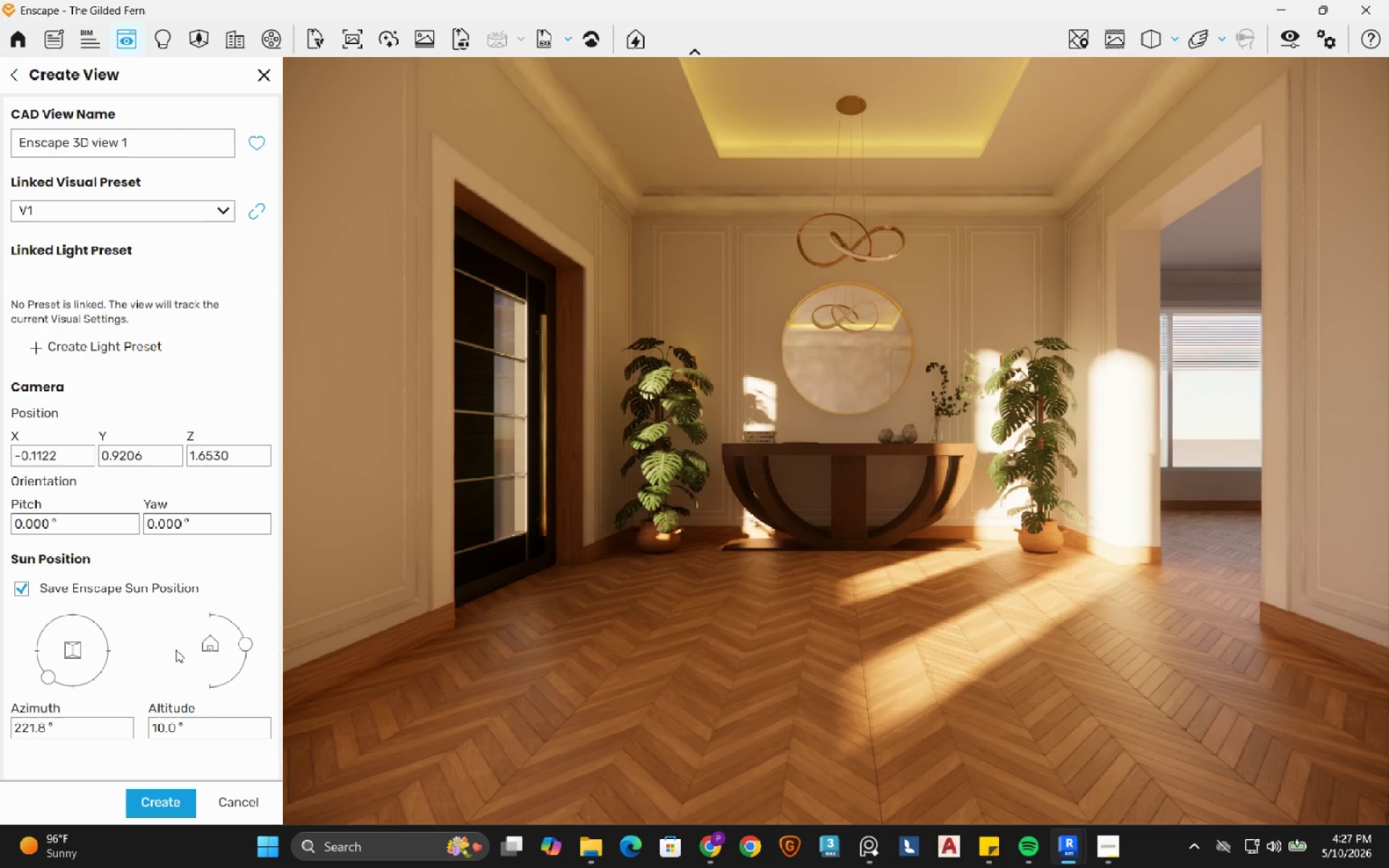 
left_click_drag(start_coordinate=[242, 644], to_coordinate=[241, 623])
 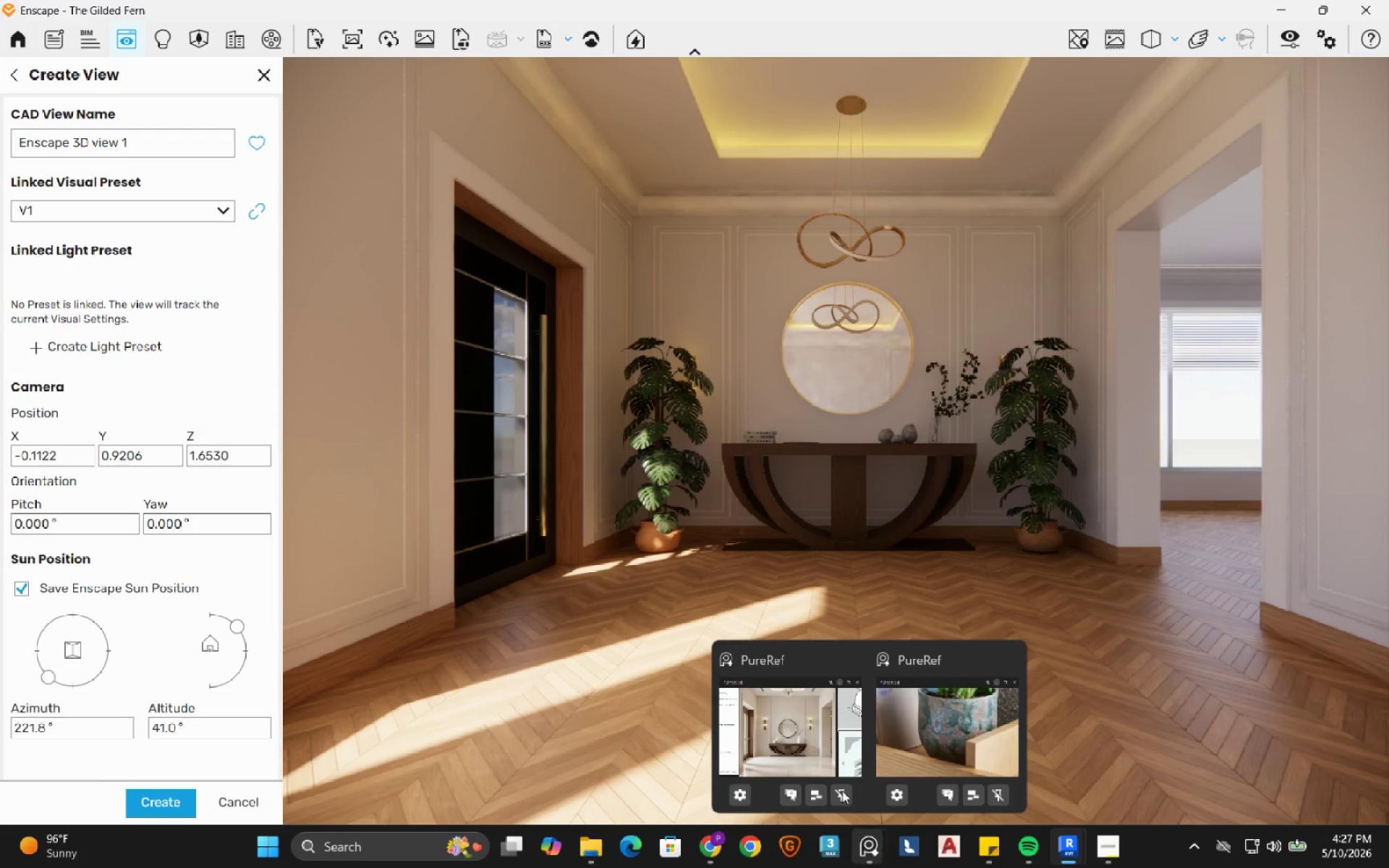 
left_click([813, 750])
 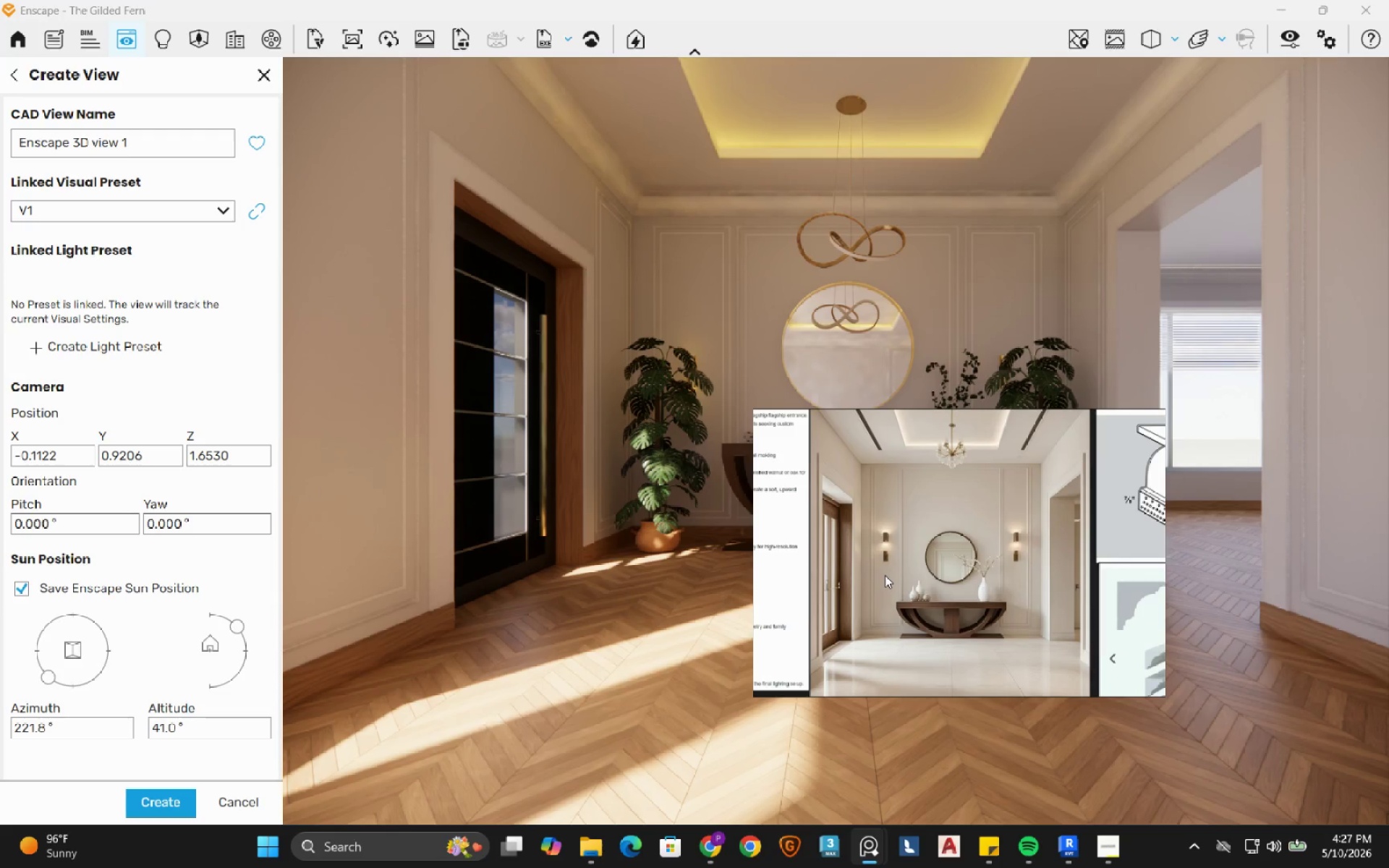 
scroll: coordinate [888, 589], scroll_direction: down, amount: 1.0
 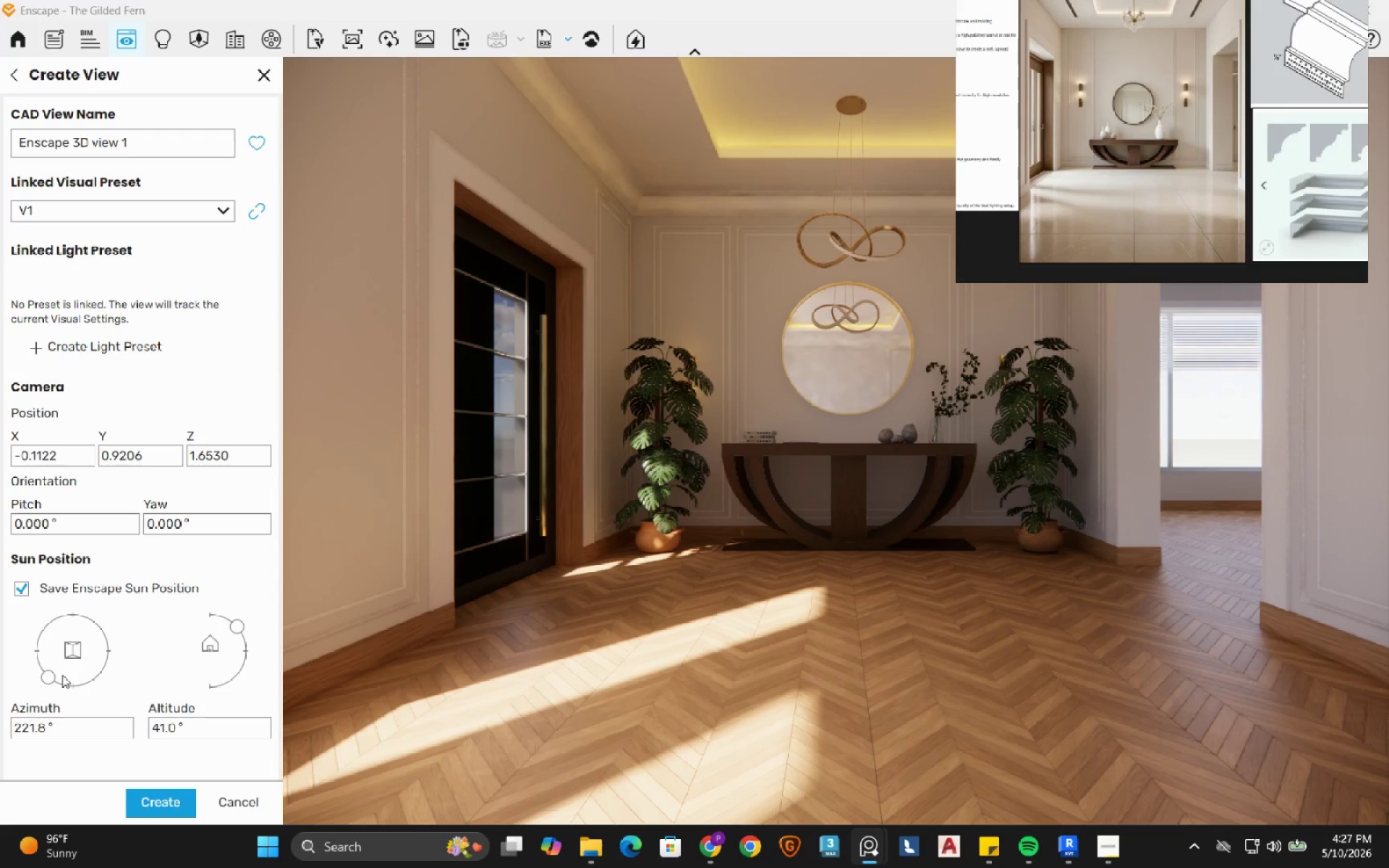 
left_click_drag(start_coordinate=[51, 679], to_coordinate=[43, 624])
 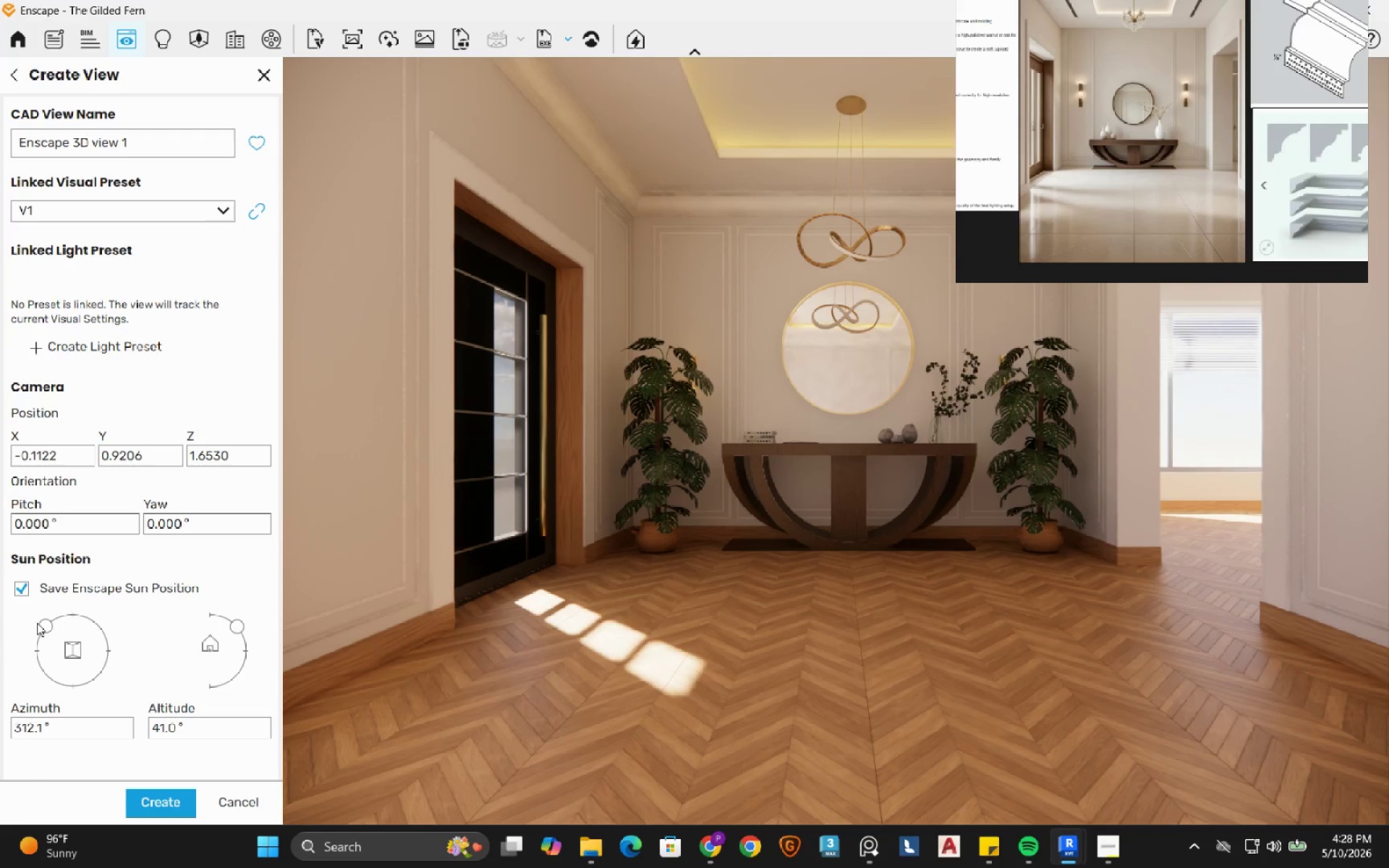 
left_click_drag(start_coordinate=[239, 630], to_coordinate=[249, 633])
 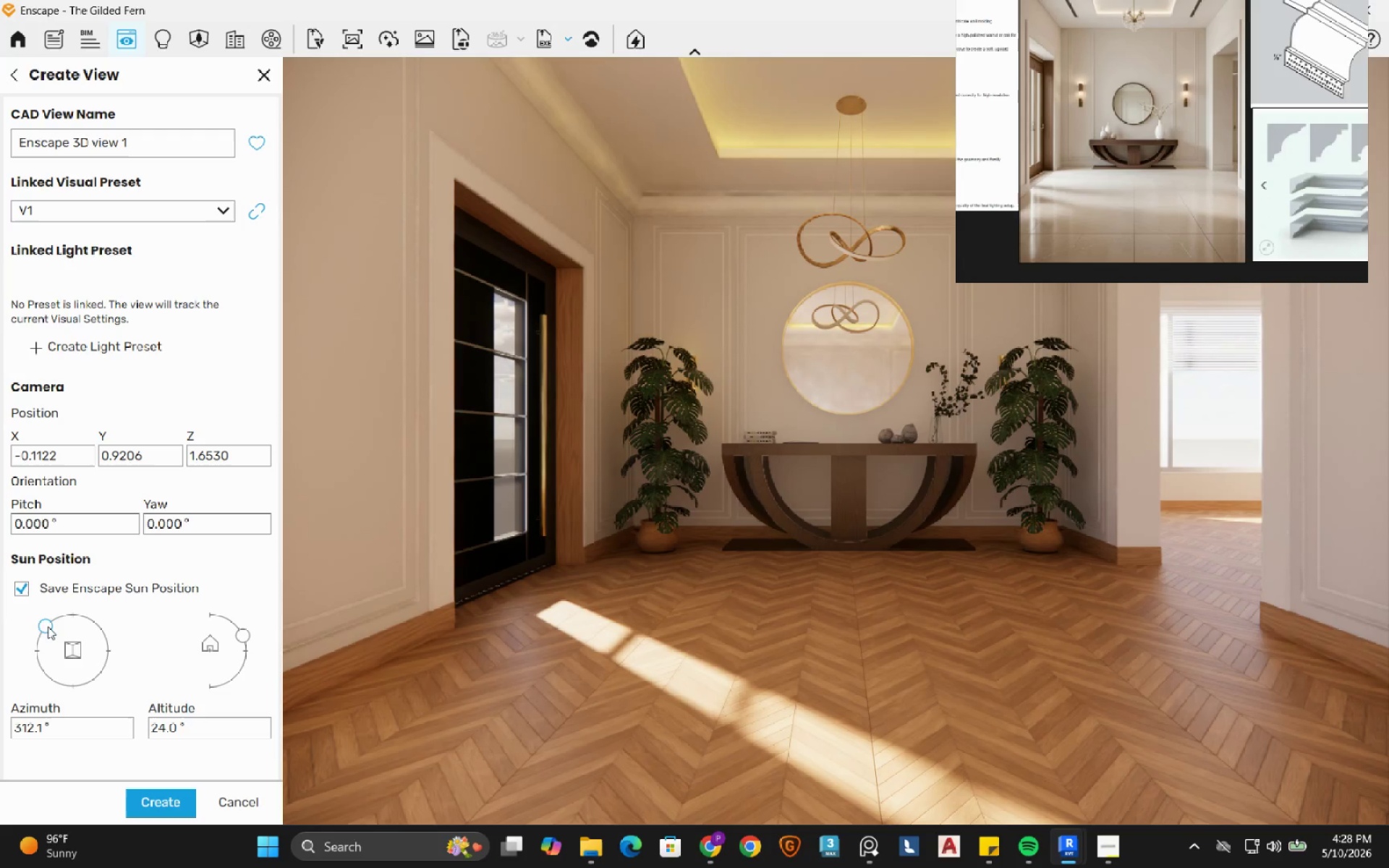 
left_click_drag(start_coordinate=[46, 626], to_coordinate=[33, 689])
 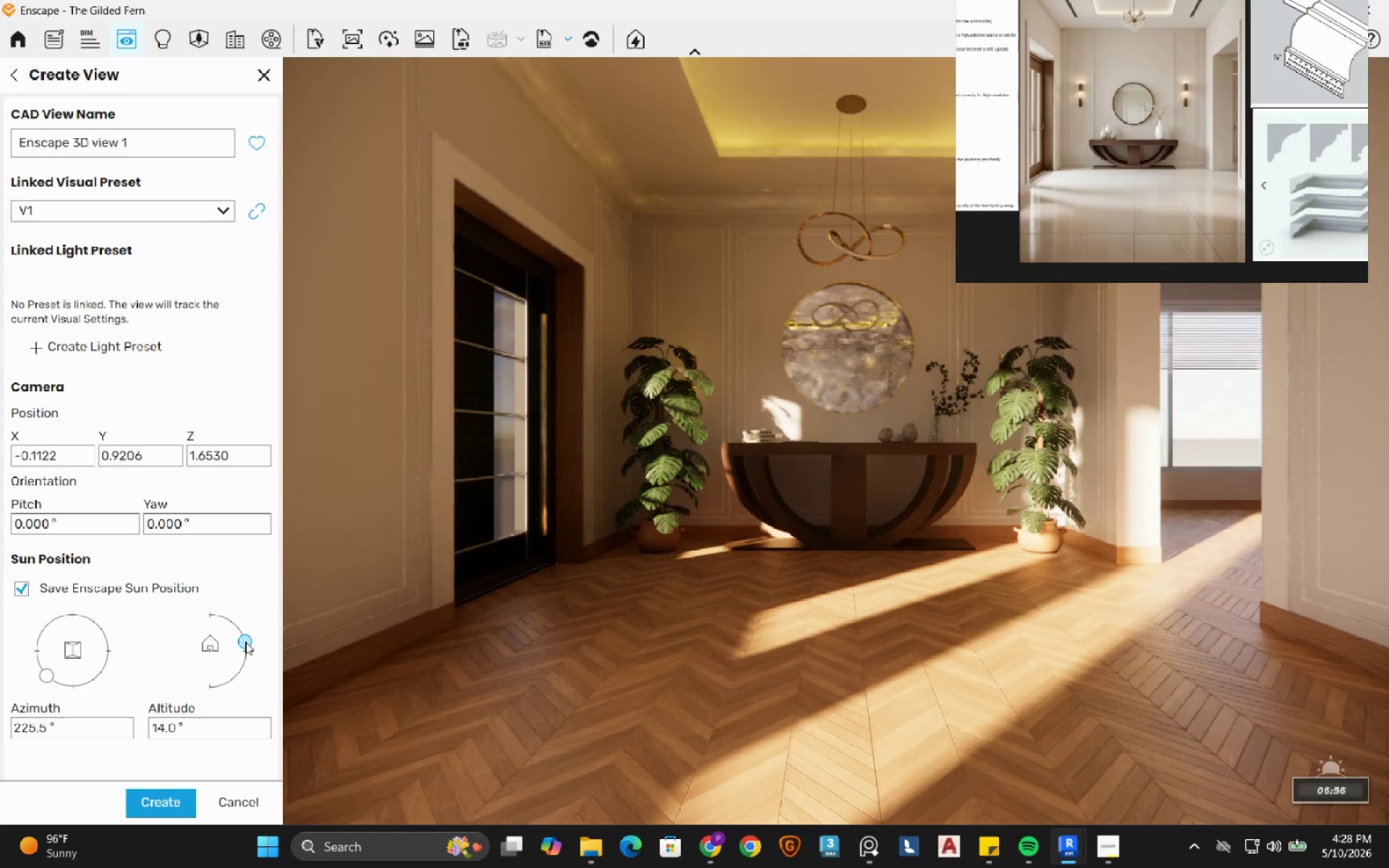 
wait(5.36)
 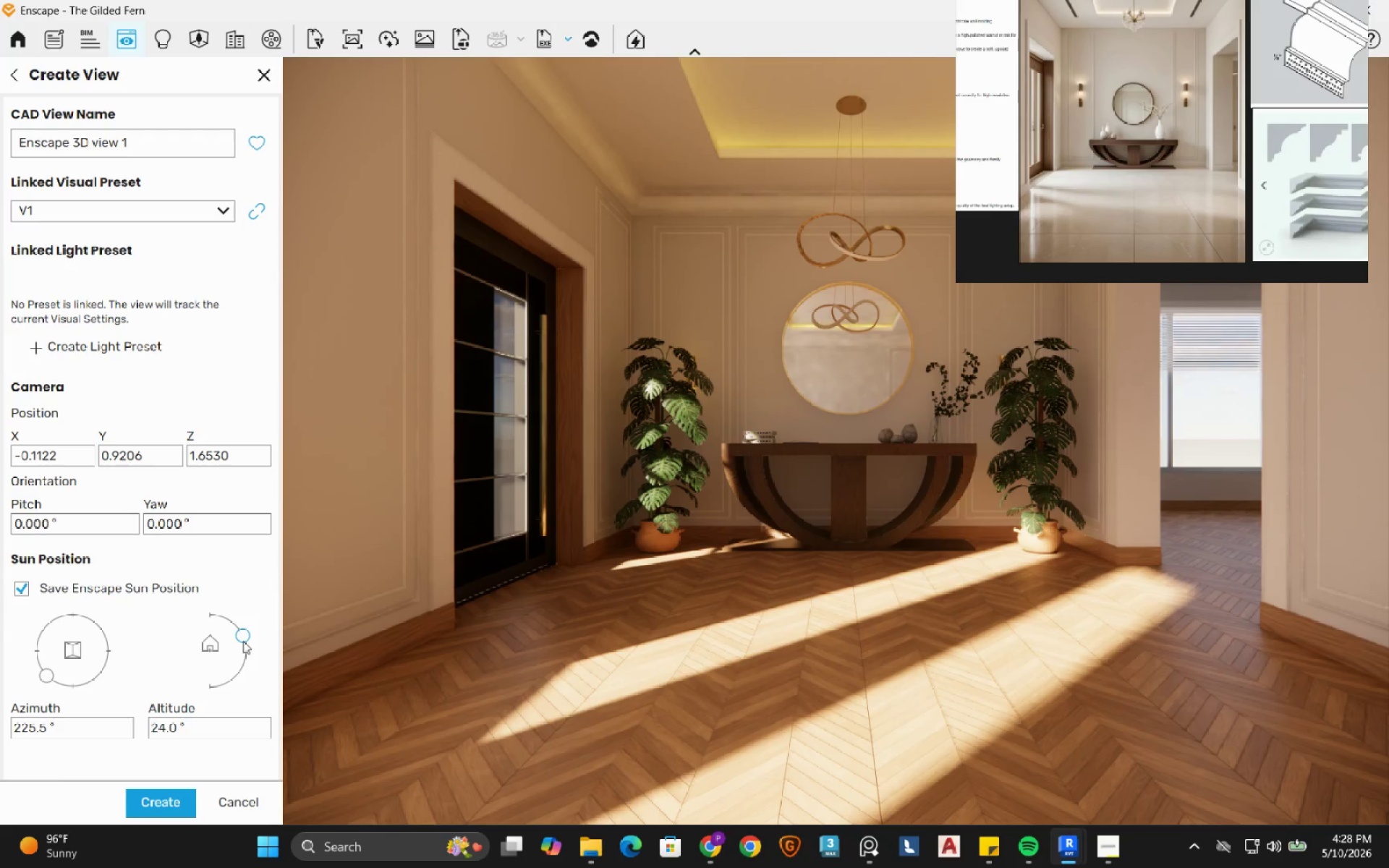 
left_click_drag(start_coordinate=[51, 672], to_coordinate=[44, 664])
 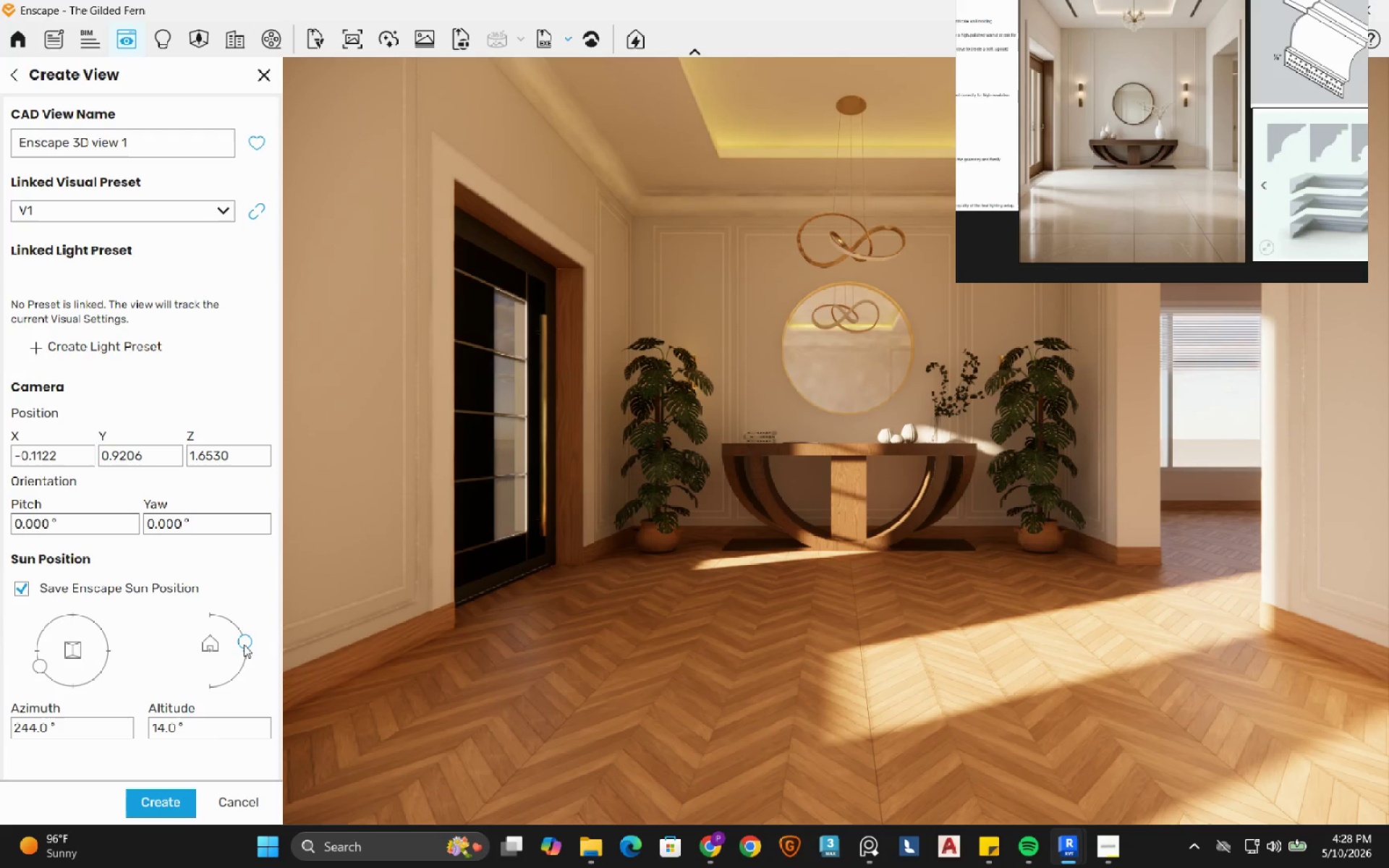 
left_click_drag(start_coordinate=[244, 644], to_coordinate=[237, 639])
 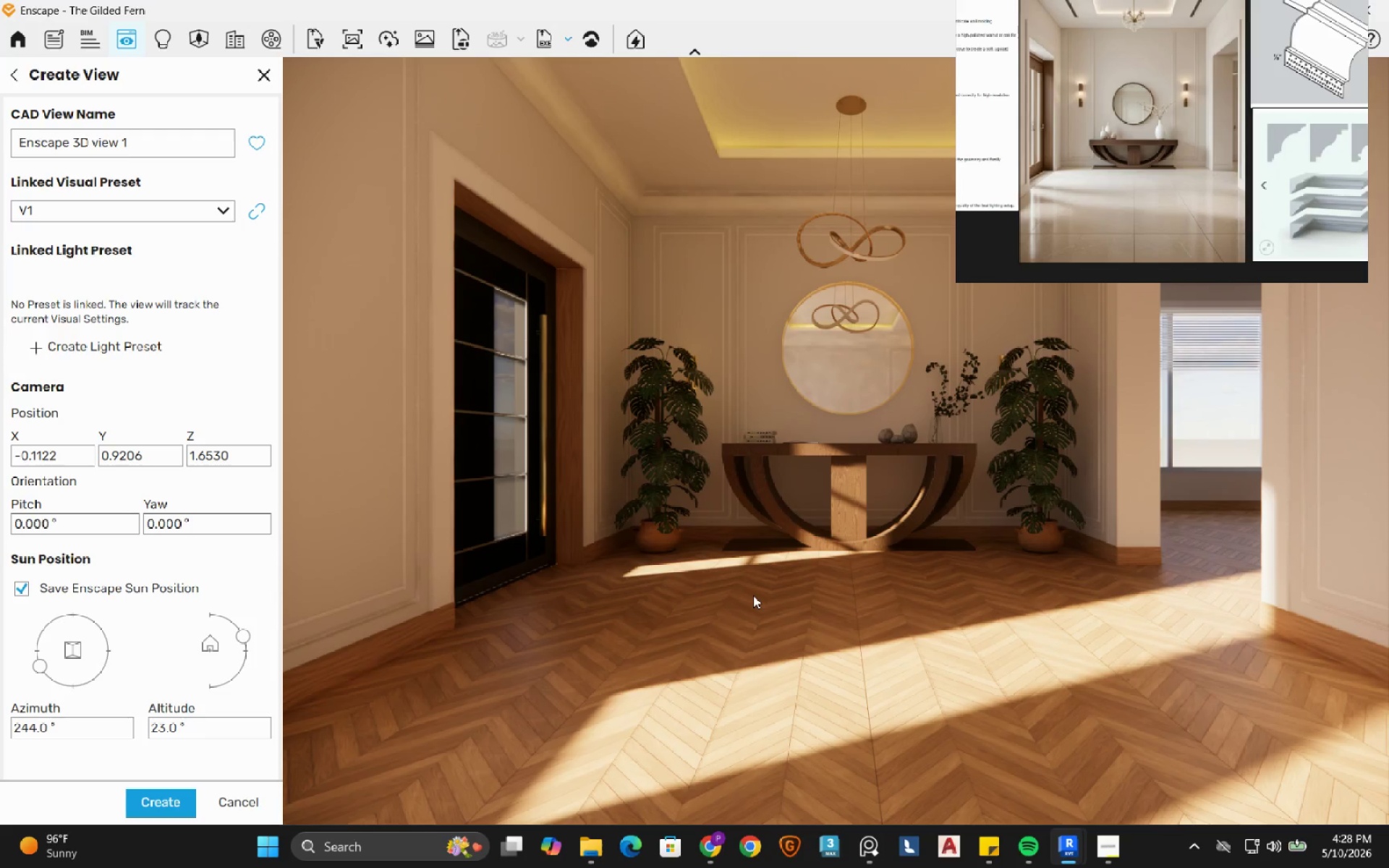 
wait(8.05)
 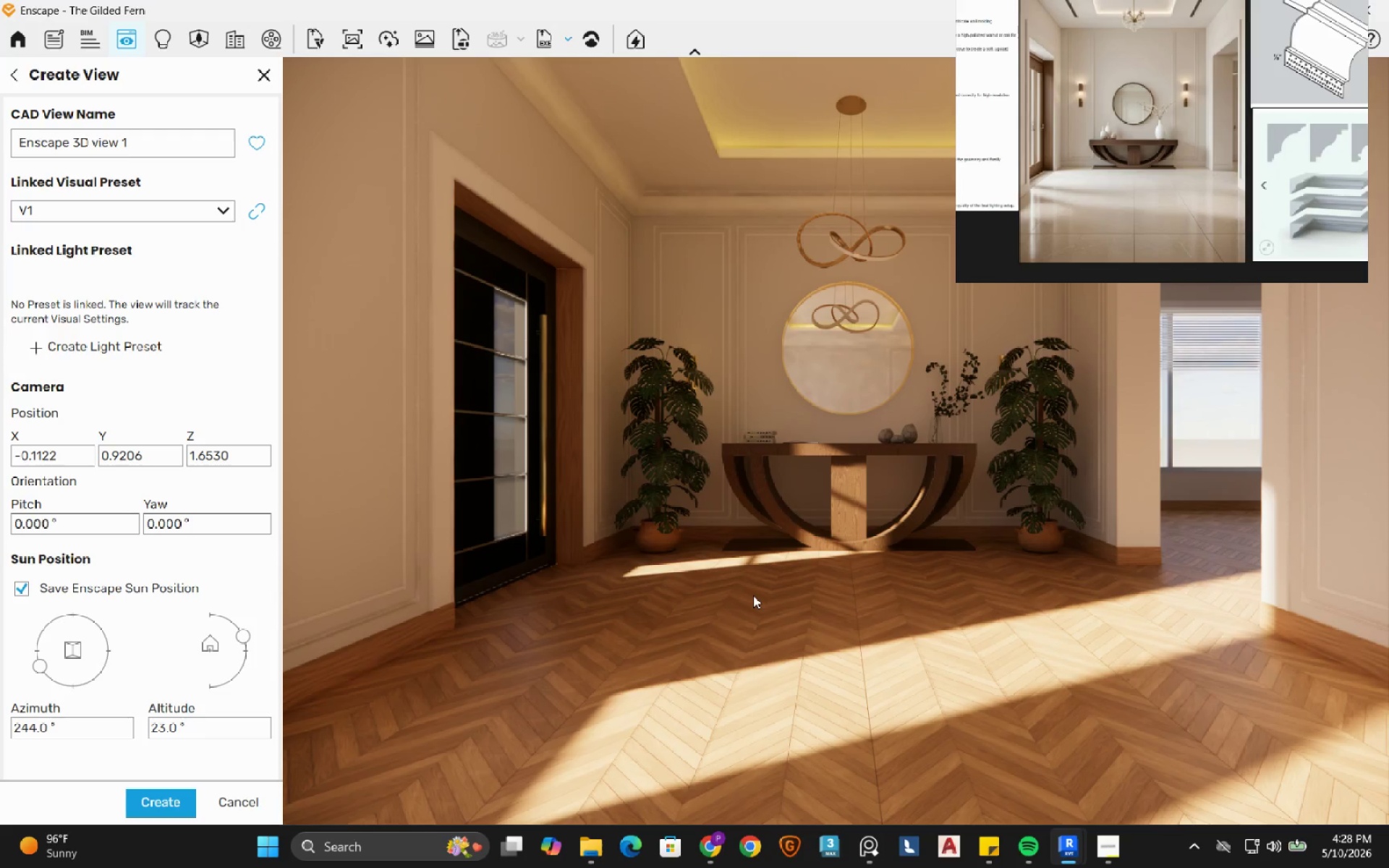 
scroll: coordinate [473, 465], scroll_direction: down, amount: 10.0
 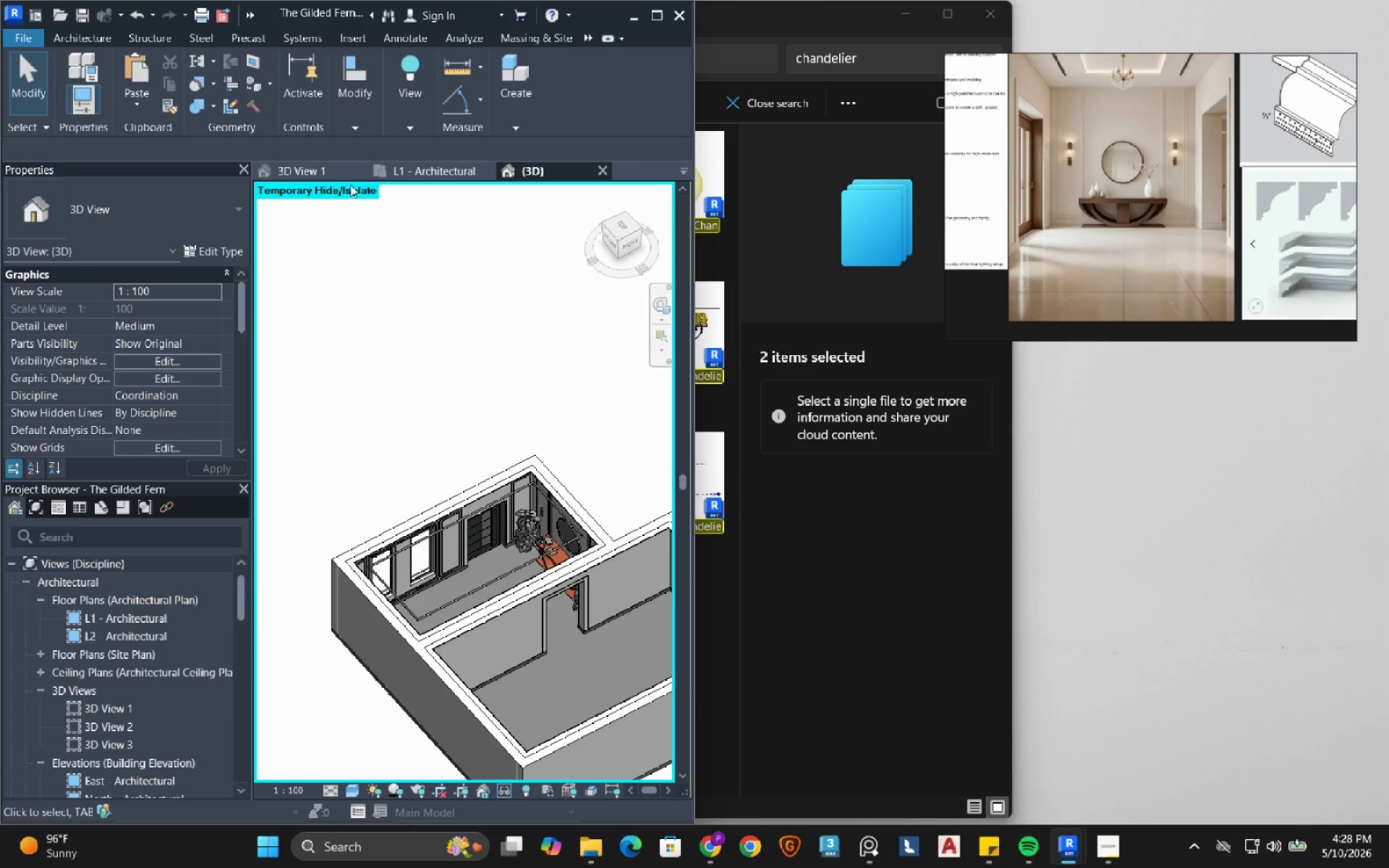 
left_click([431, 174])
 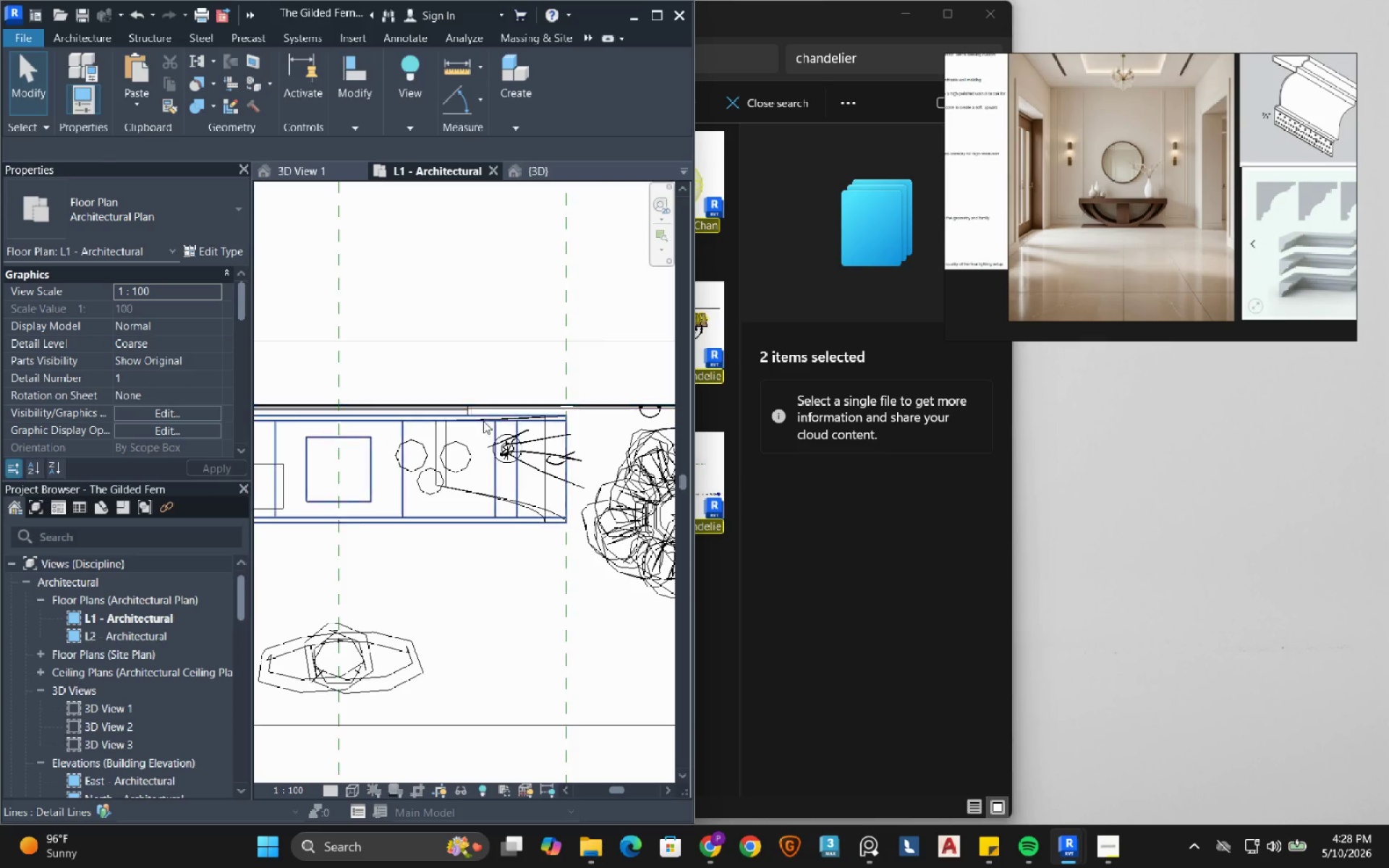 
scroll: coordinate [498, 452], scroll_direction: down, amount: 13.0
 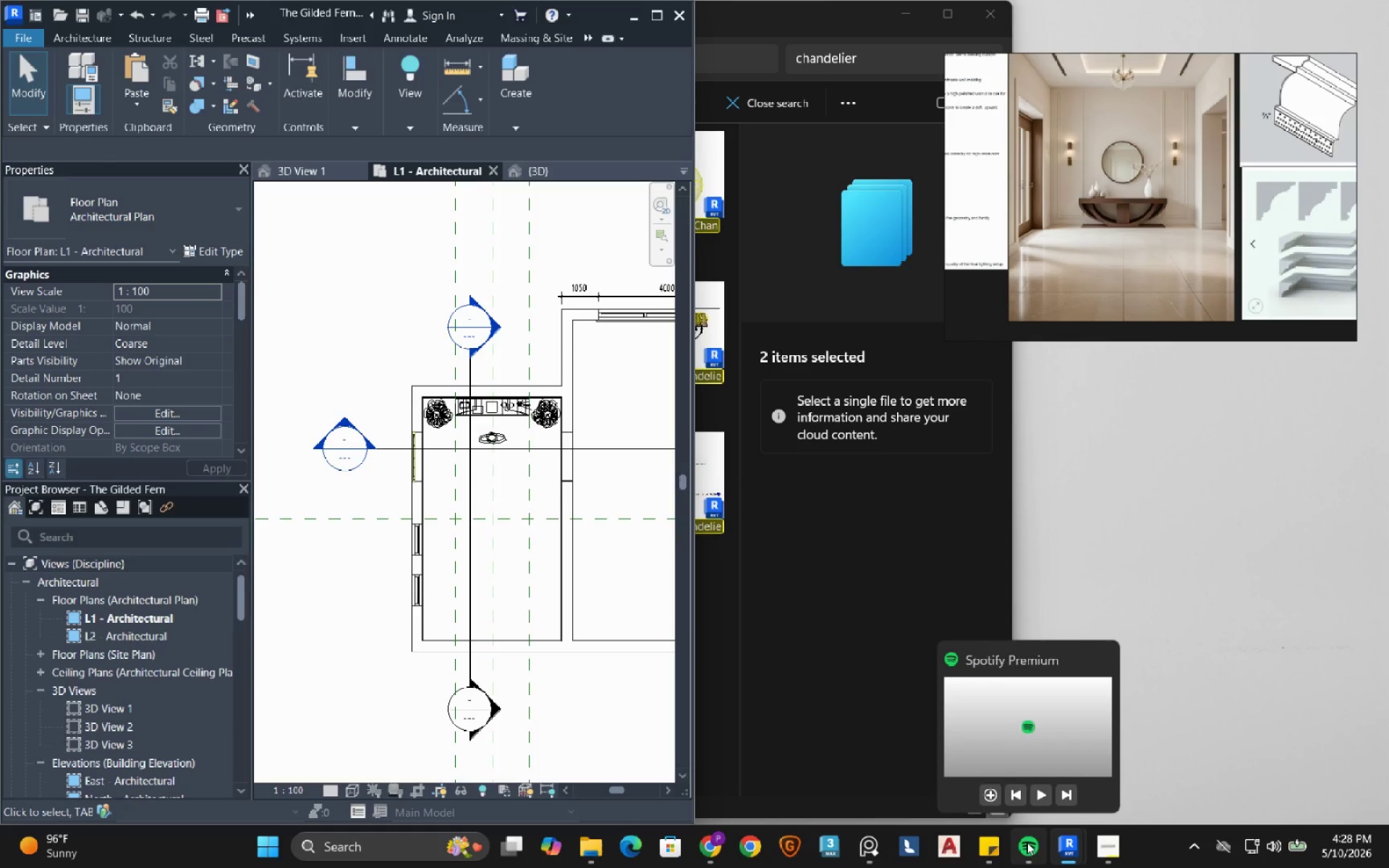 
wait(5.19)
 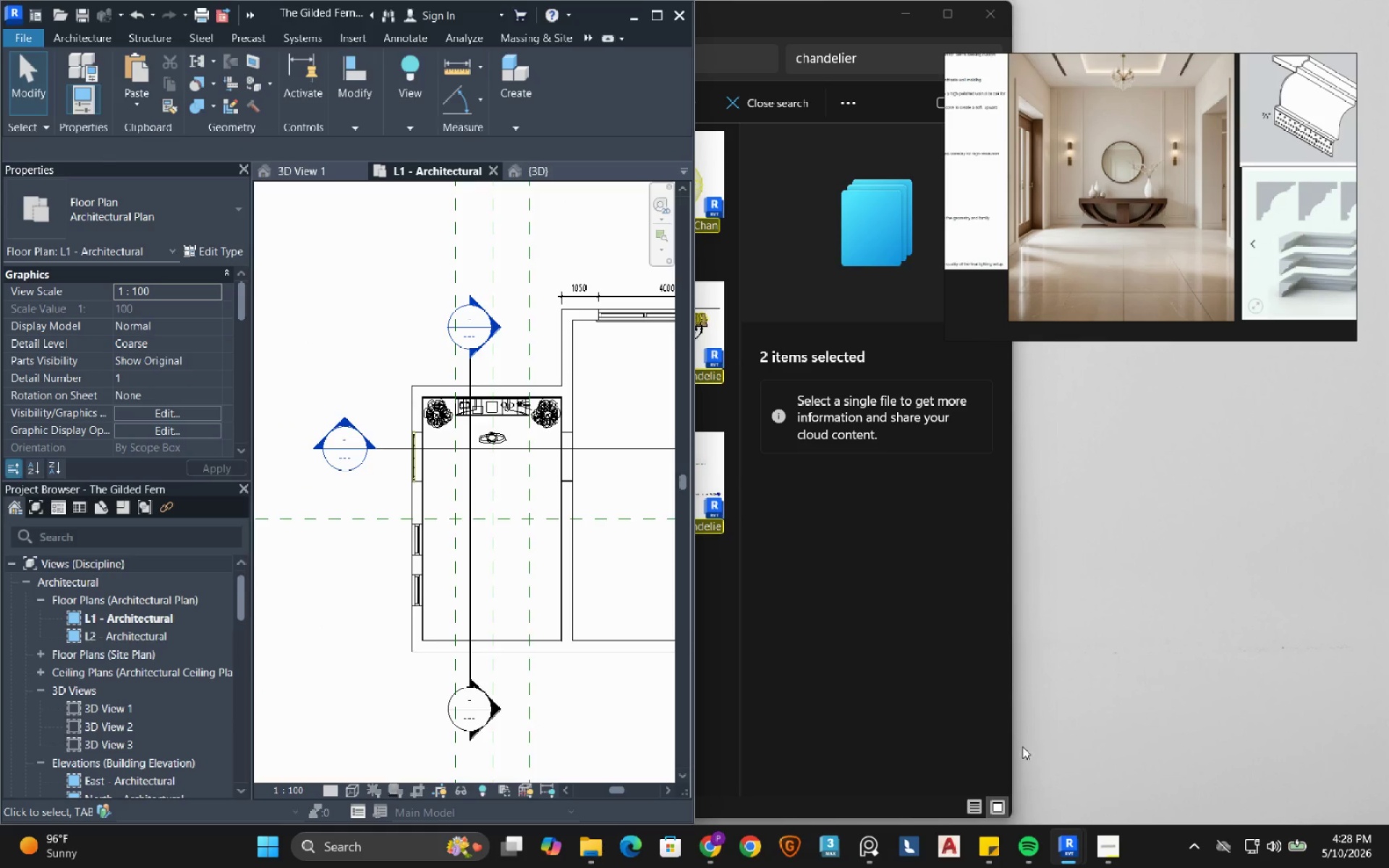 
left_click([977, 737])
 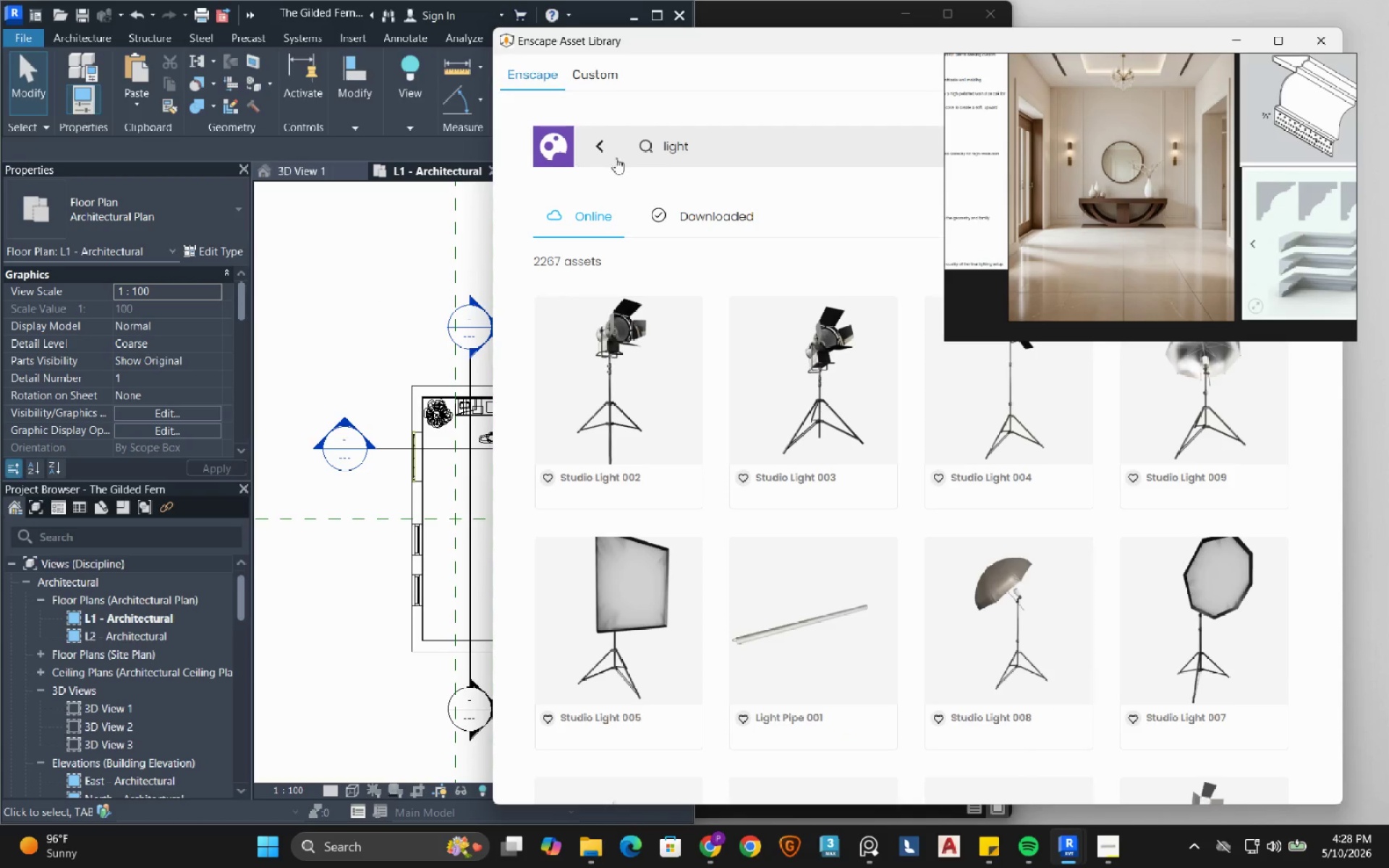 
left_click([603, 145])
 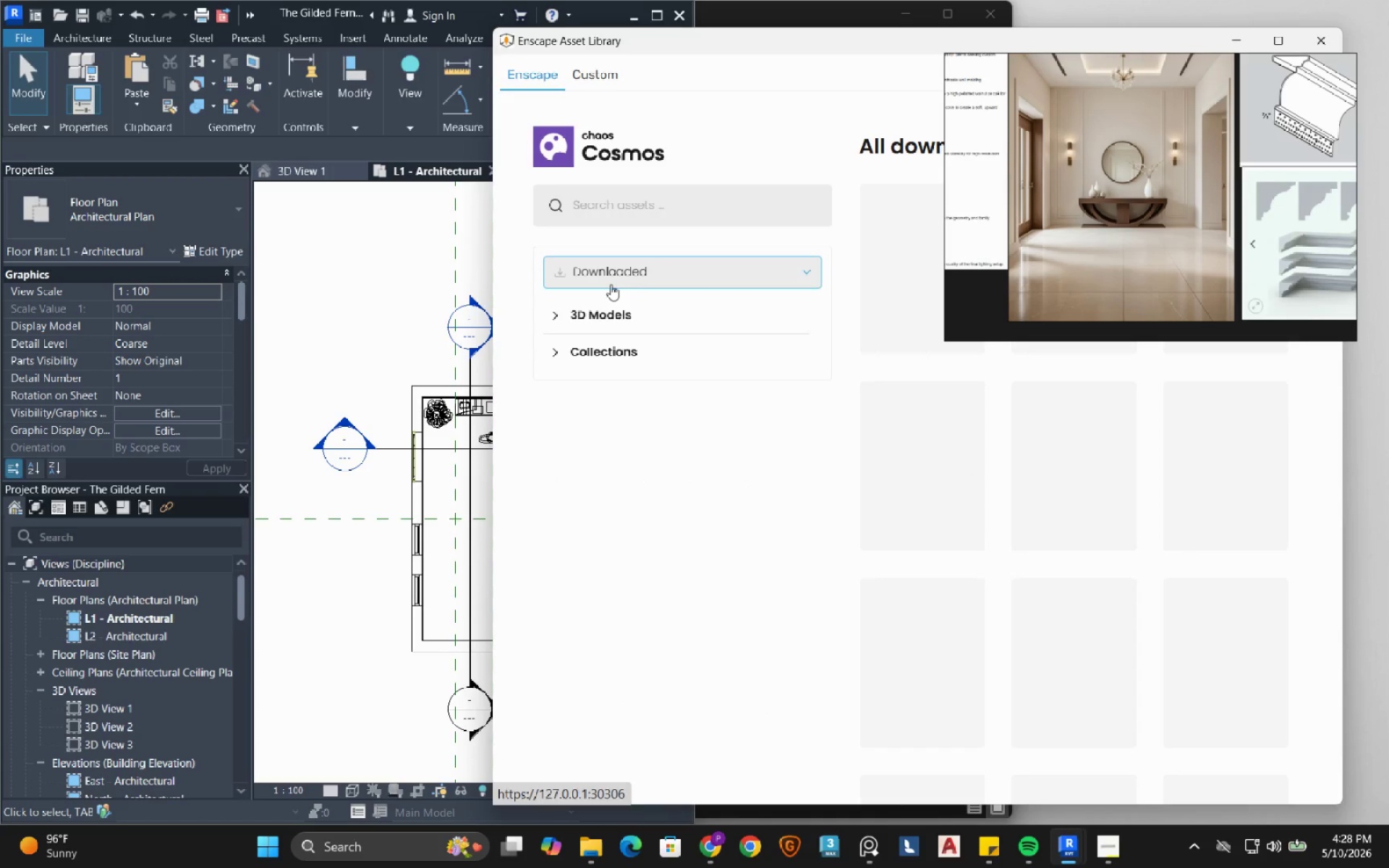 
left_click([598, 314])
 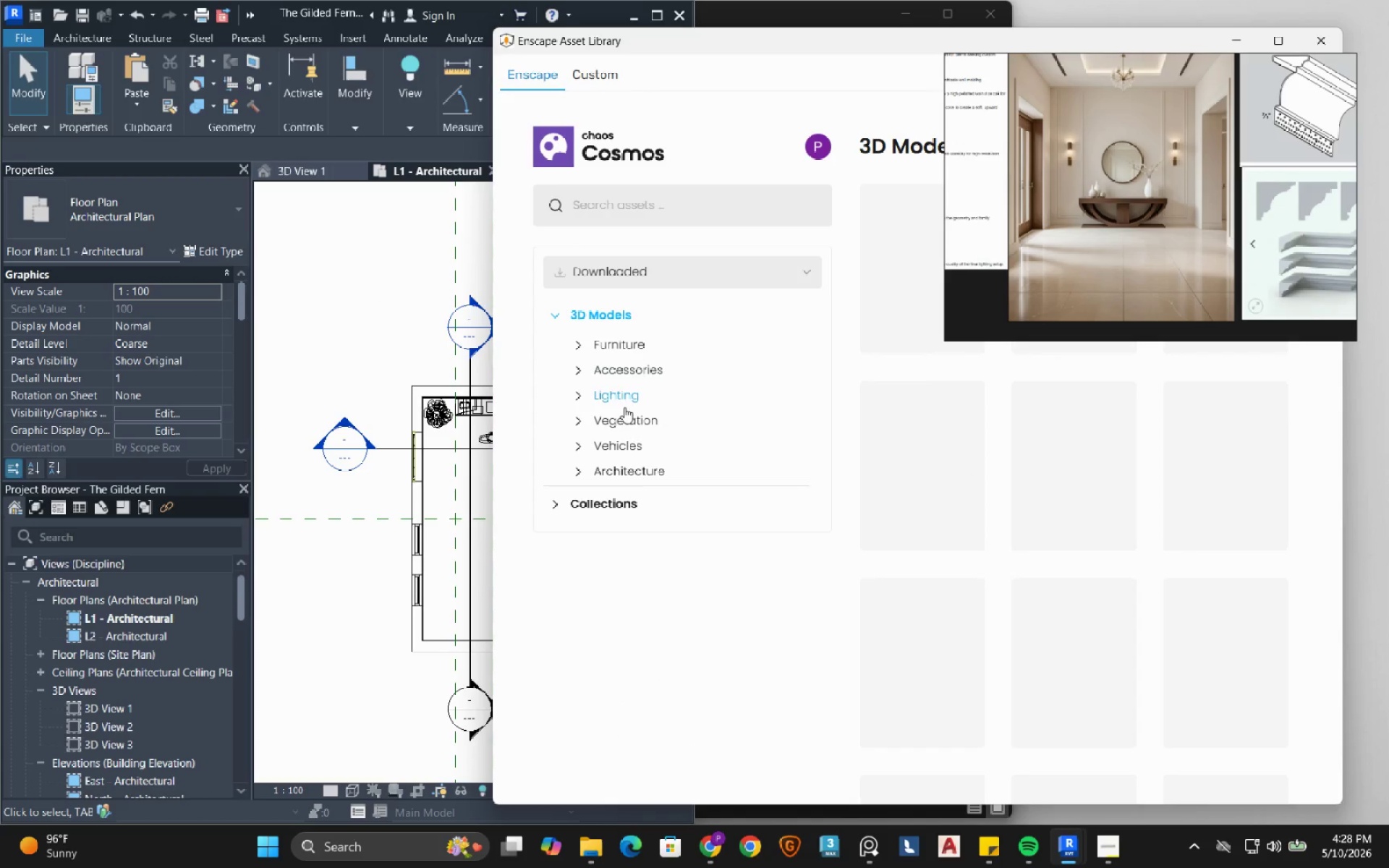 
left_click([624, 418])
 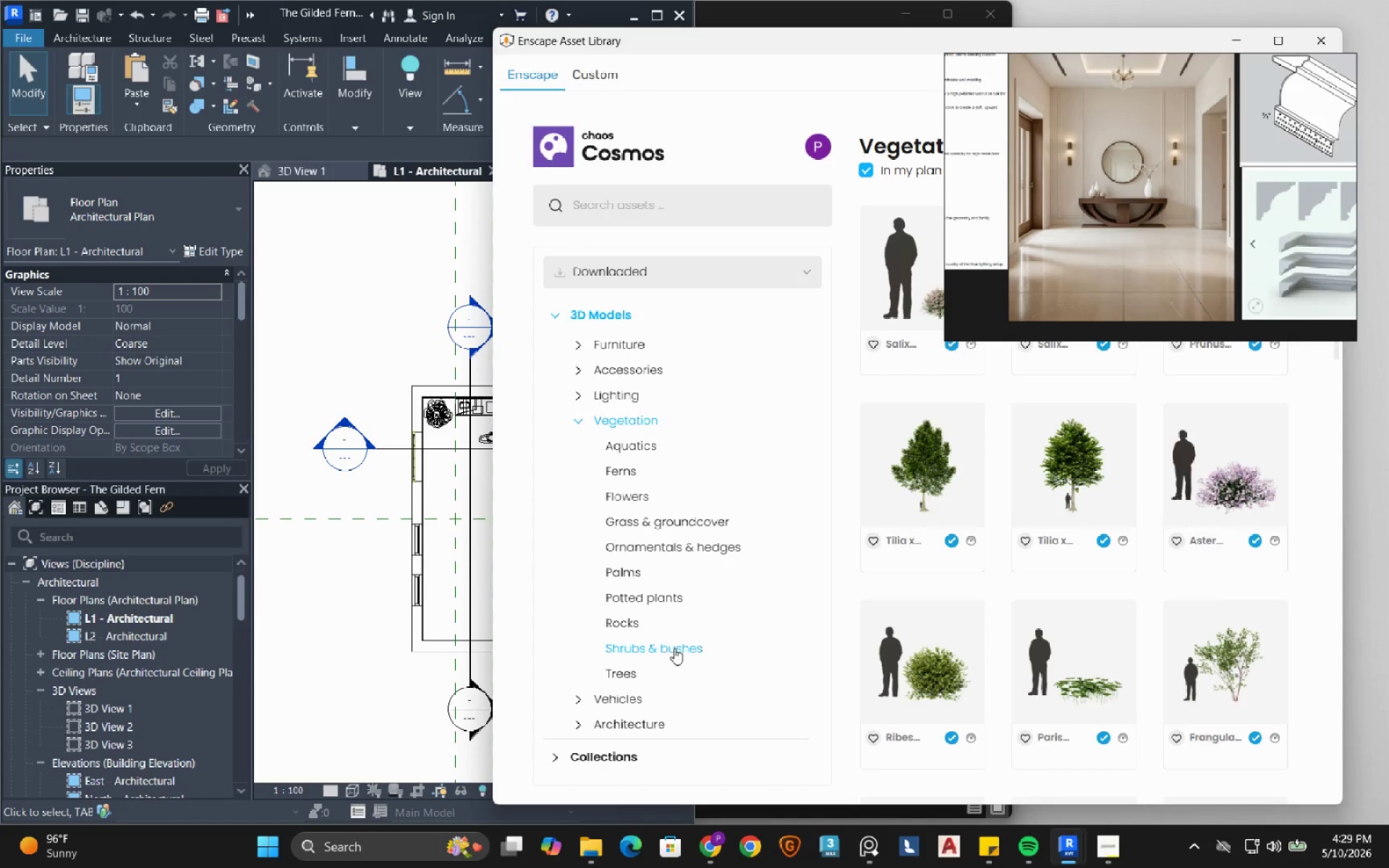 
left_click([631, 671])
 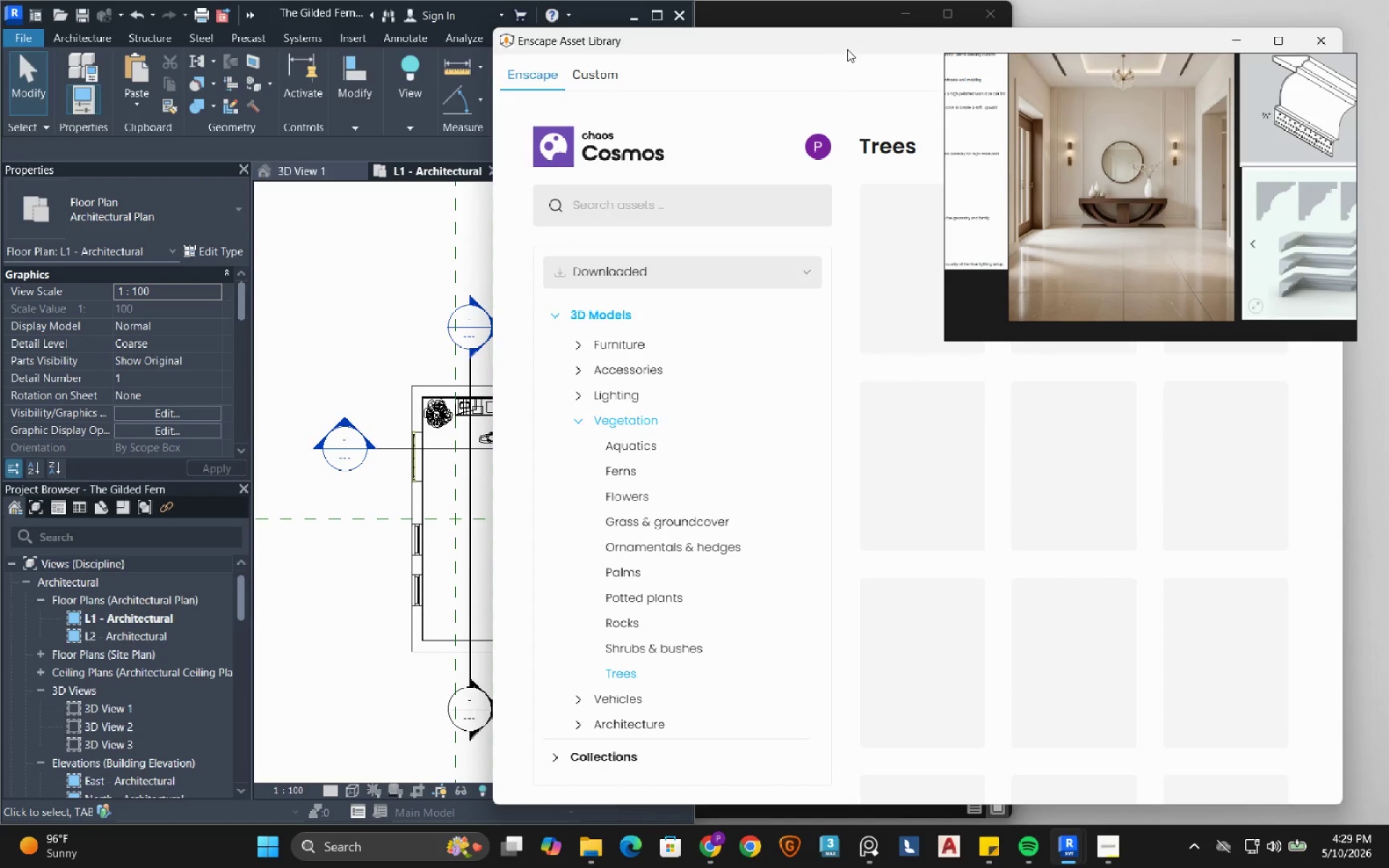 
left_click_drag(start_coordinate=[847, 48], to_coordinate=[530, 59])
 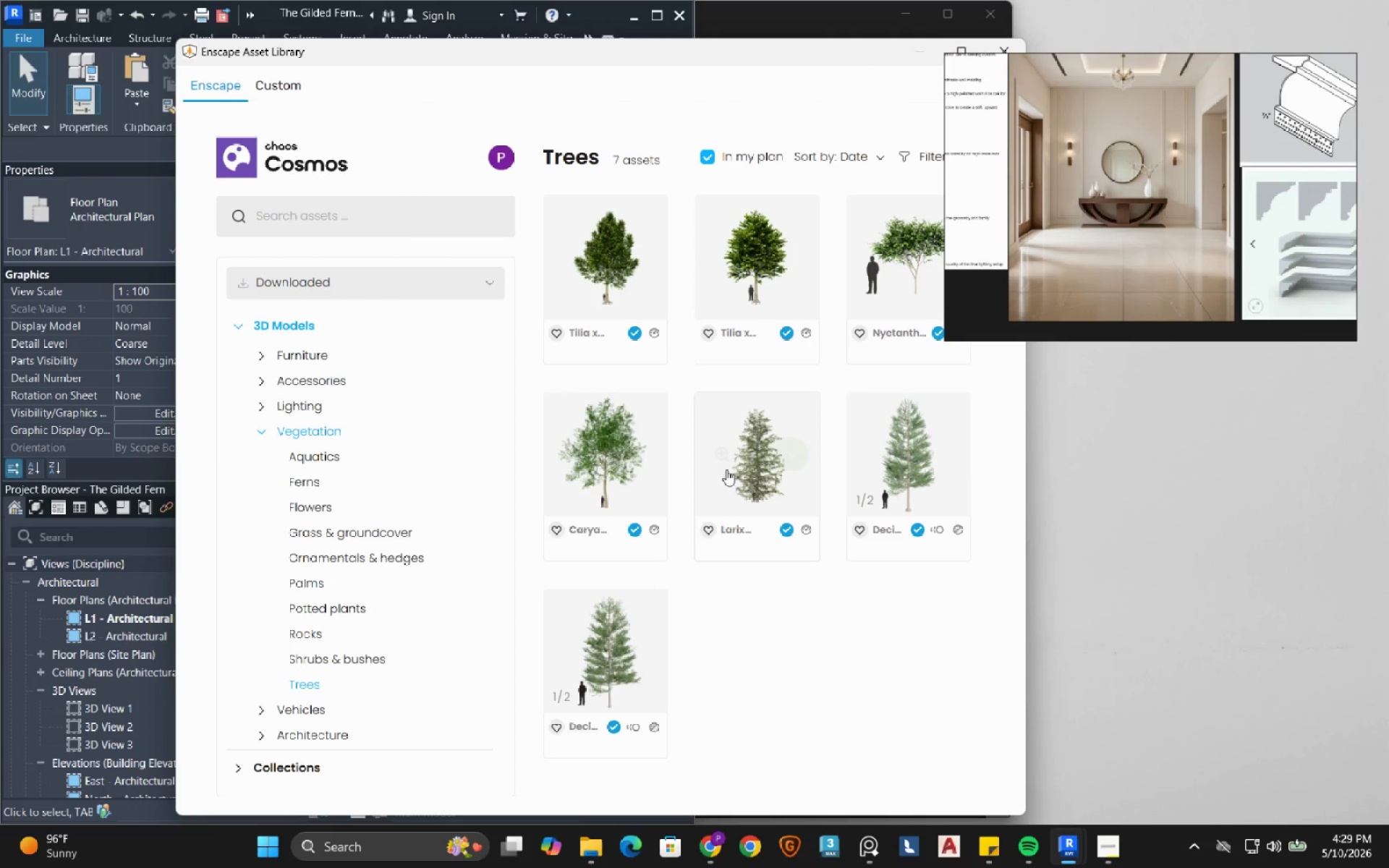 
scroll: coordinate [726, 485], scroll_direction: up, amount: 3.0
 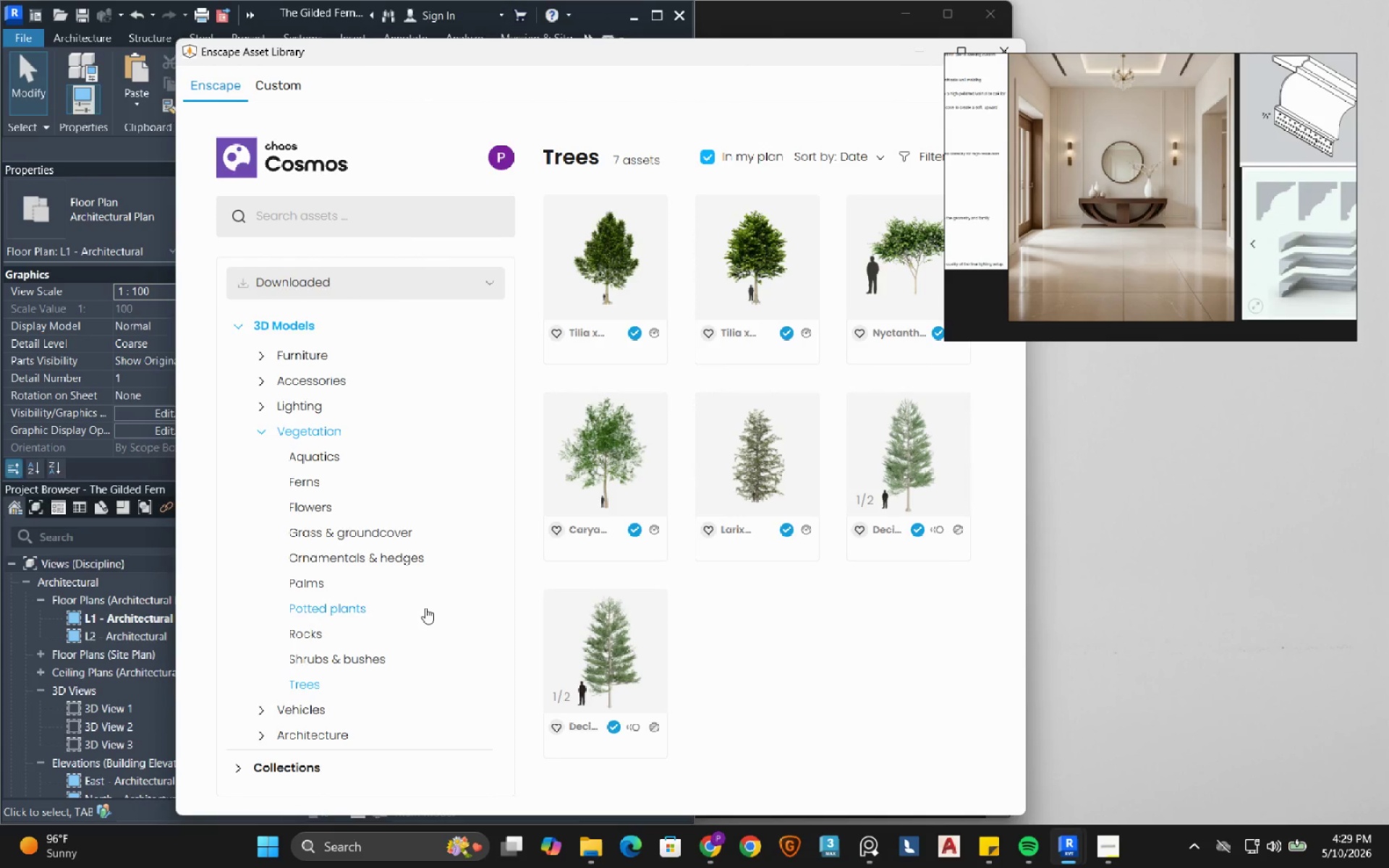 
mouse_move([591, 540])
 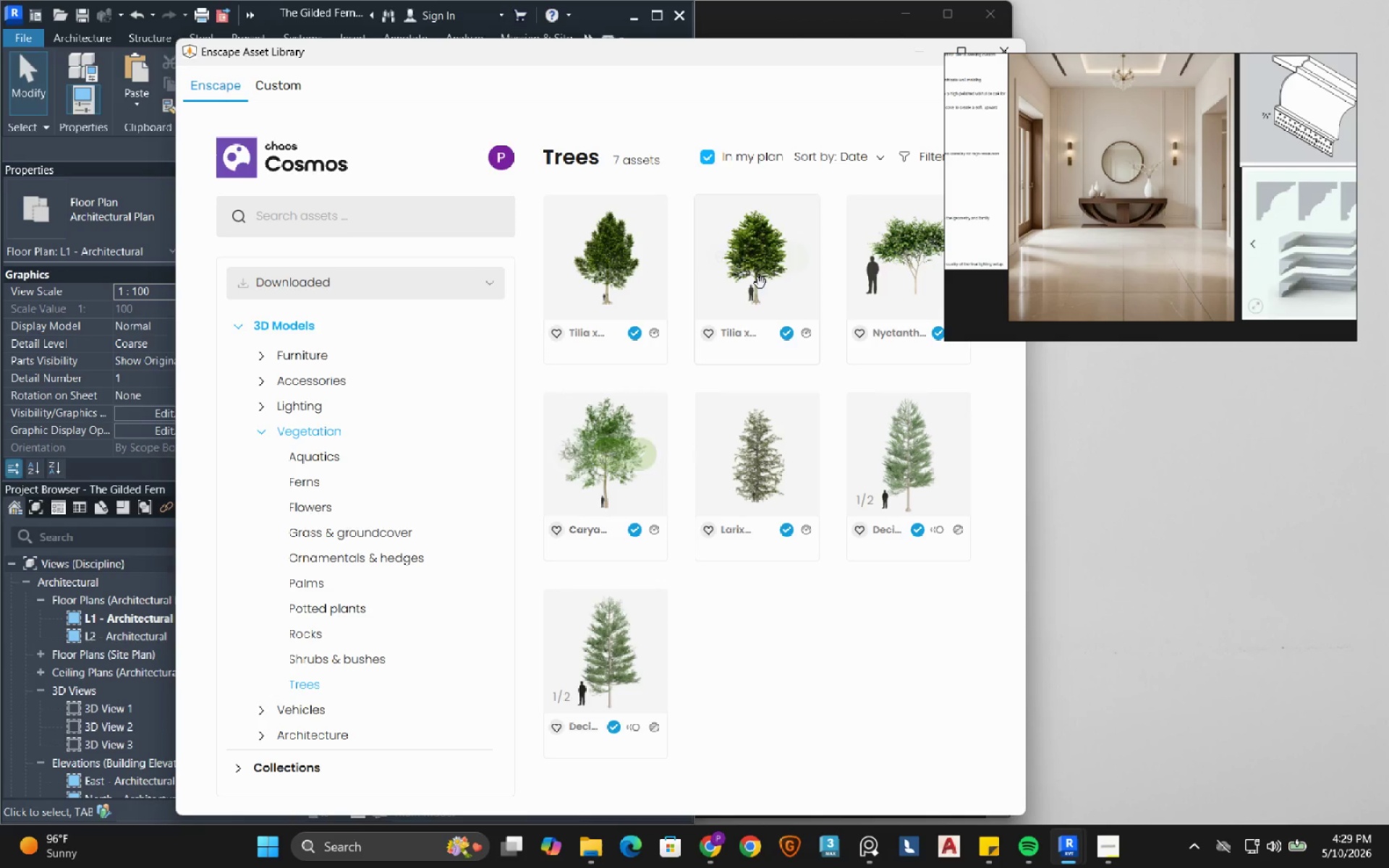 
mouse_move([755, 268])
 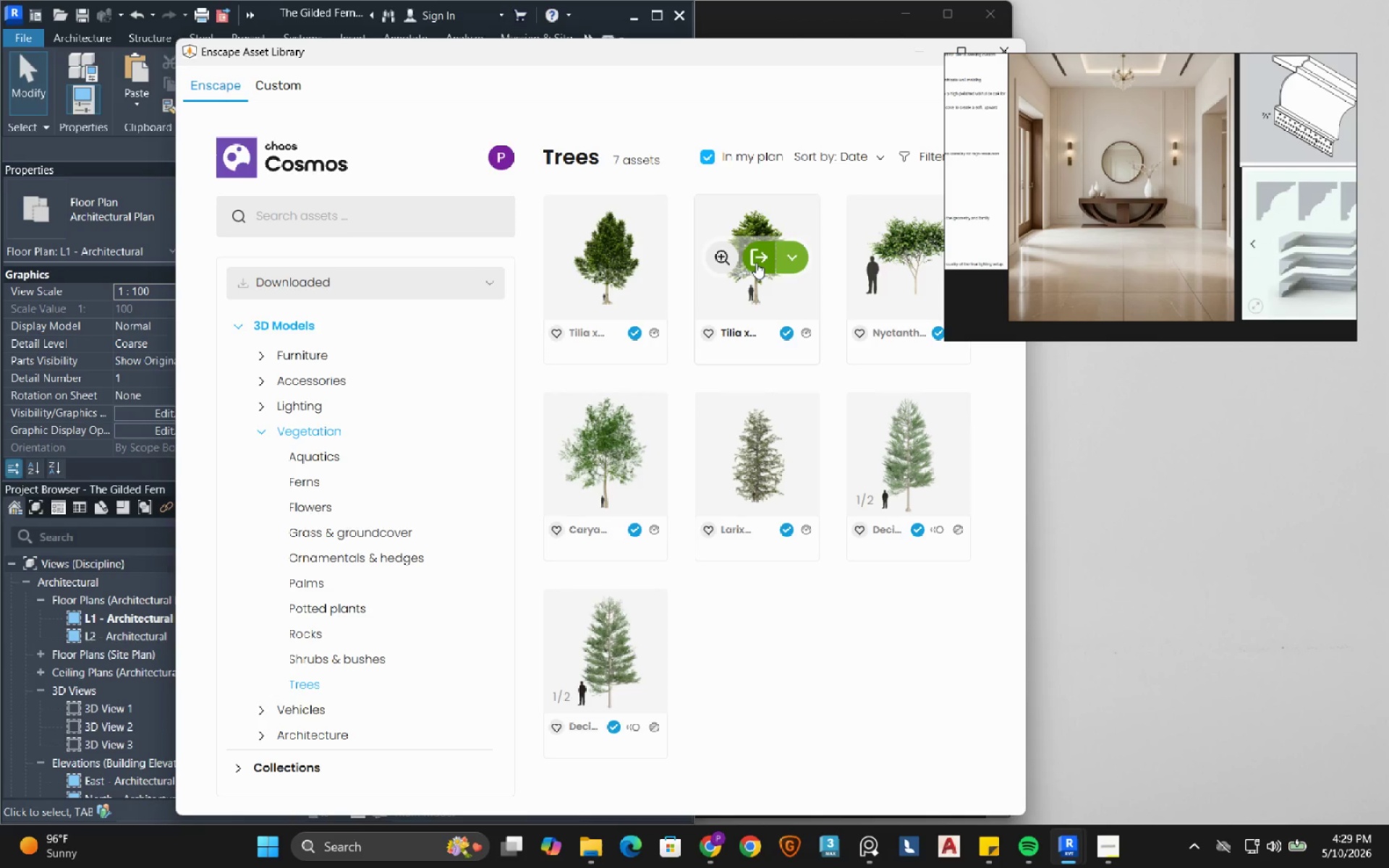 
mouse_move([736, 473])
 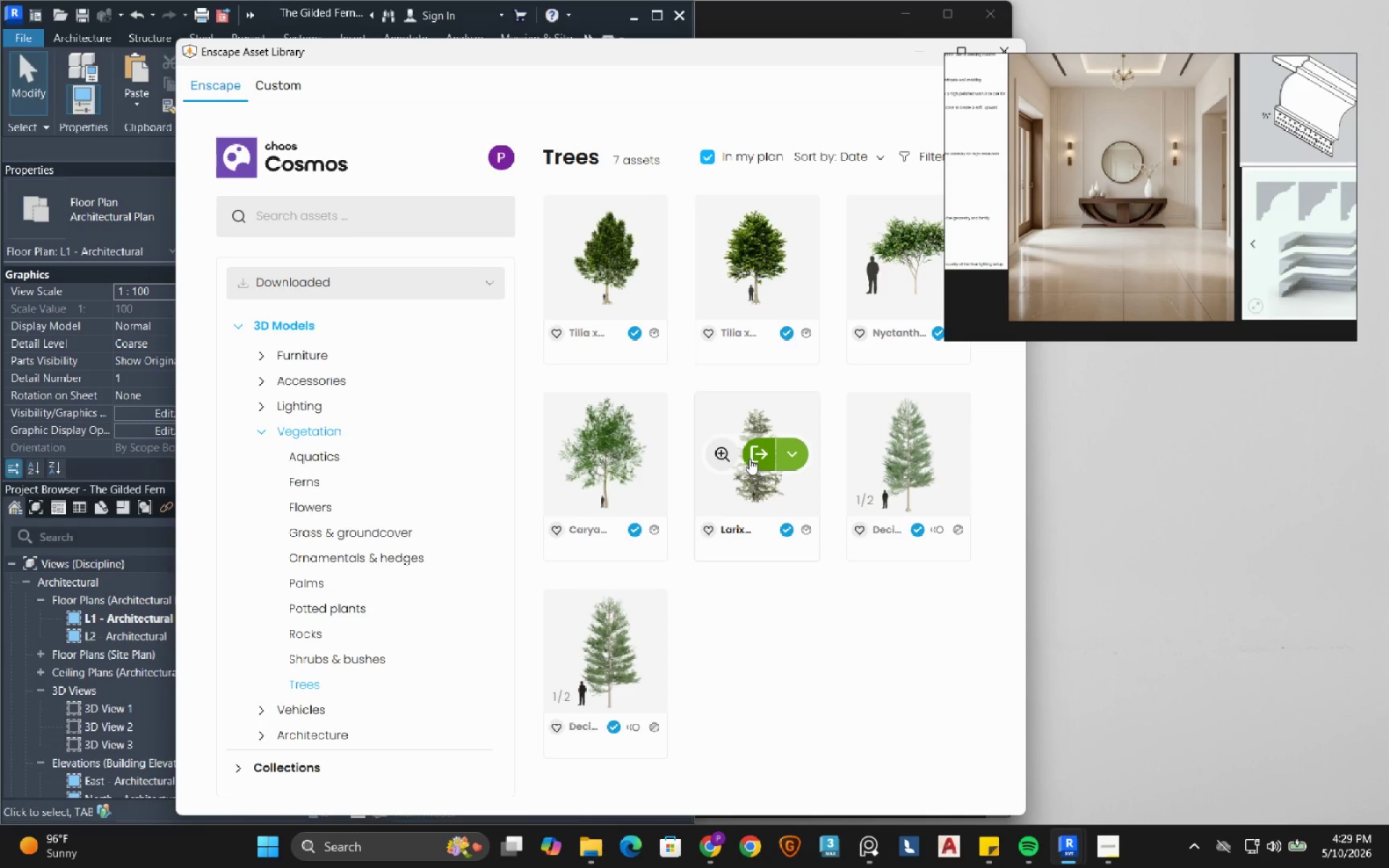 
wait(11.09)
 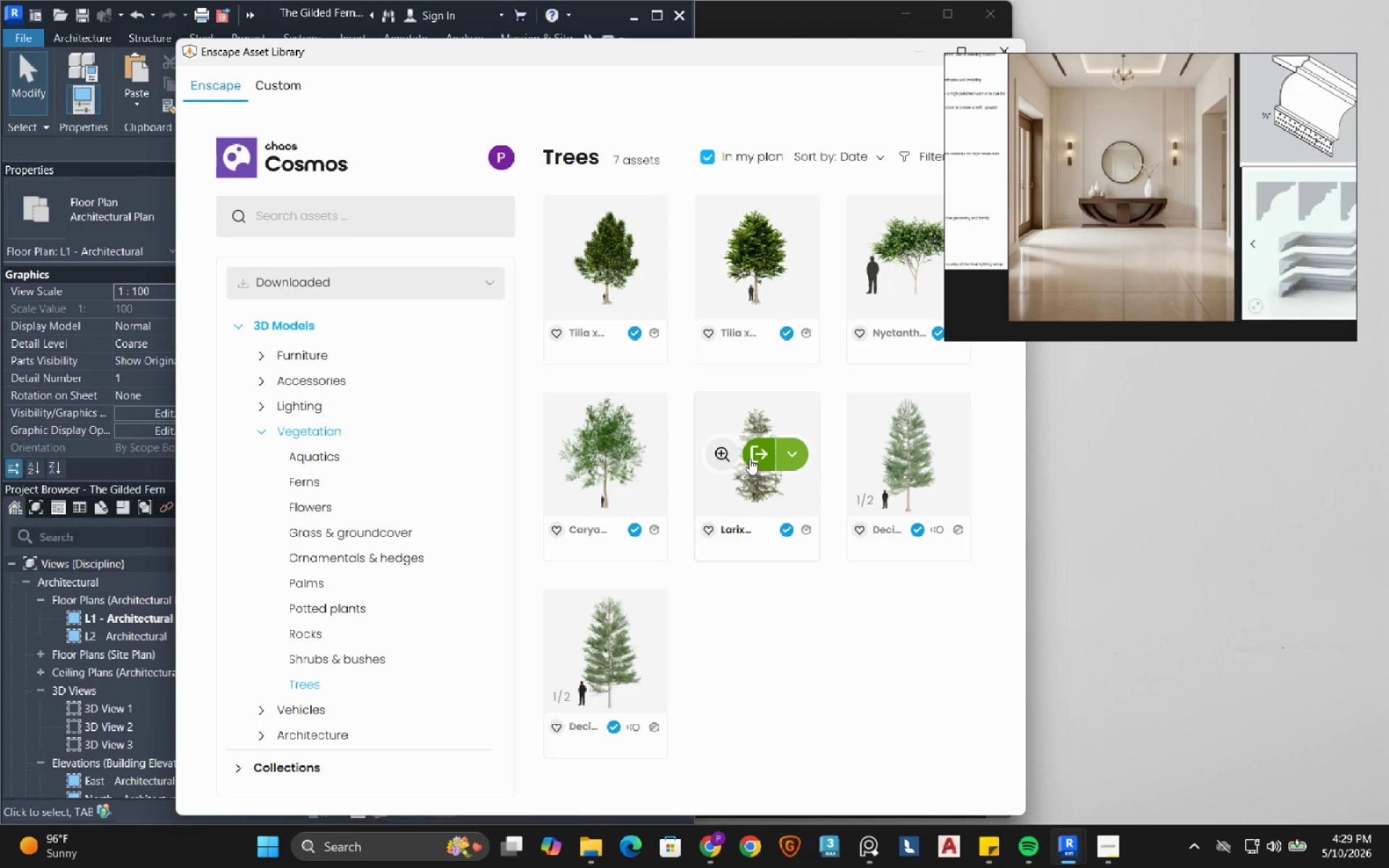 
left_click([281, 316])
 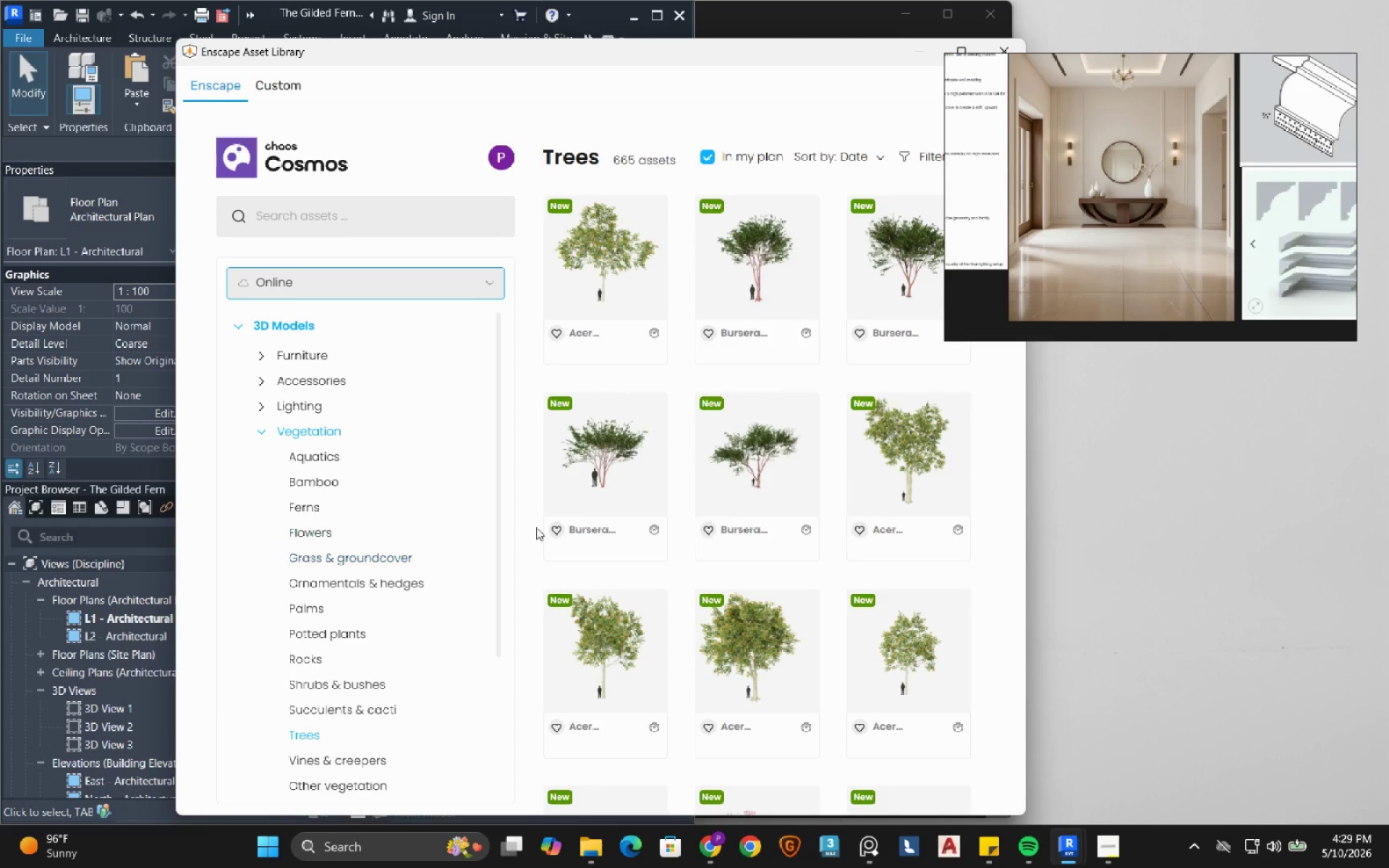 
wait(8.49)
 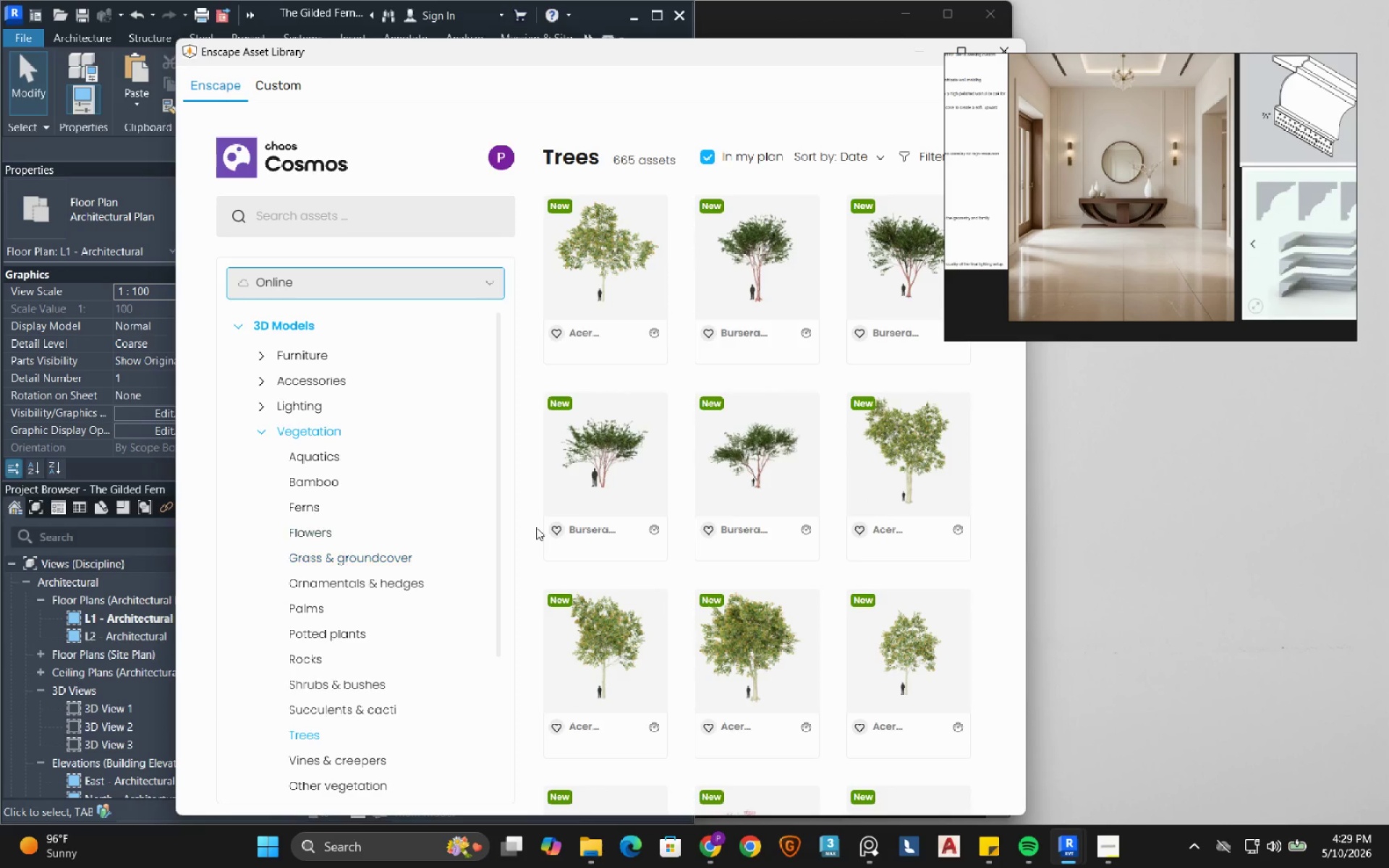 
left_click([909, 662])
 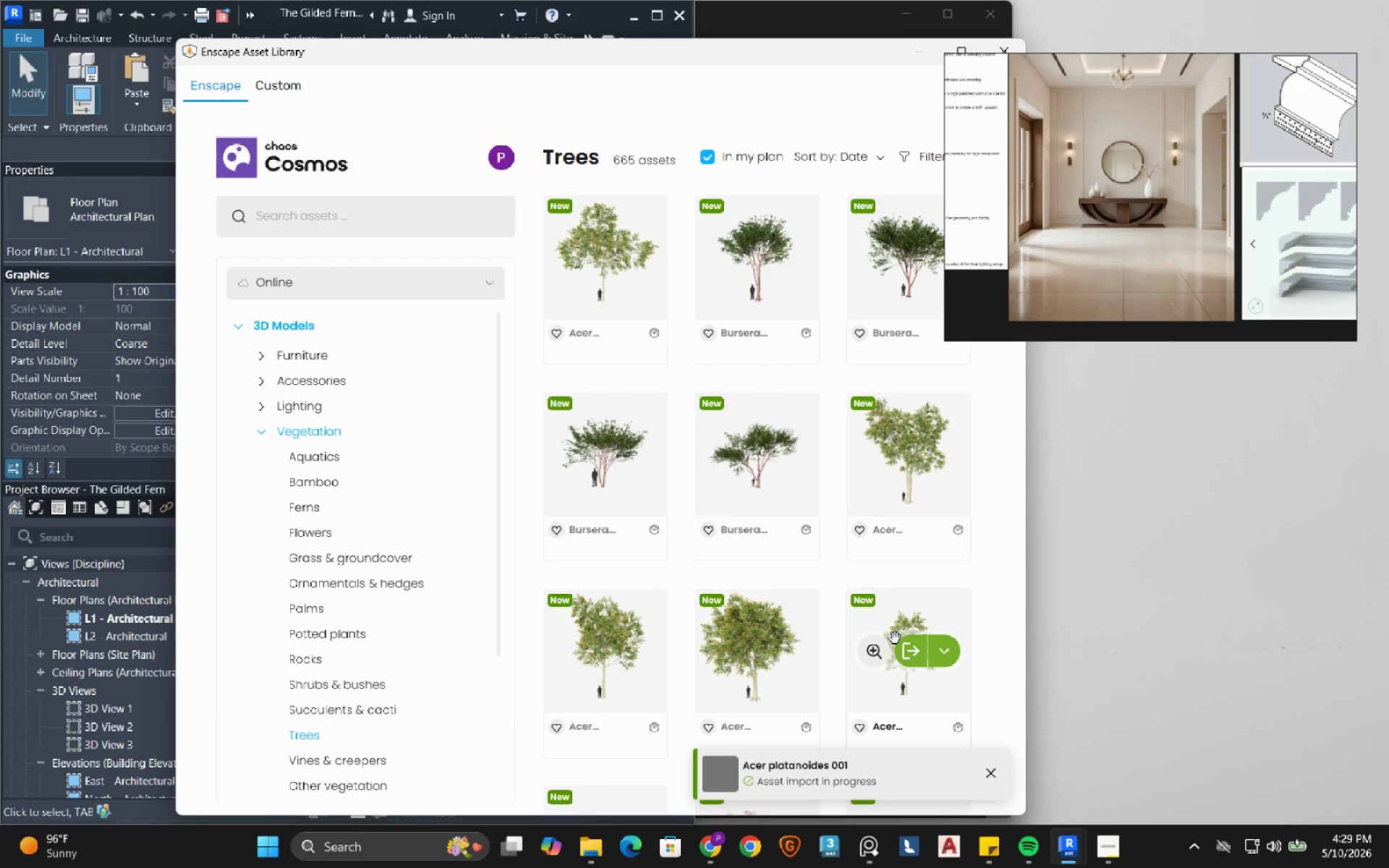 
mouse_move([790, 644])
 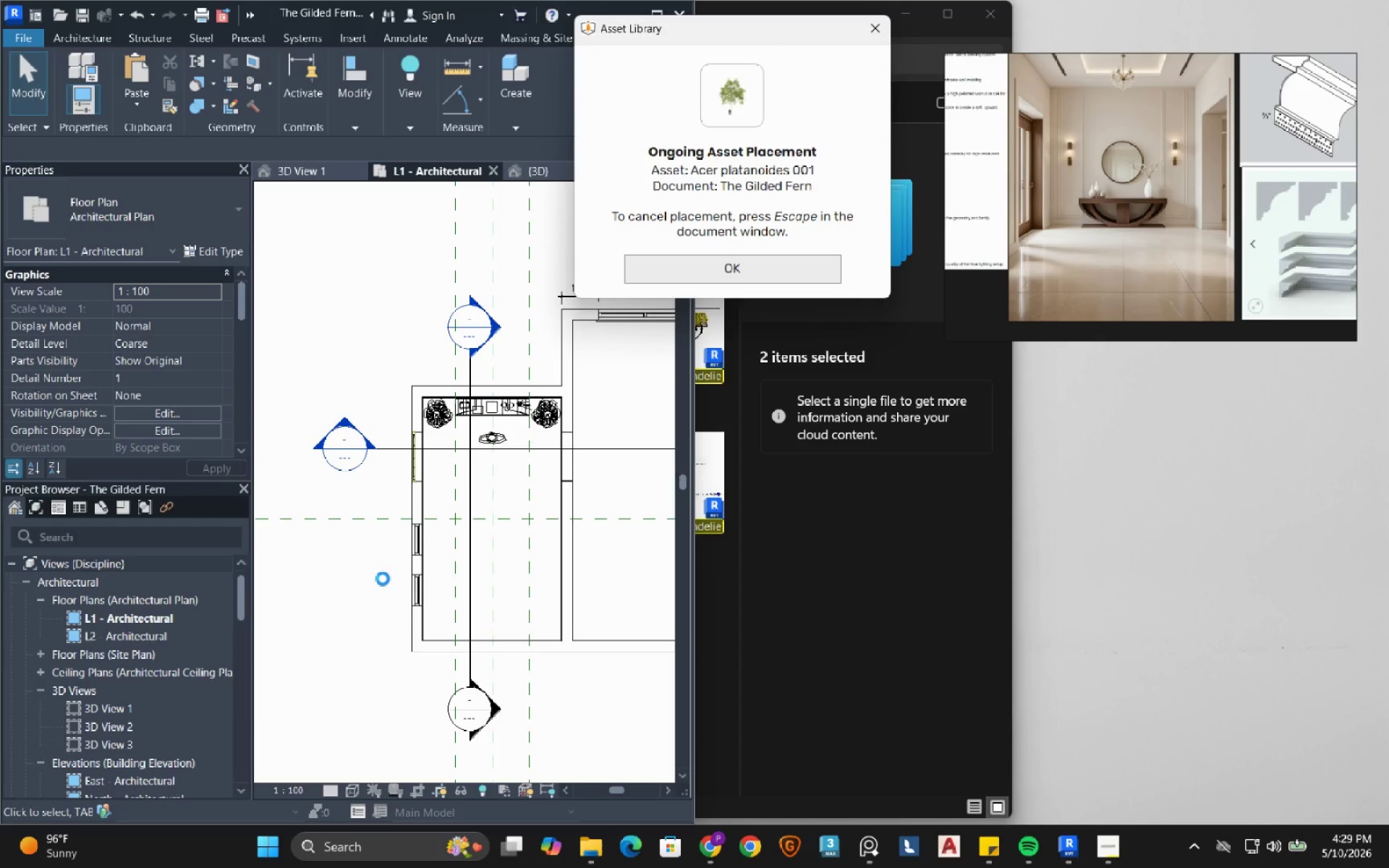 
scroll: coordinate [372, 579], scroll_direction: down, amount: 2.0
 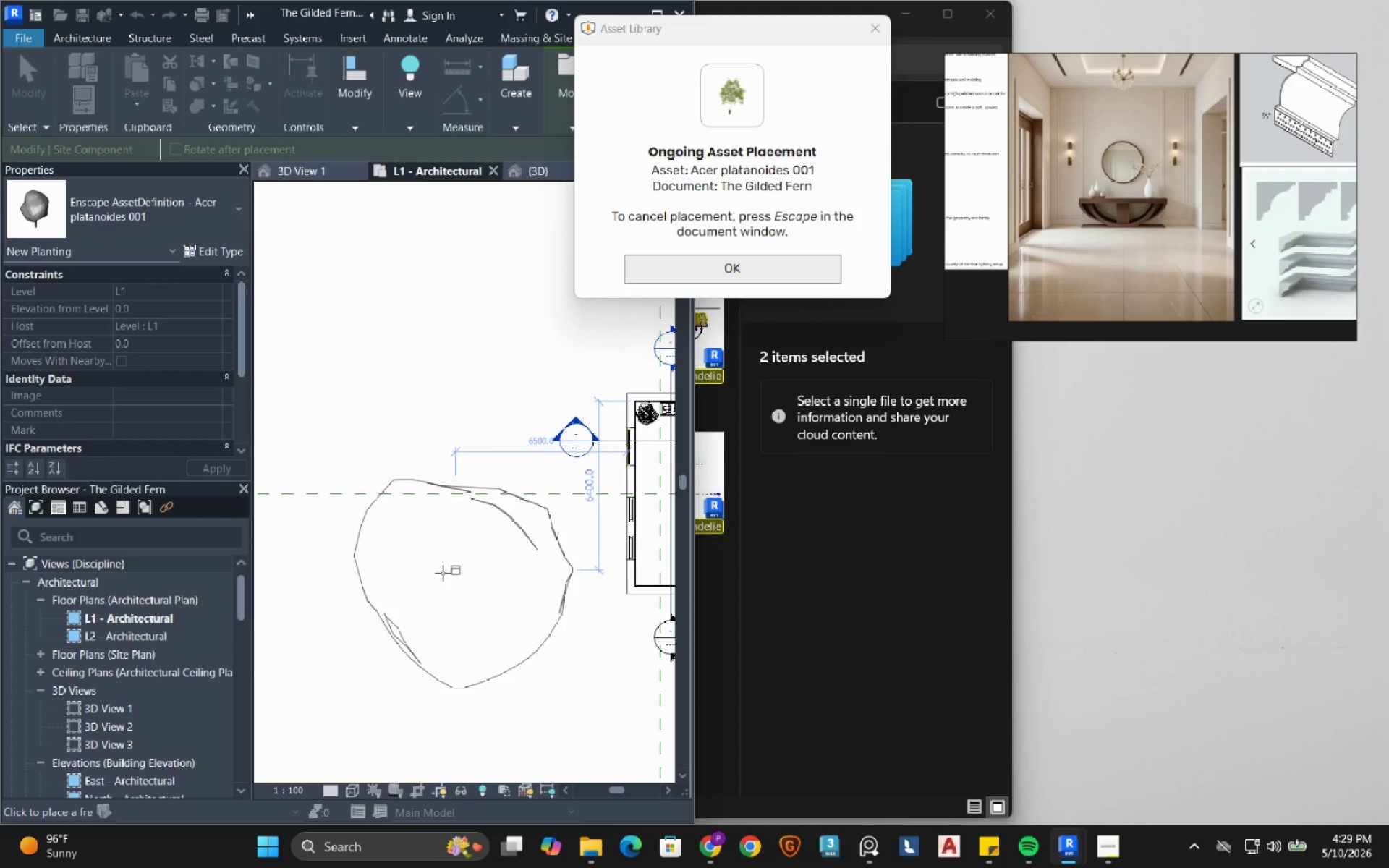 
left_click([330, 618])
 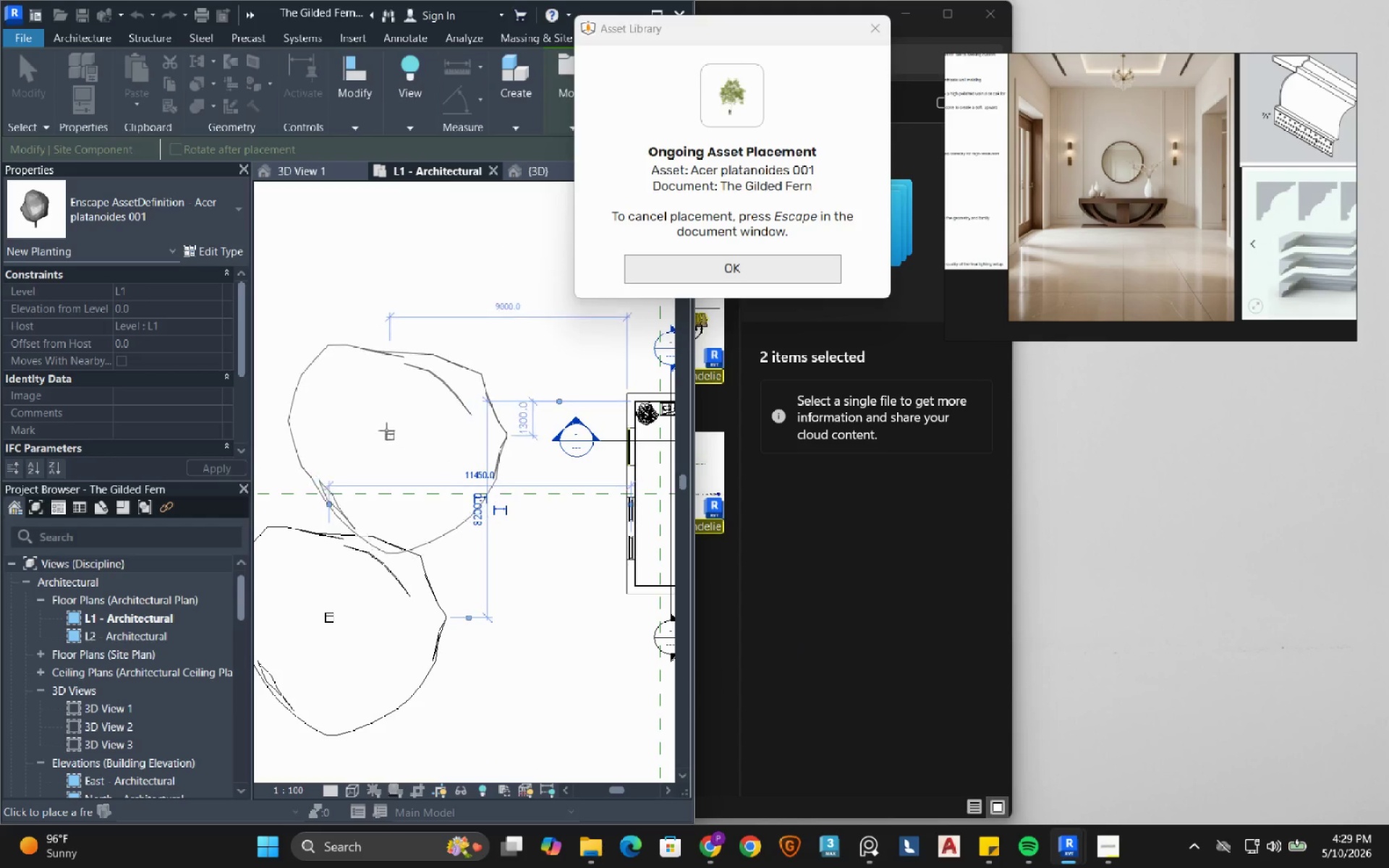 
key(Escape)
 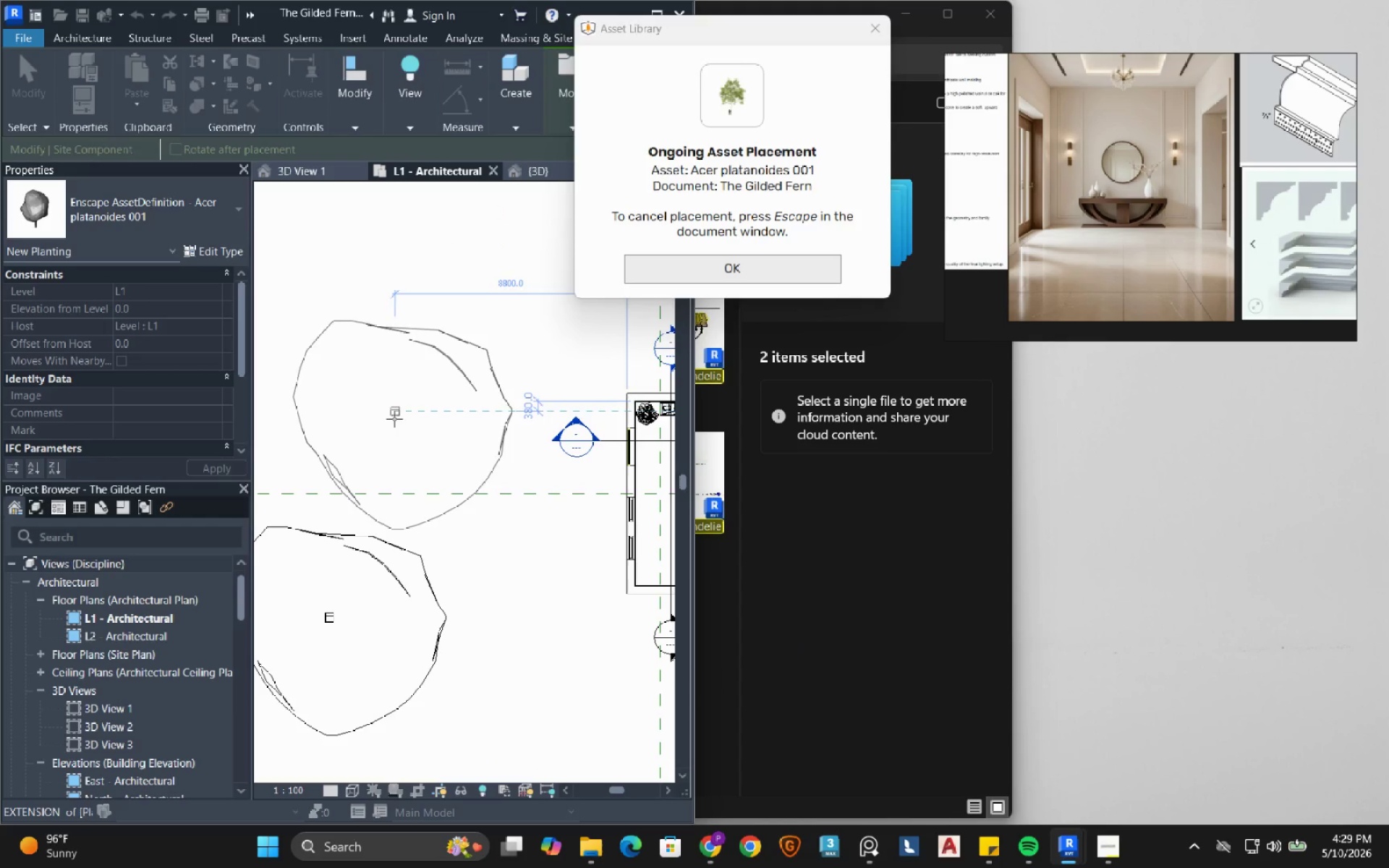 
key(Escape)
 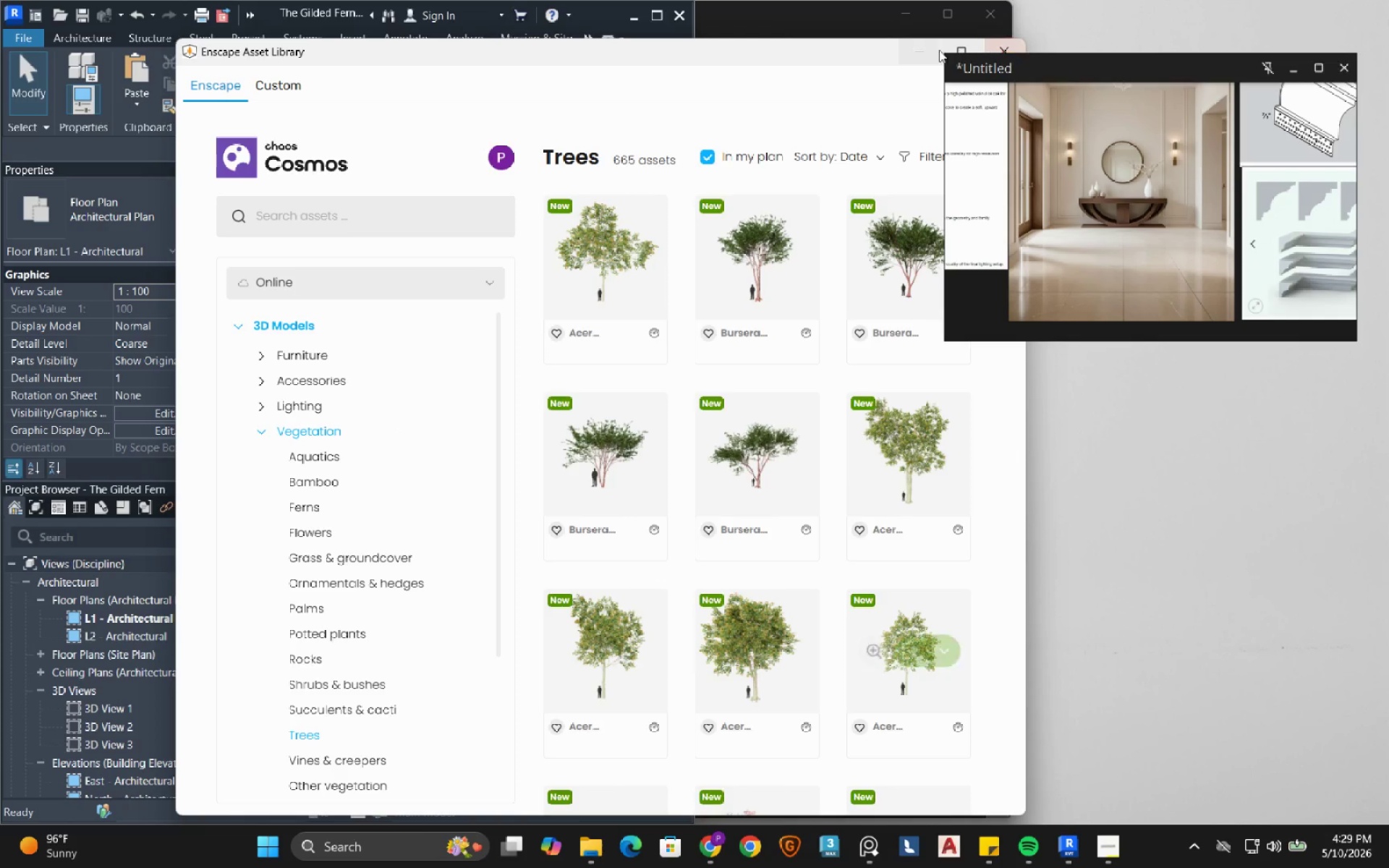 
left_click([927, 51])
 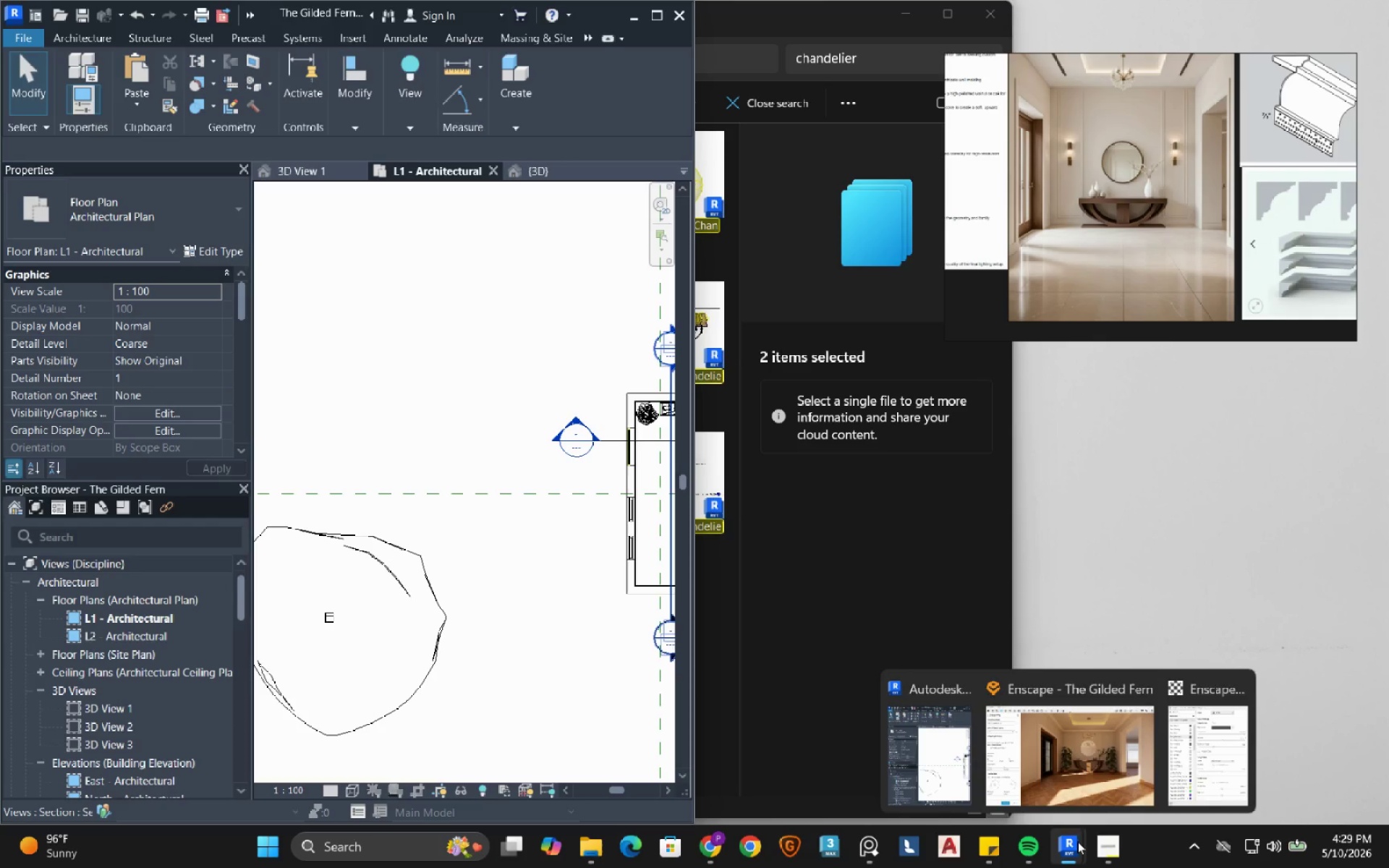 
left_click([1079, 736])
 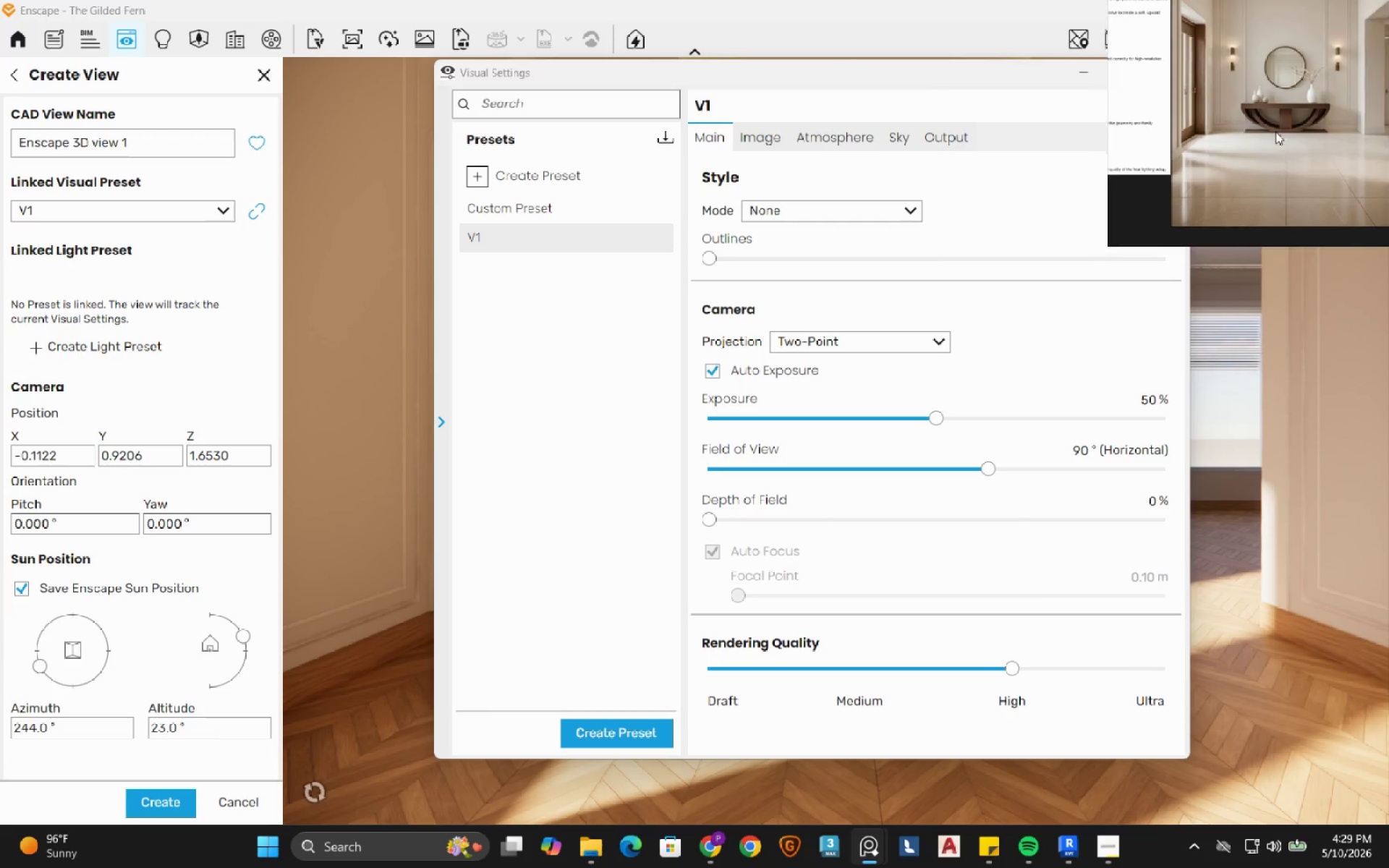 
left_click([1077, 75])
 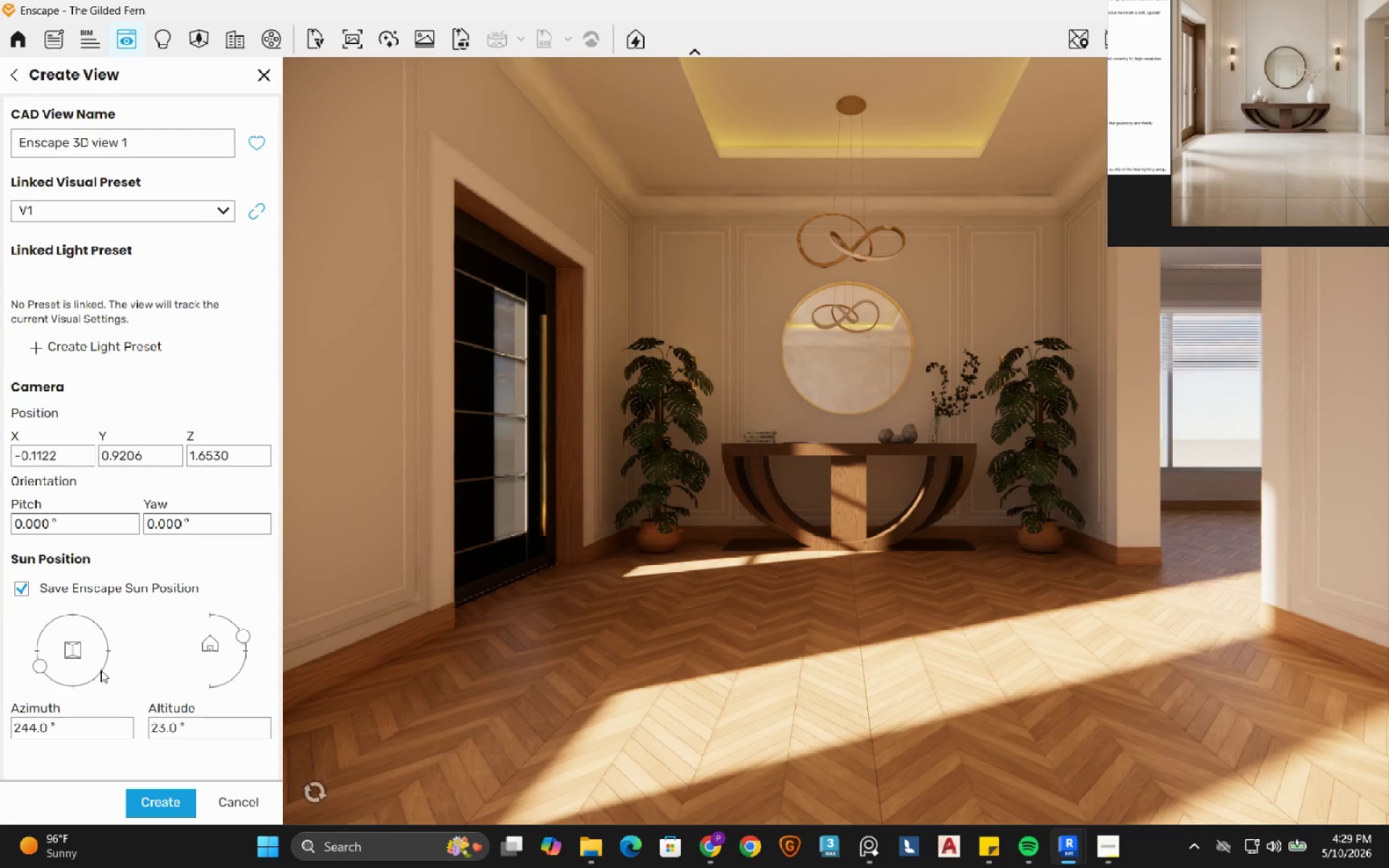 
left_click_drag(start_coordinate=[40, 671], to_coordinate=[44, 674])
 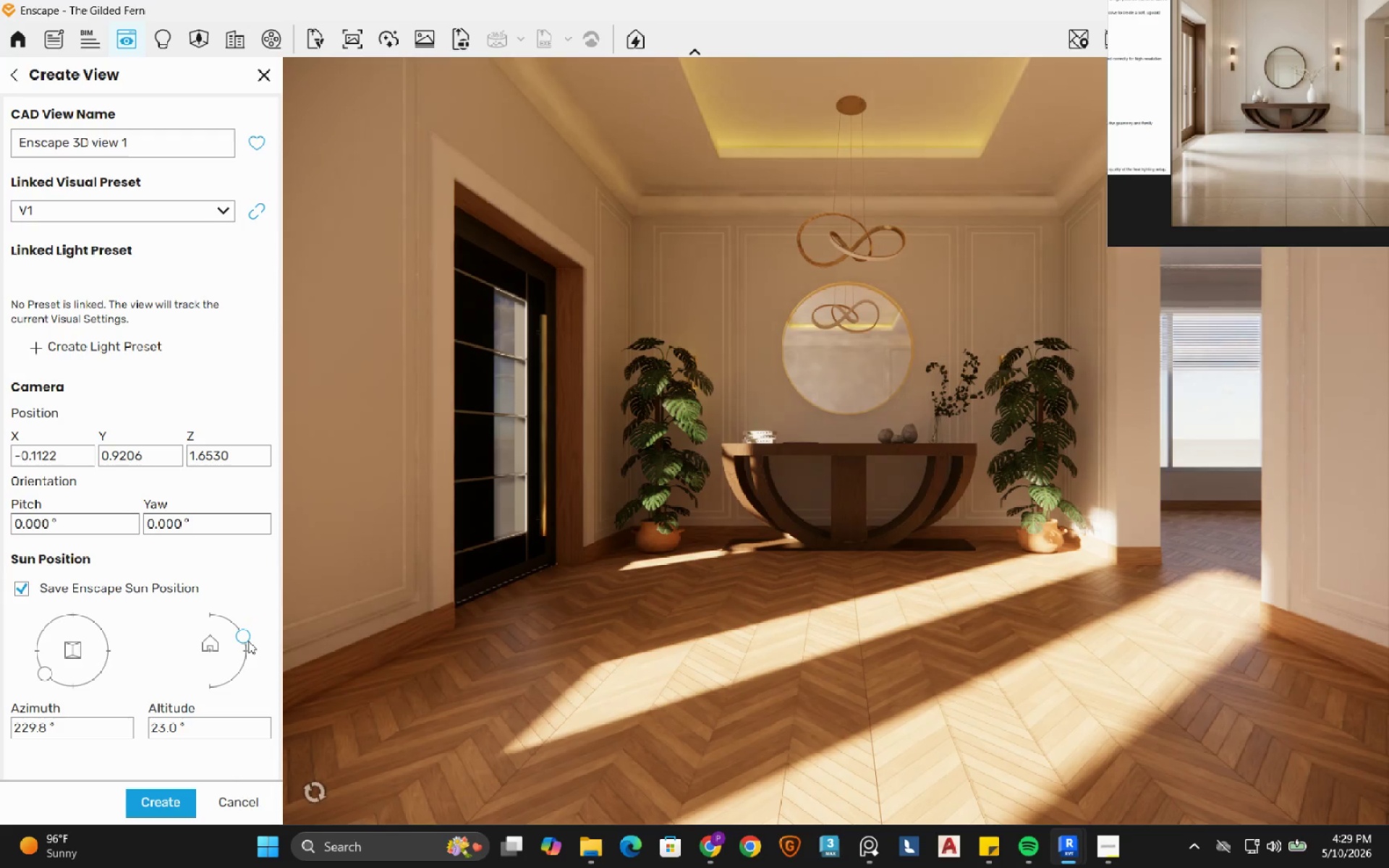 
left_click_drag(start_coordinate=[248, 641], to_coordinate=[242, 628])
 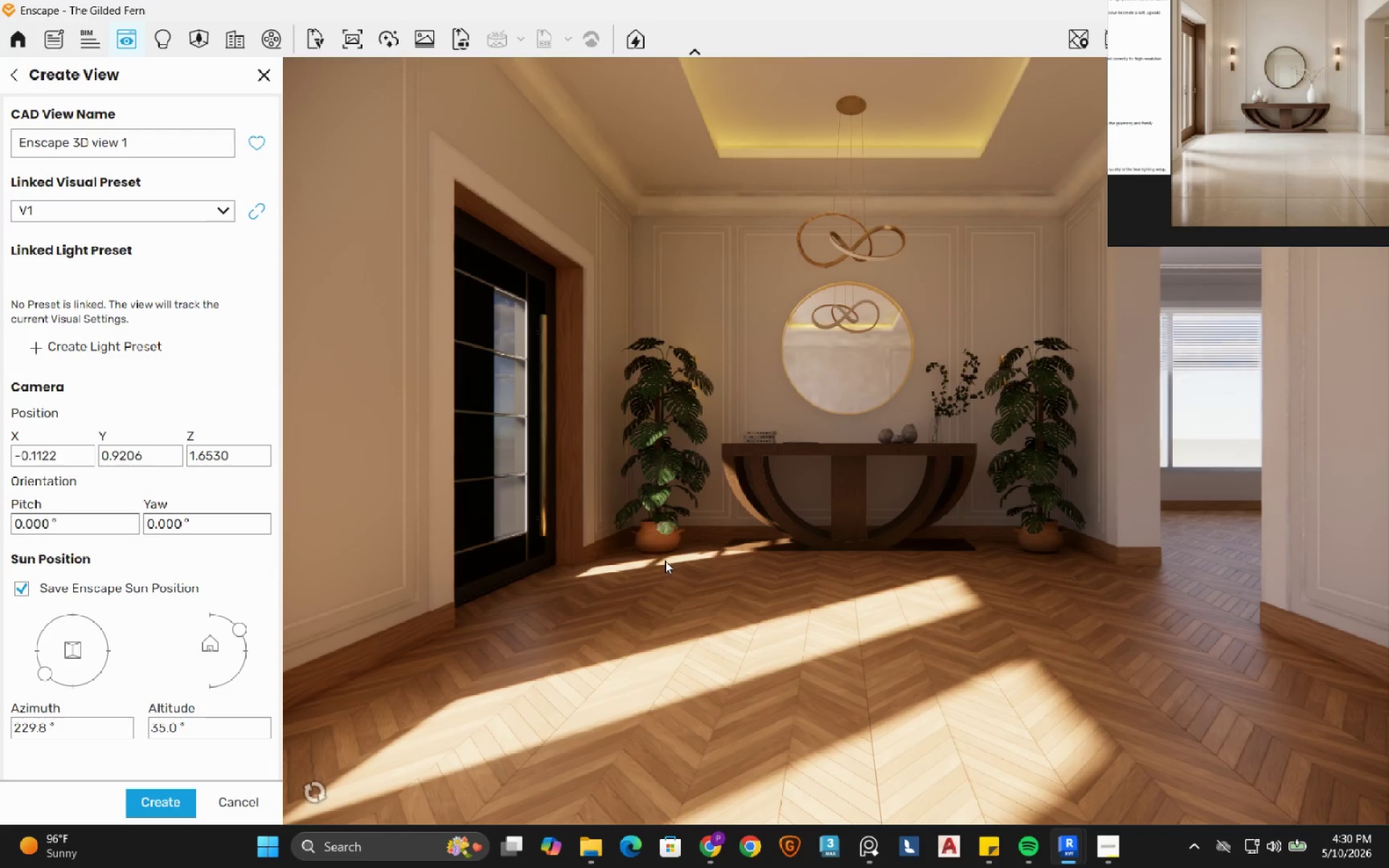 
left_click([179, 807])
 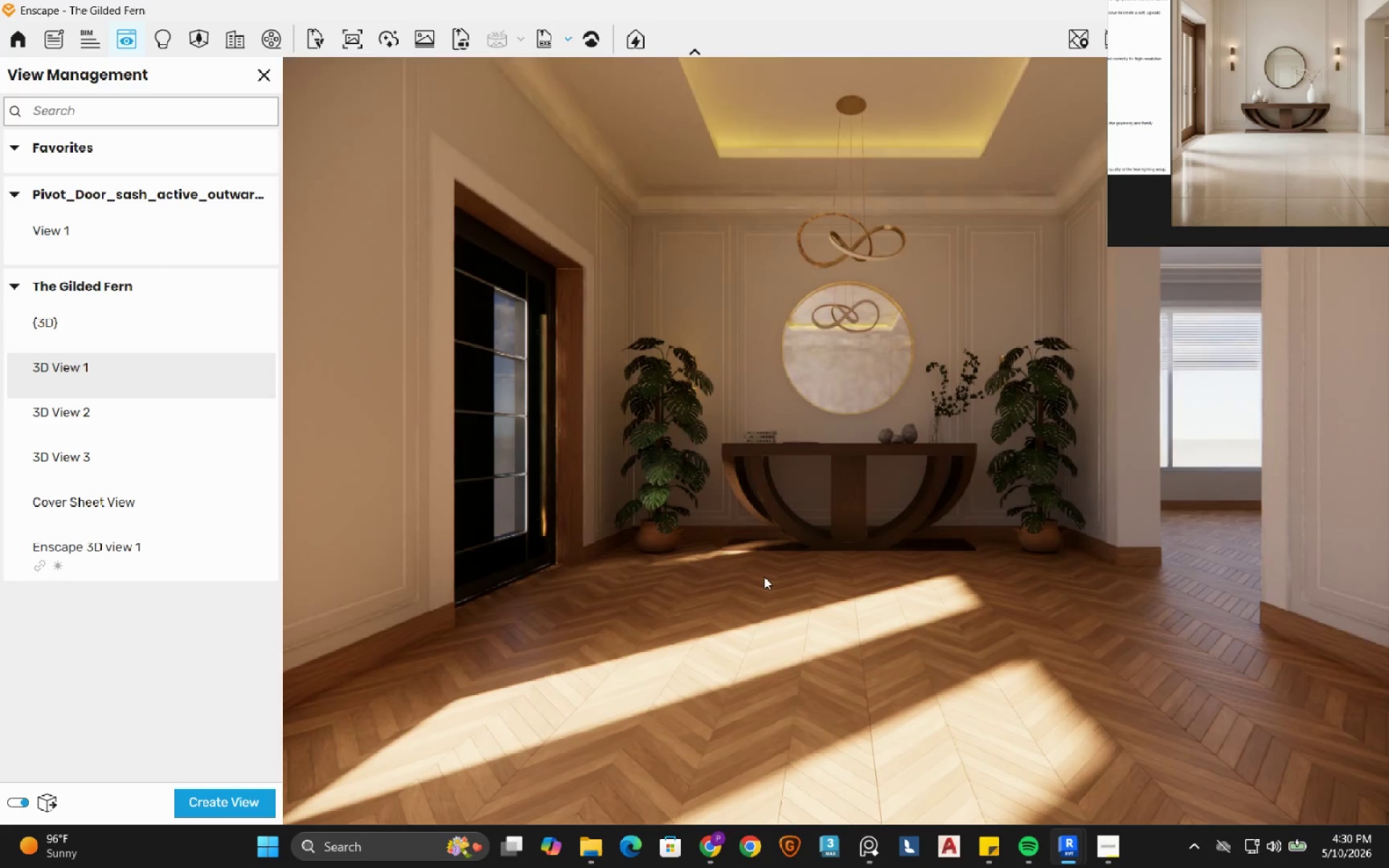 
hold_key(key=A, duration=0.53)
 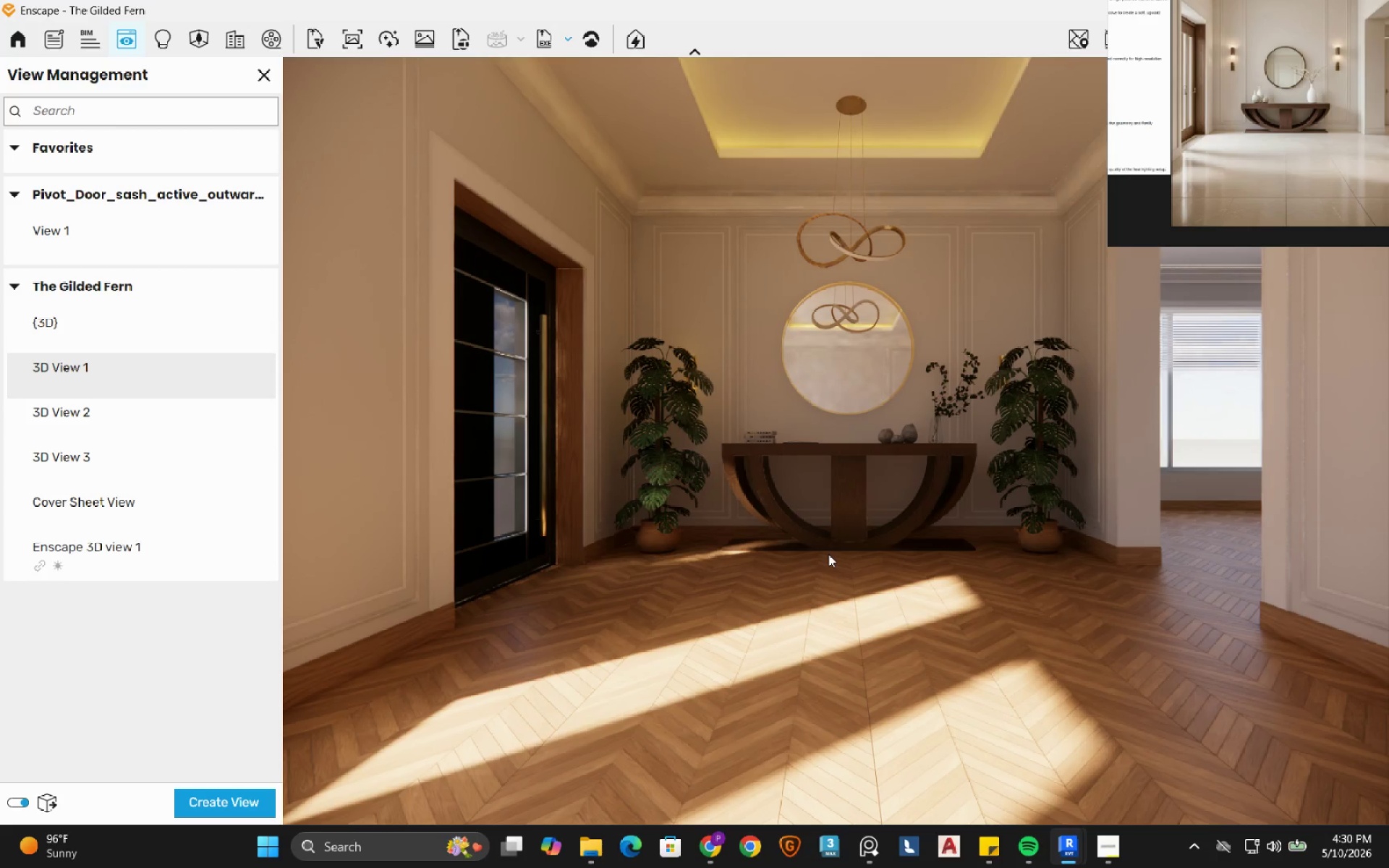 
left_click_drag(start_coordinate=[817, 558], to_coordinate=[836, 441])
 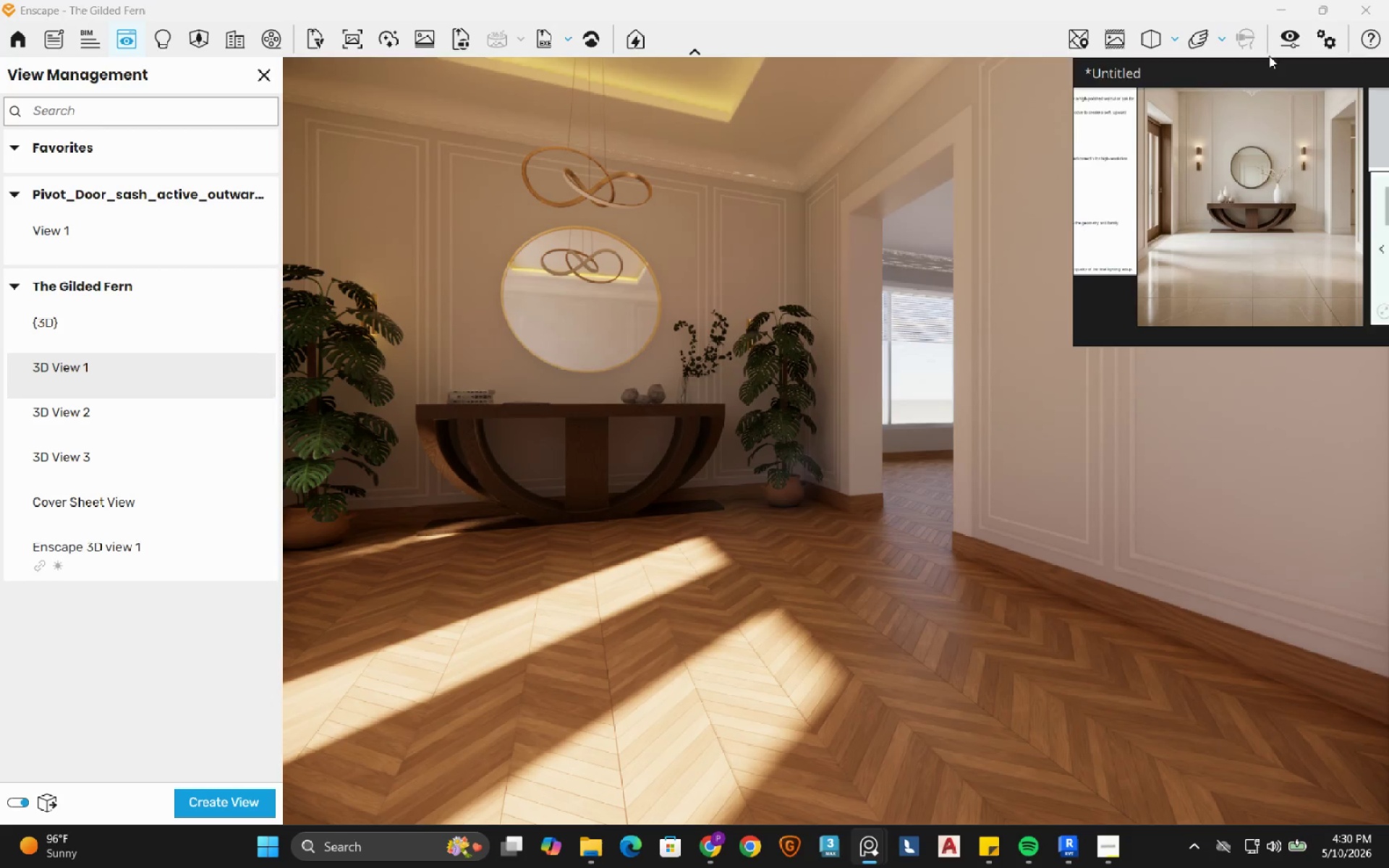 
left_click([1273, 7])
 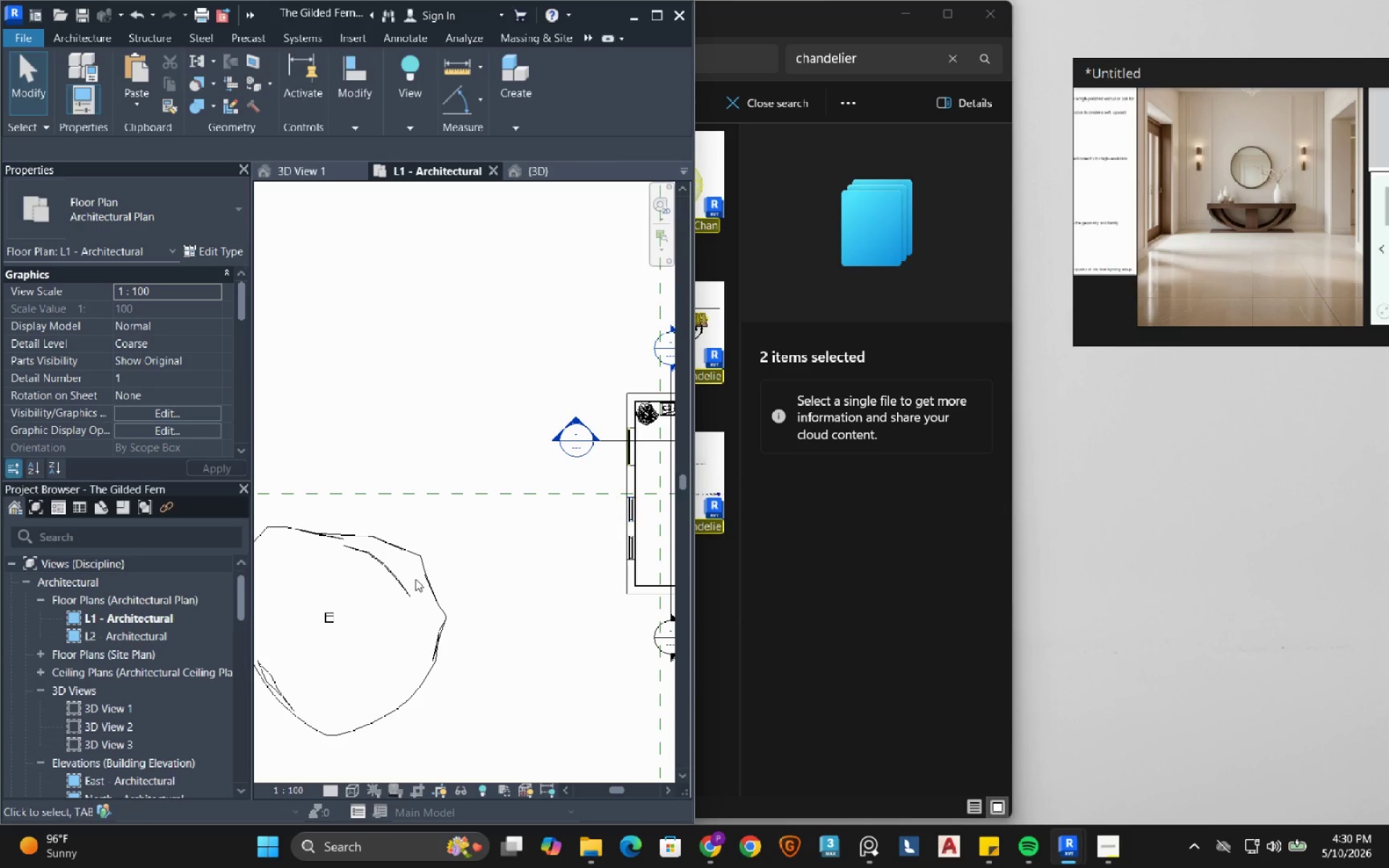 
left_click([354, 624])
 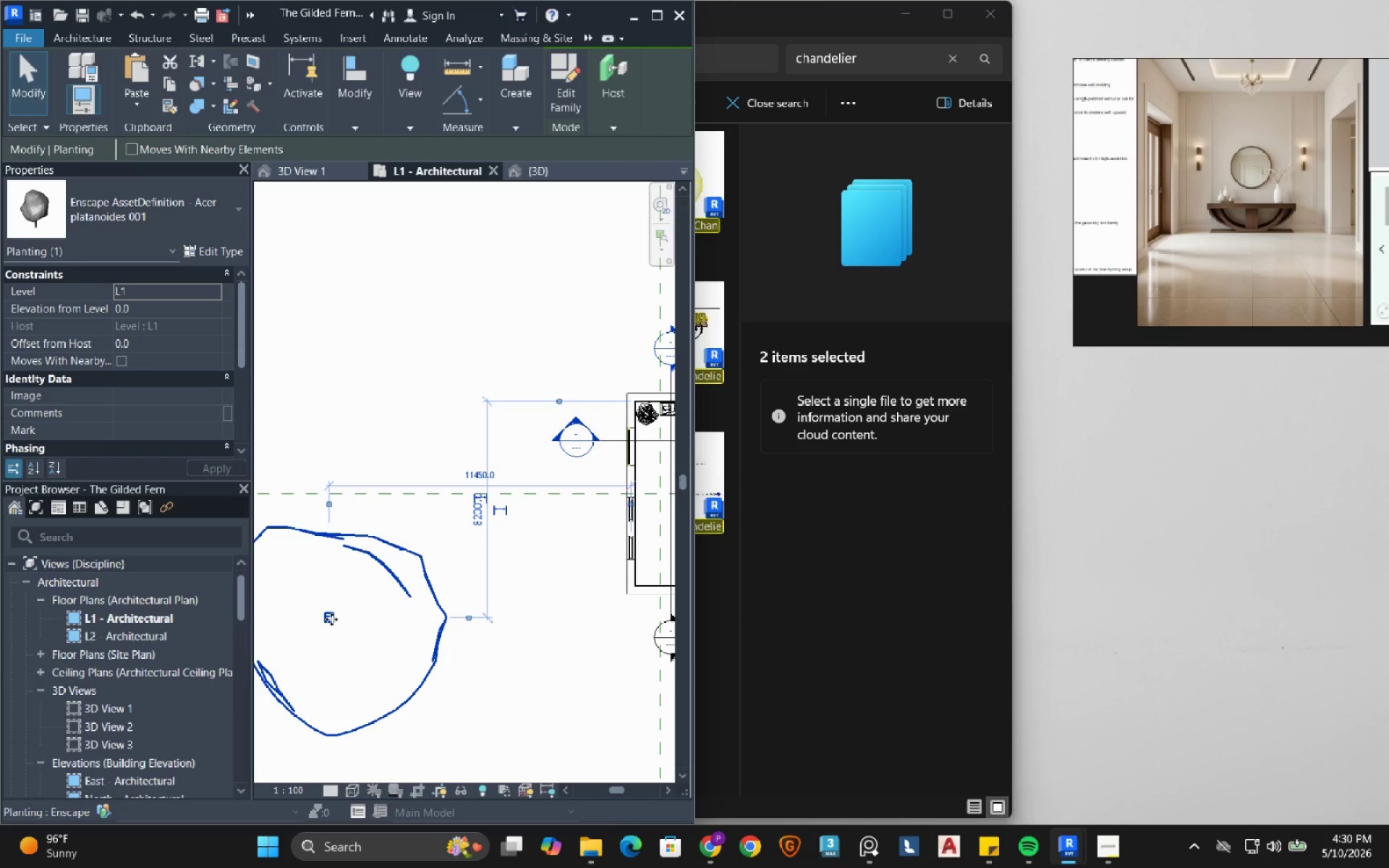 
left_click_drag(start_coordinate=[331, 619], to_coordinate=[507, 553])
 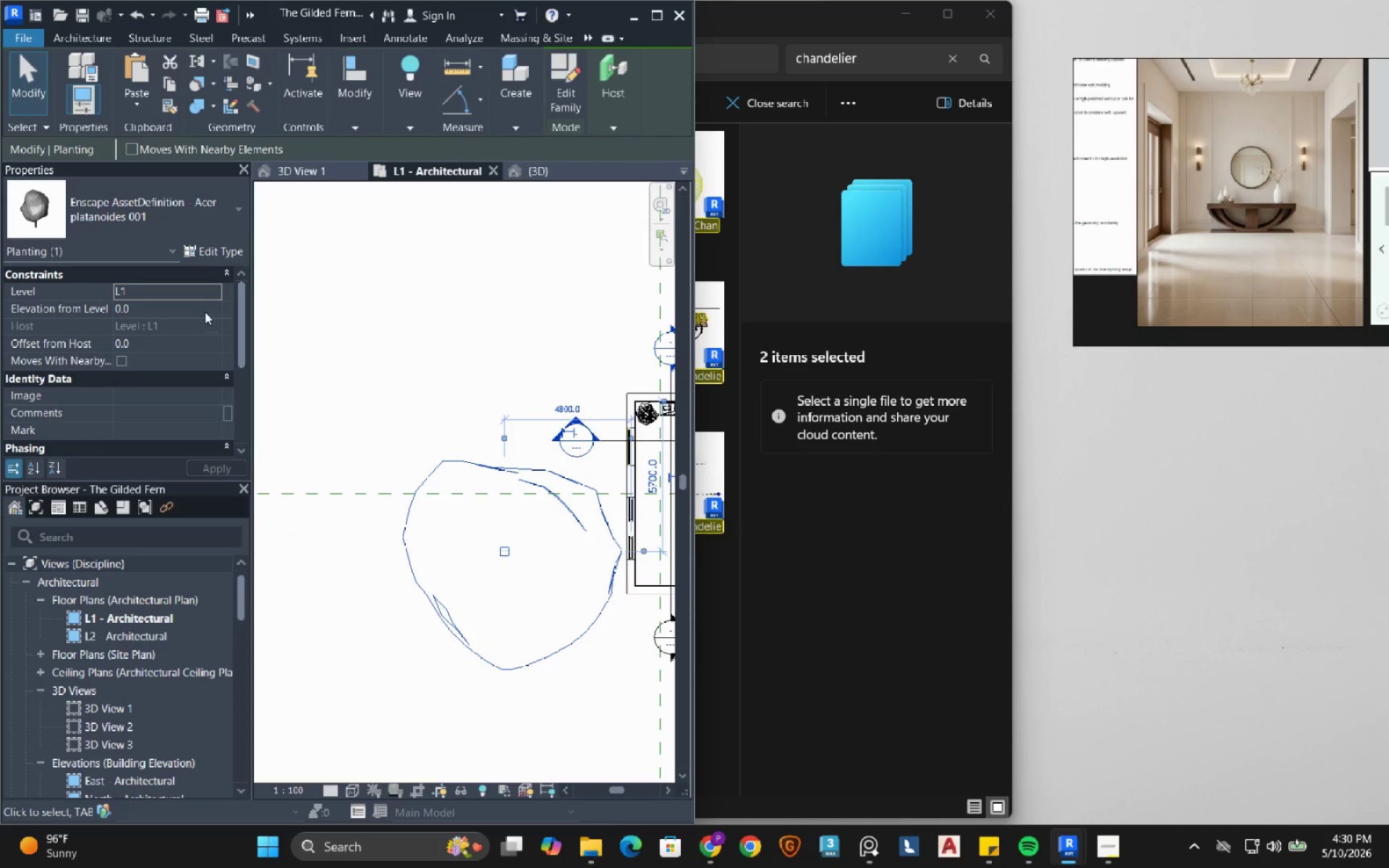 
left_click([189, 311])
 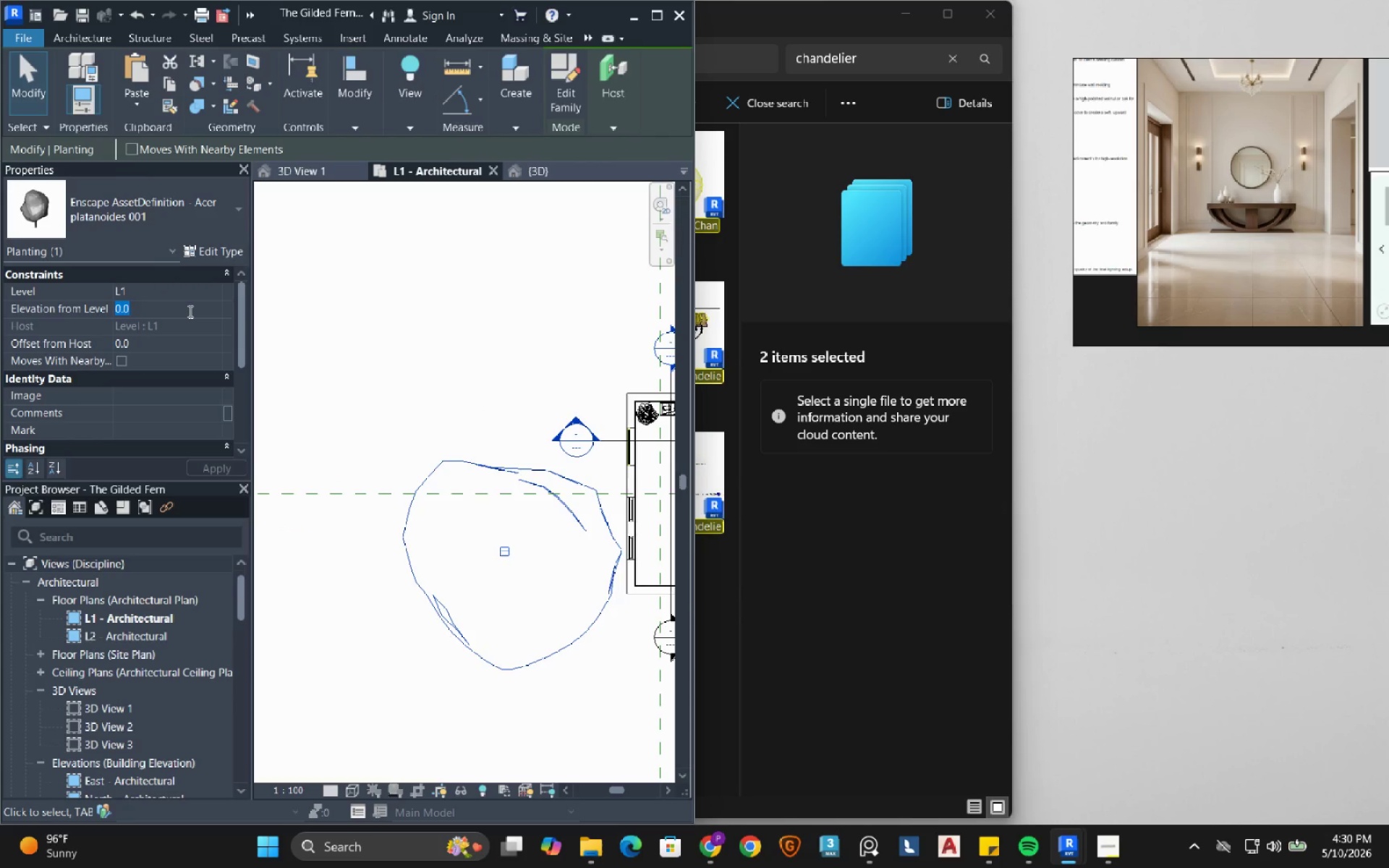 
key(NumpadSubtract)
 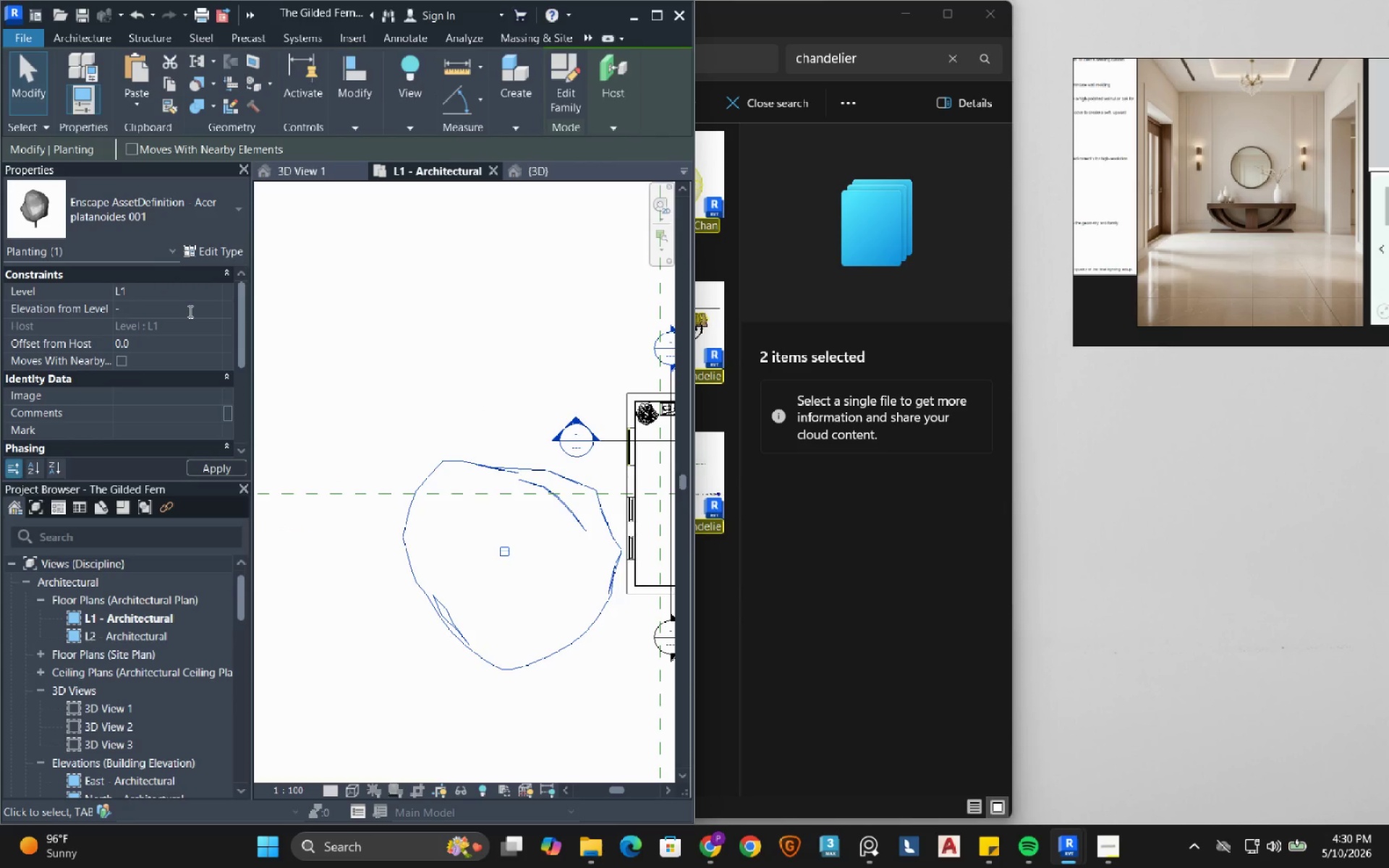 
key(Numpad3)
 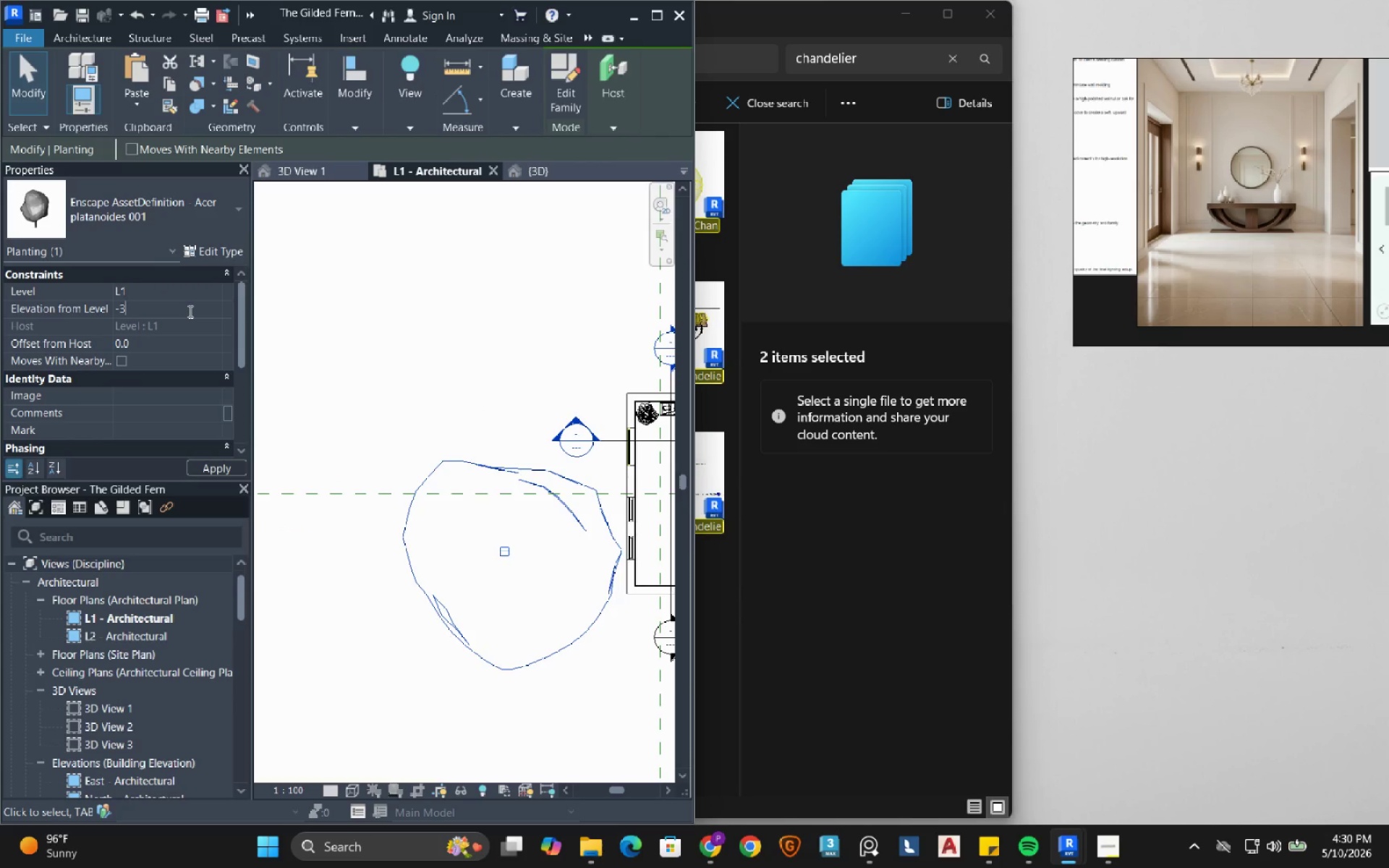 
key(Backspace)
 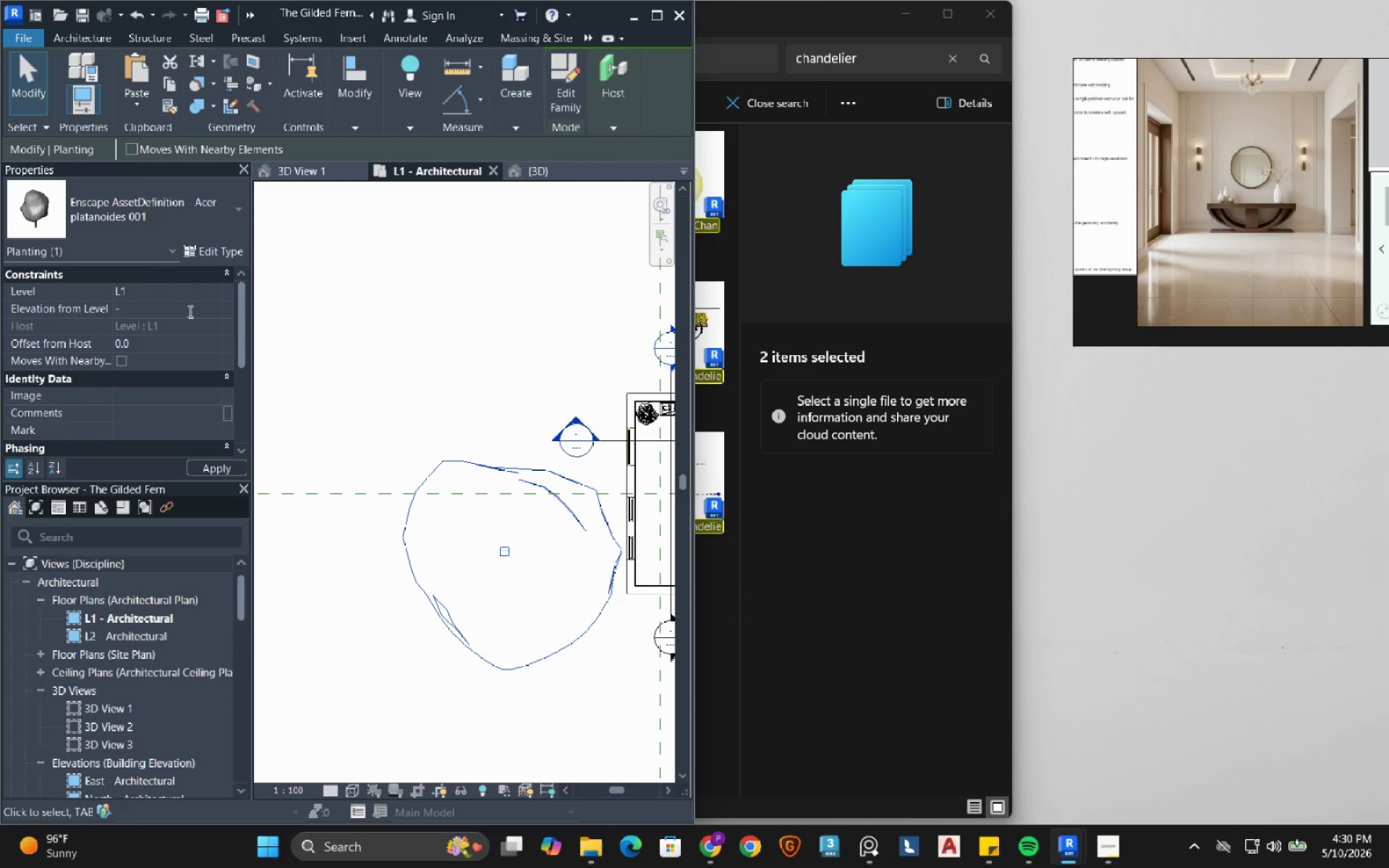 
key(Numpad6)
 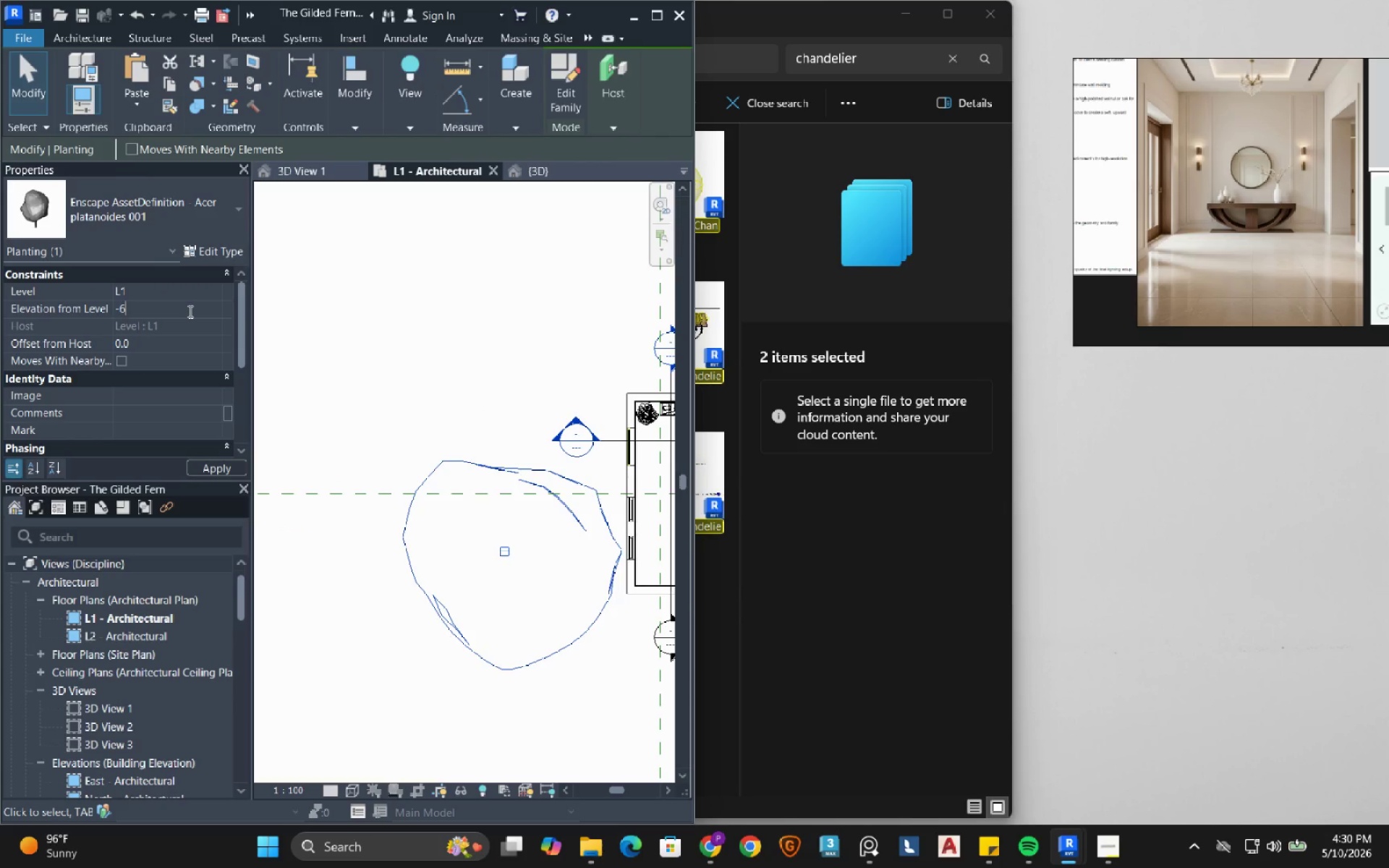 
key(Numpad0)
 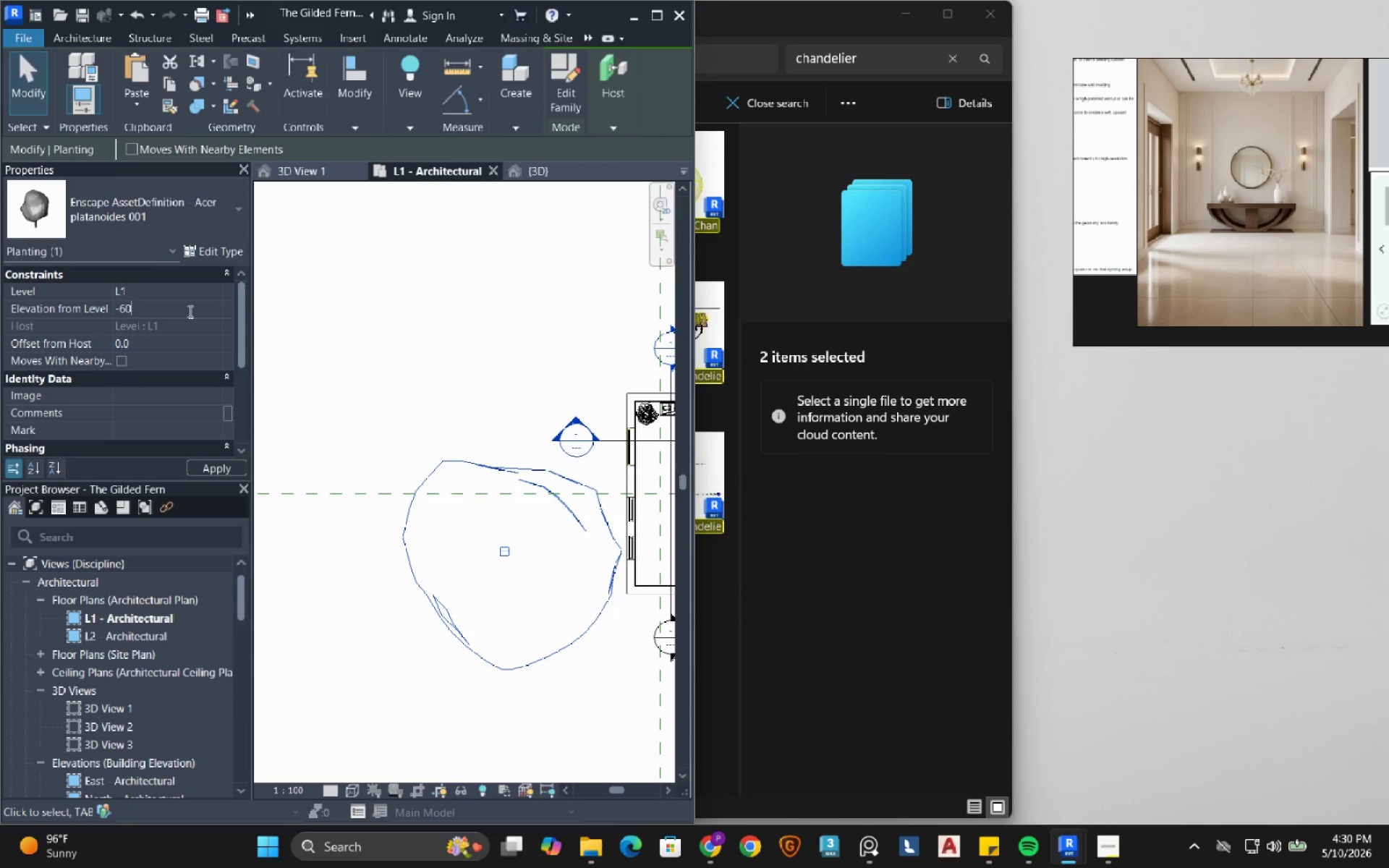 
key(Numpad0)
 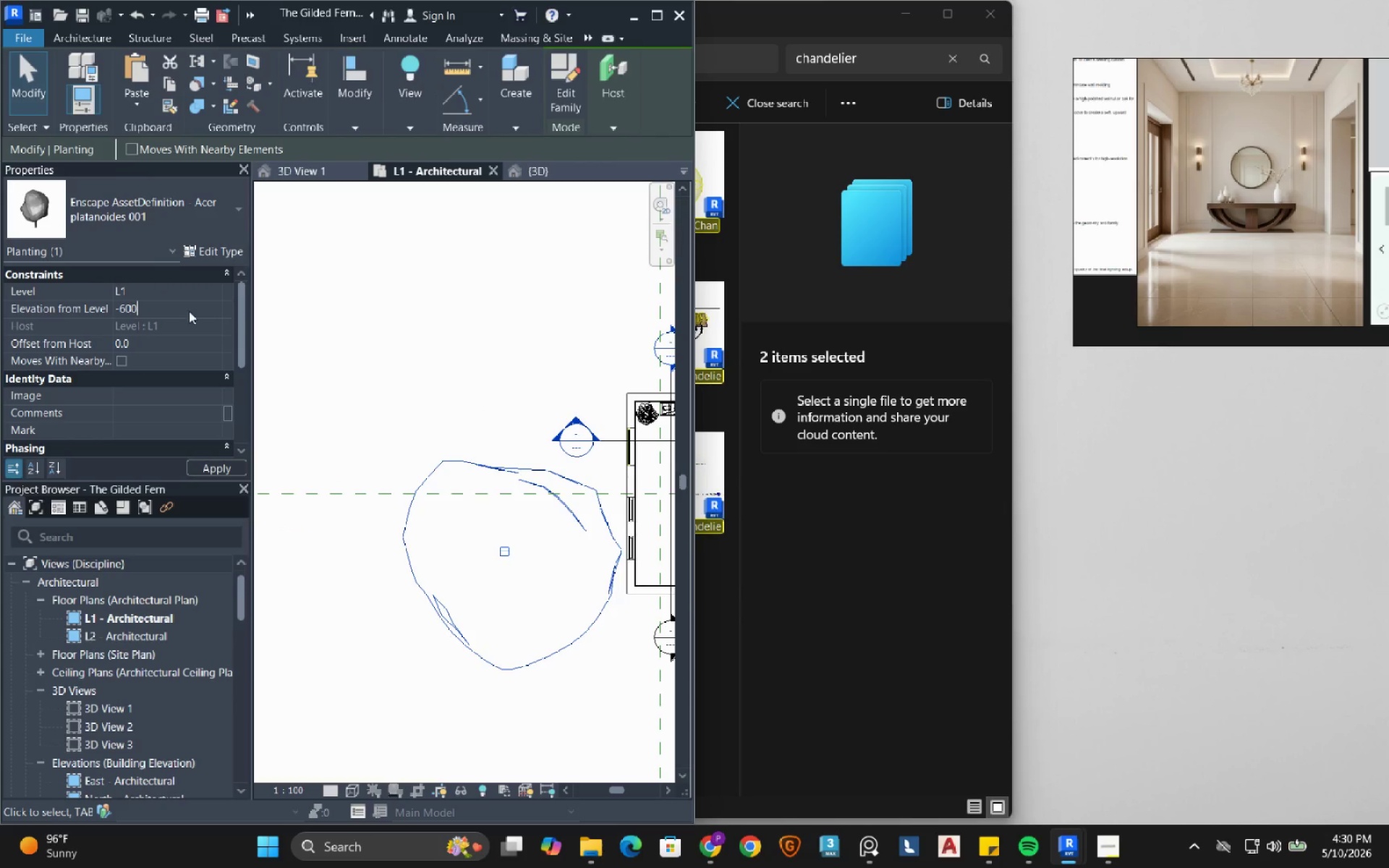 
key(NumpadEnter)
 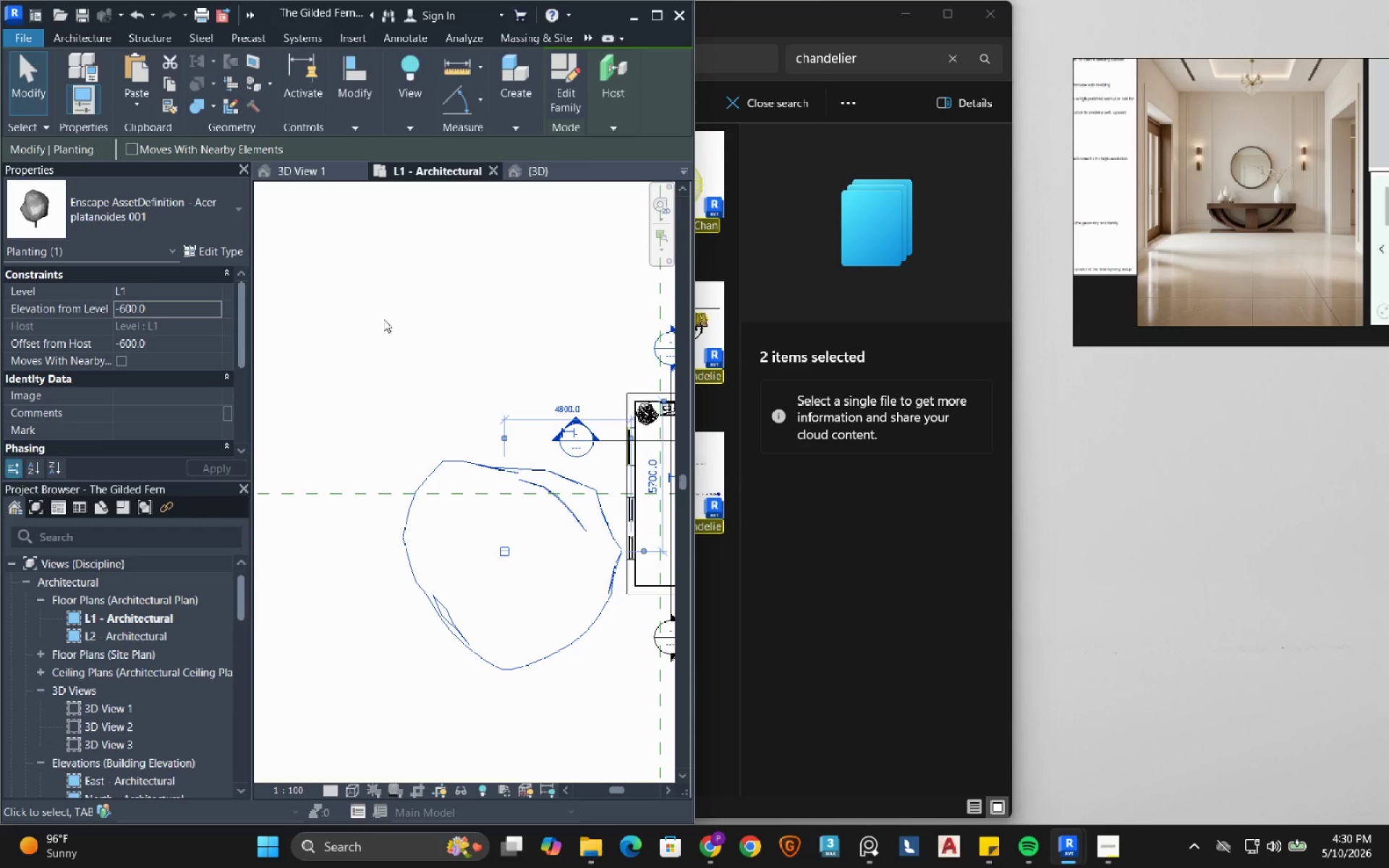 
left_click([460, 370])
 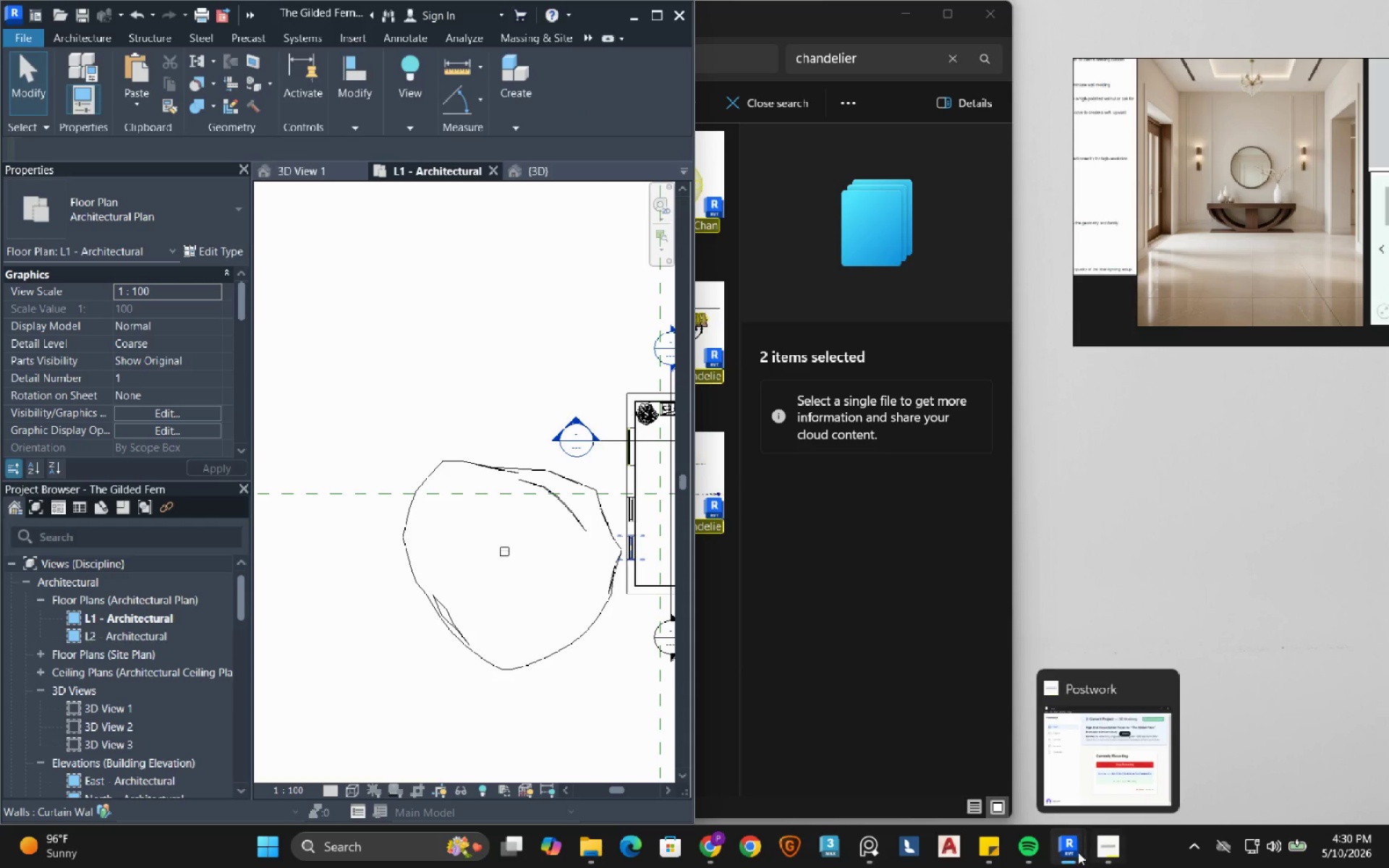 
left_click([1082, 757])
 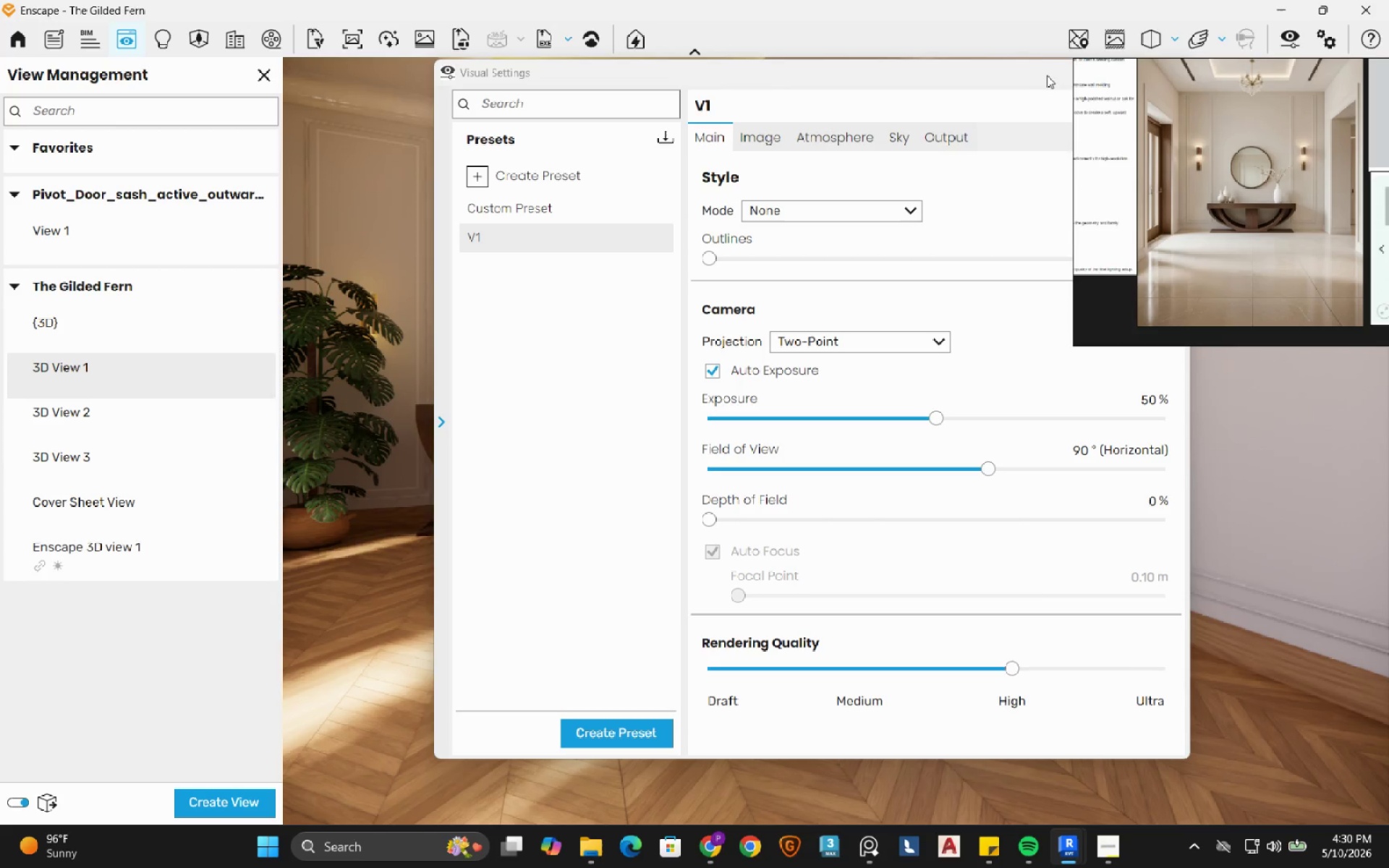 
left_click_drag(start_coordinate=[1046, 77], to_coordinate=[895, 85])
 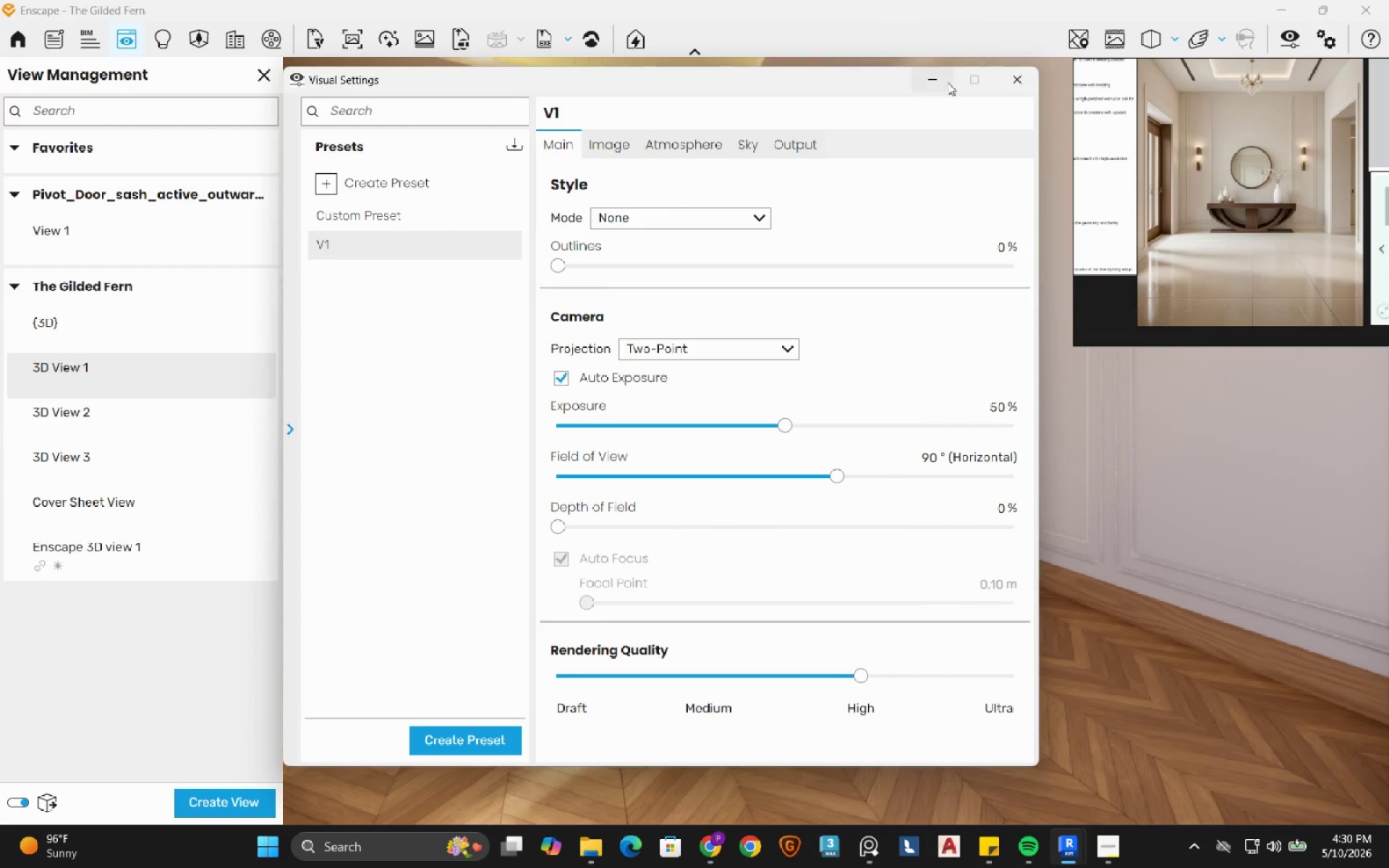 
left_click([912, 82])
 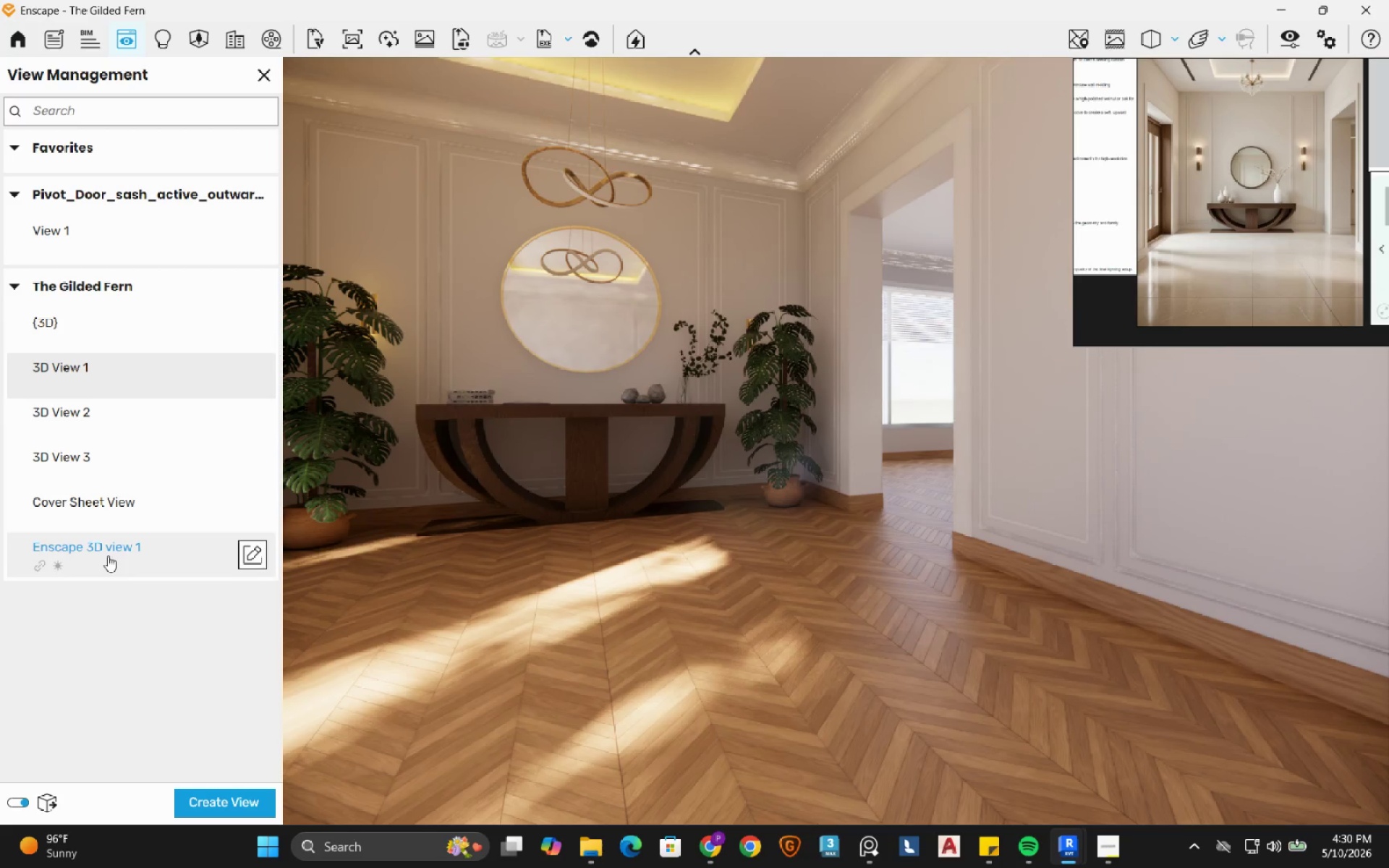 
left_click([108, 556])
 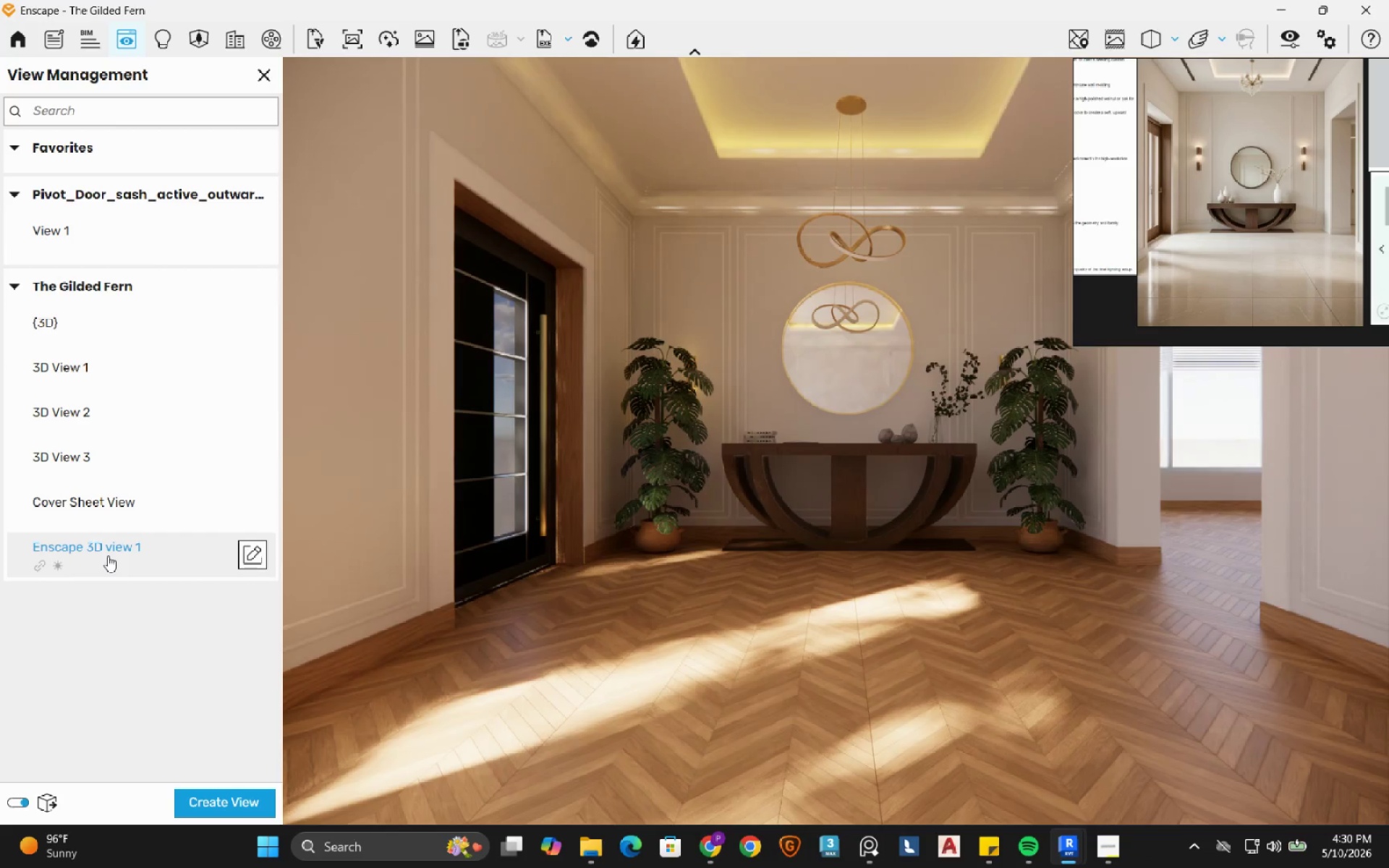 
left_click([246, 560])
 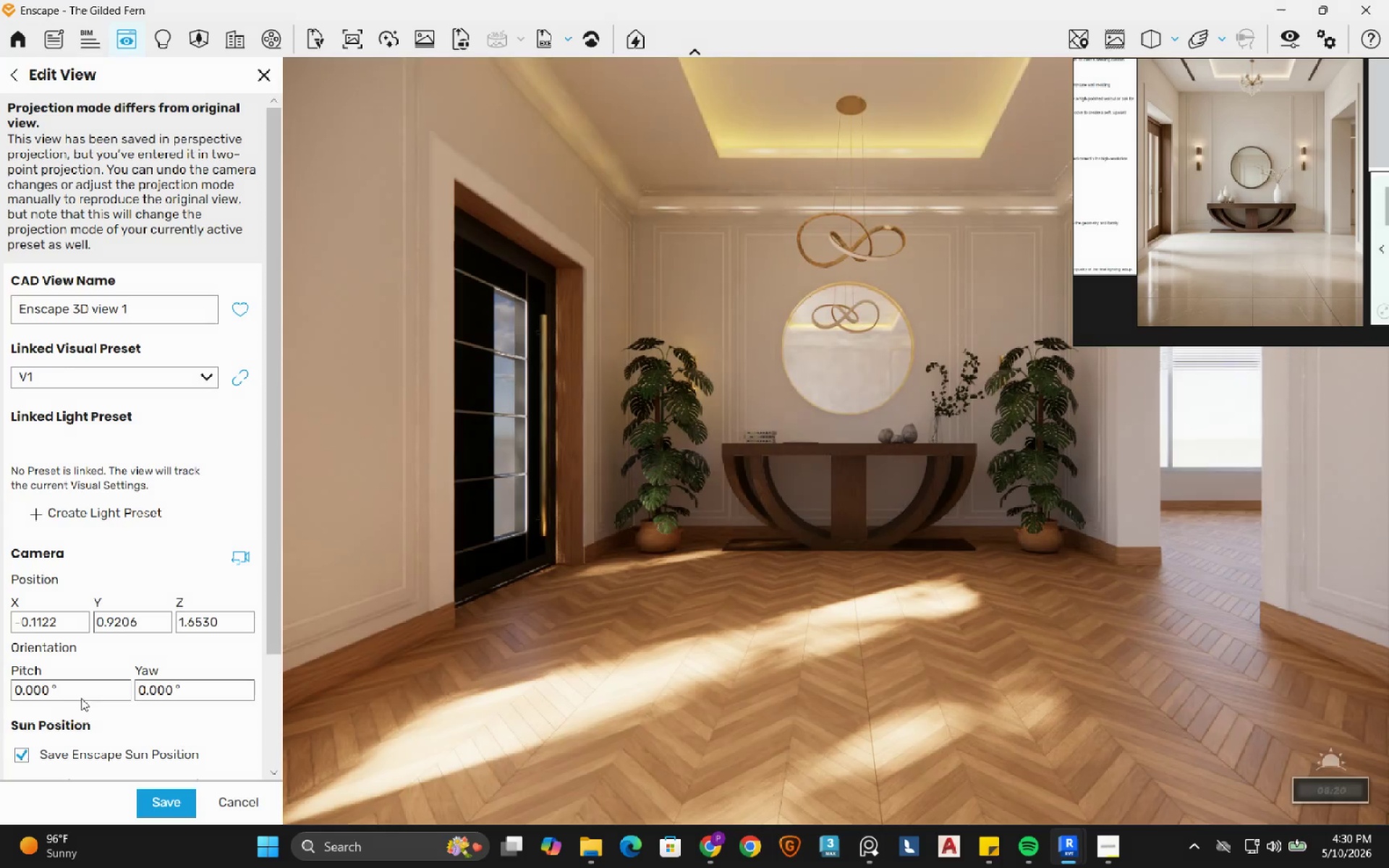 
left_click_drag(start_coordinate=[277, 562], to_coordinate=[261, 715])
 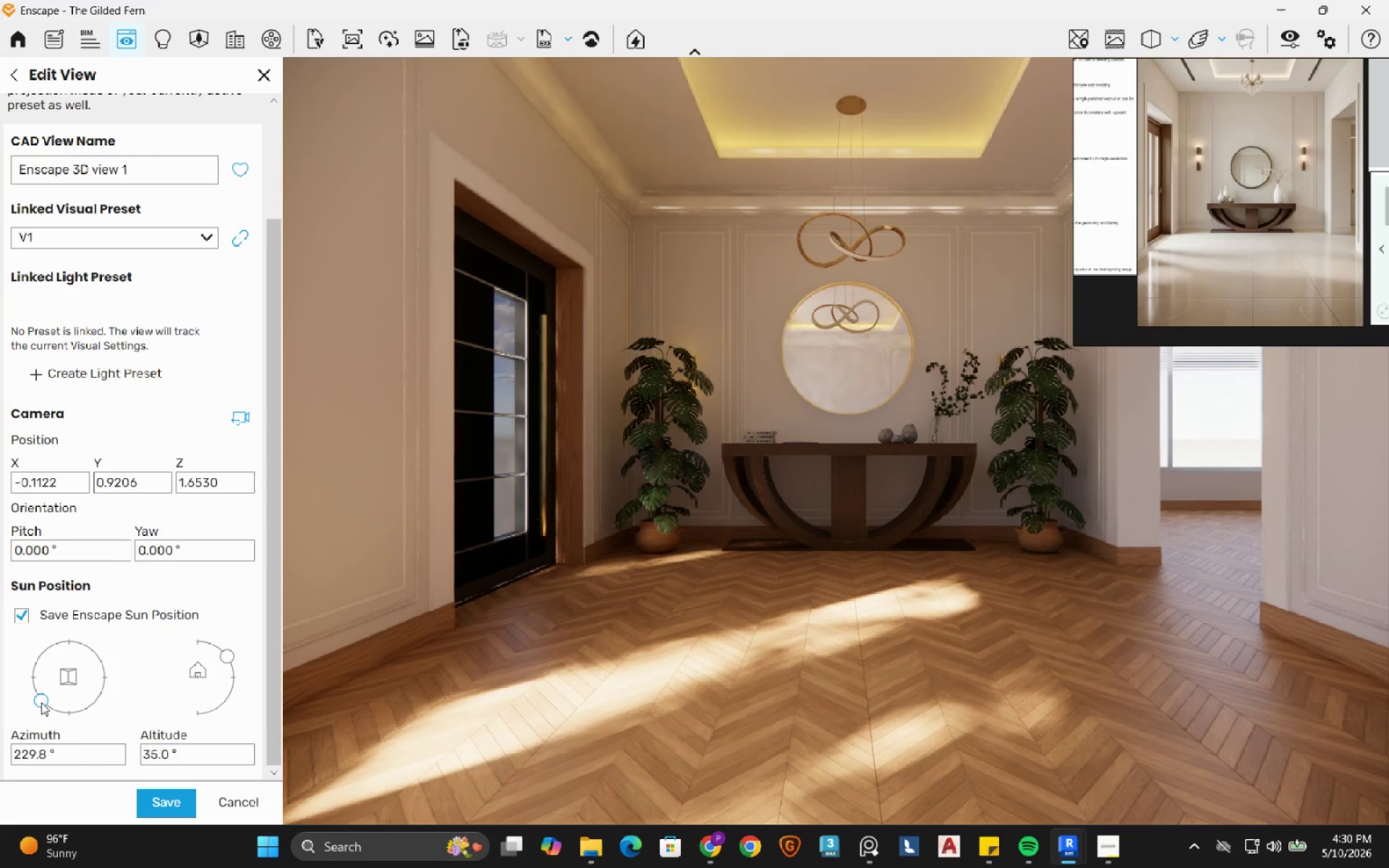 
left_click_drag(start_coordinate=[41, 702], to_coordinate=[36, 696])
 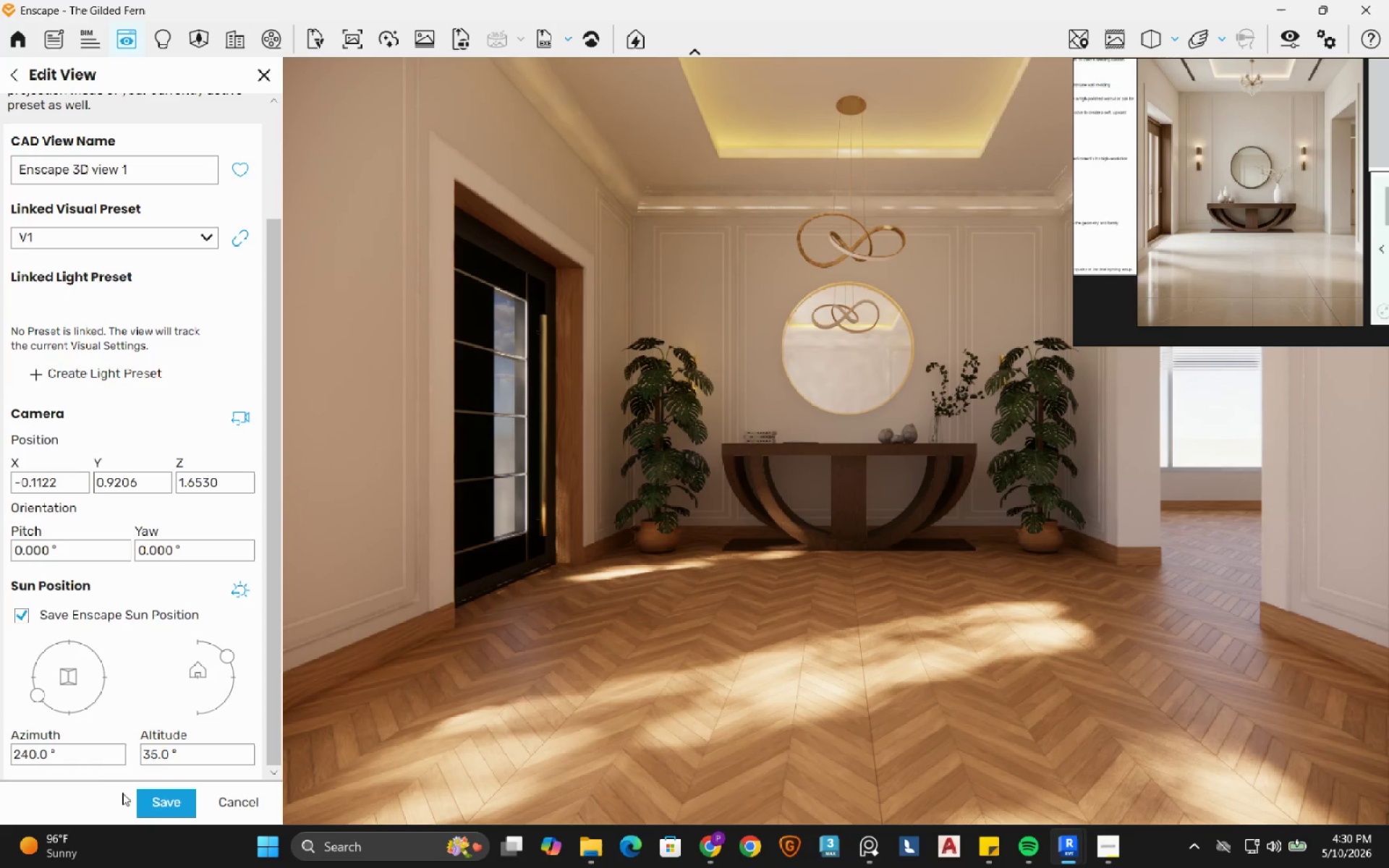 
wait(6.91)
 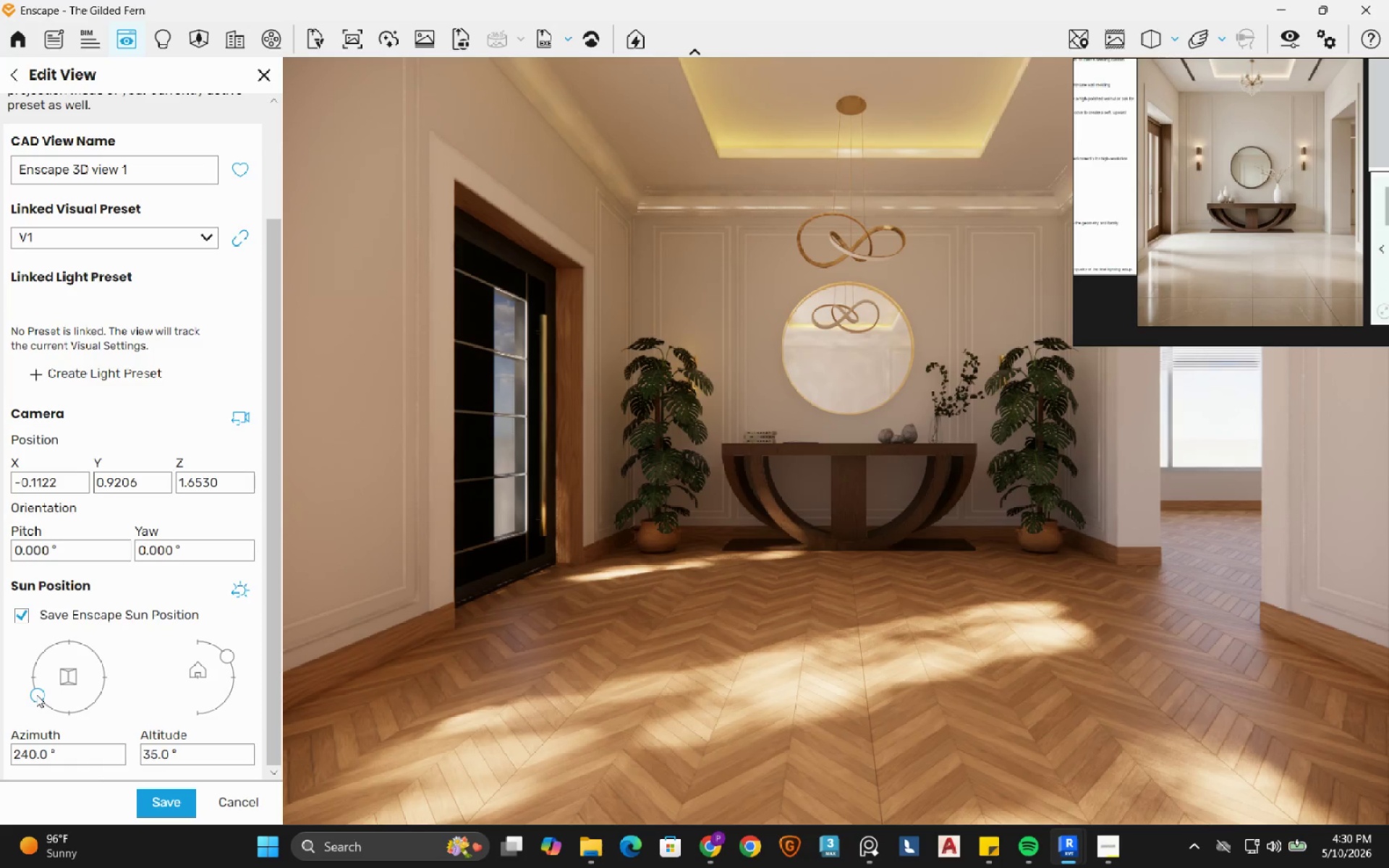 
left_click([156, 799])
 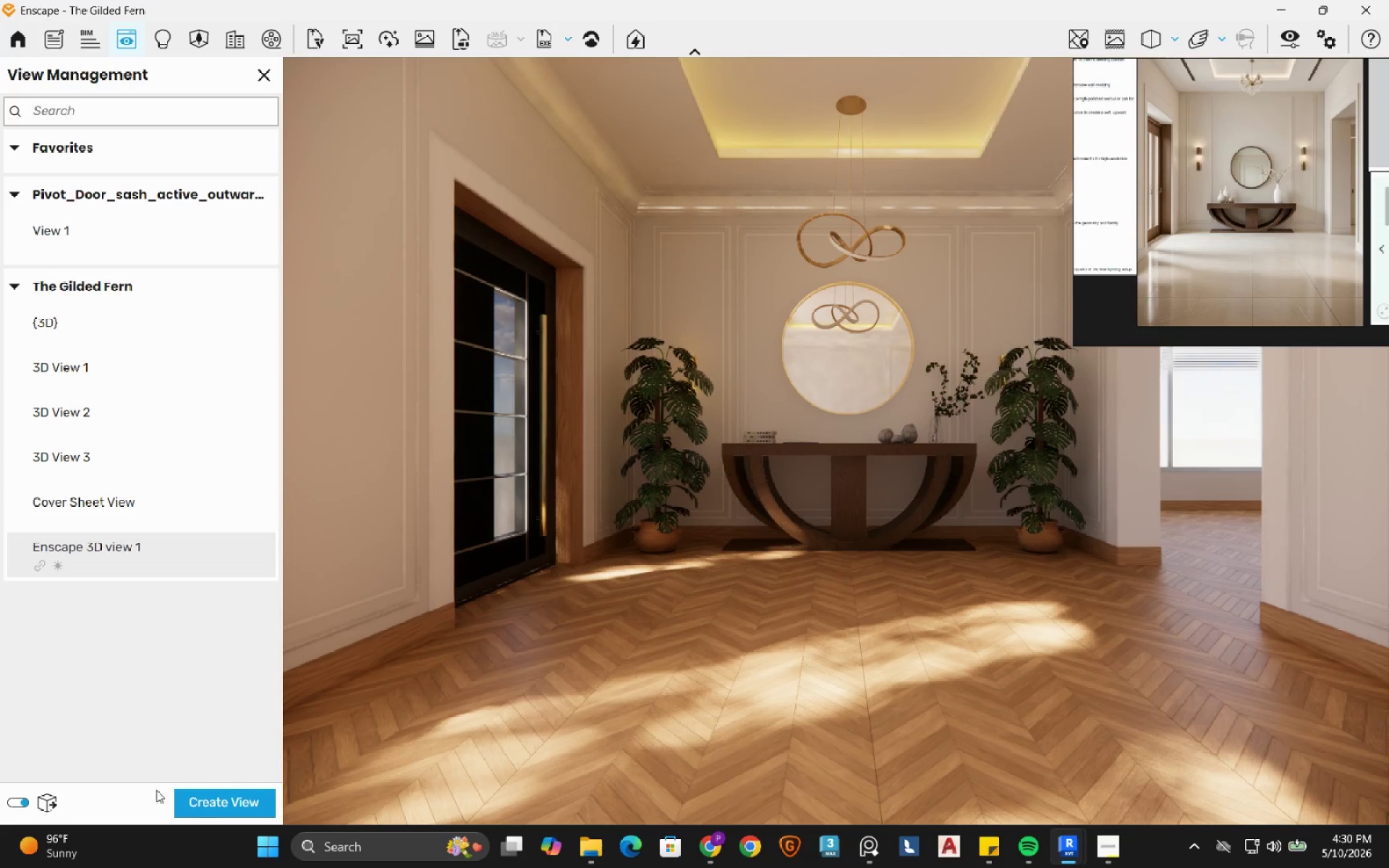 
mouse_move([107, 561])
 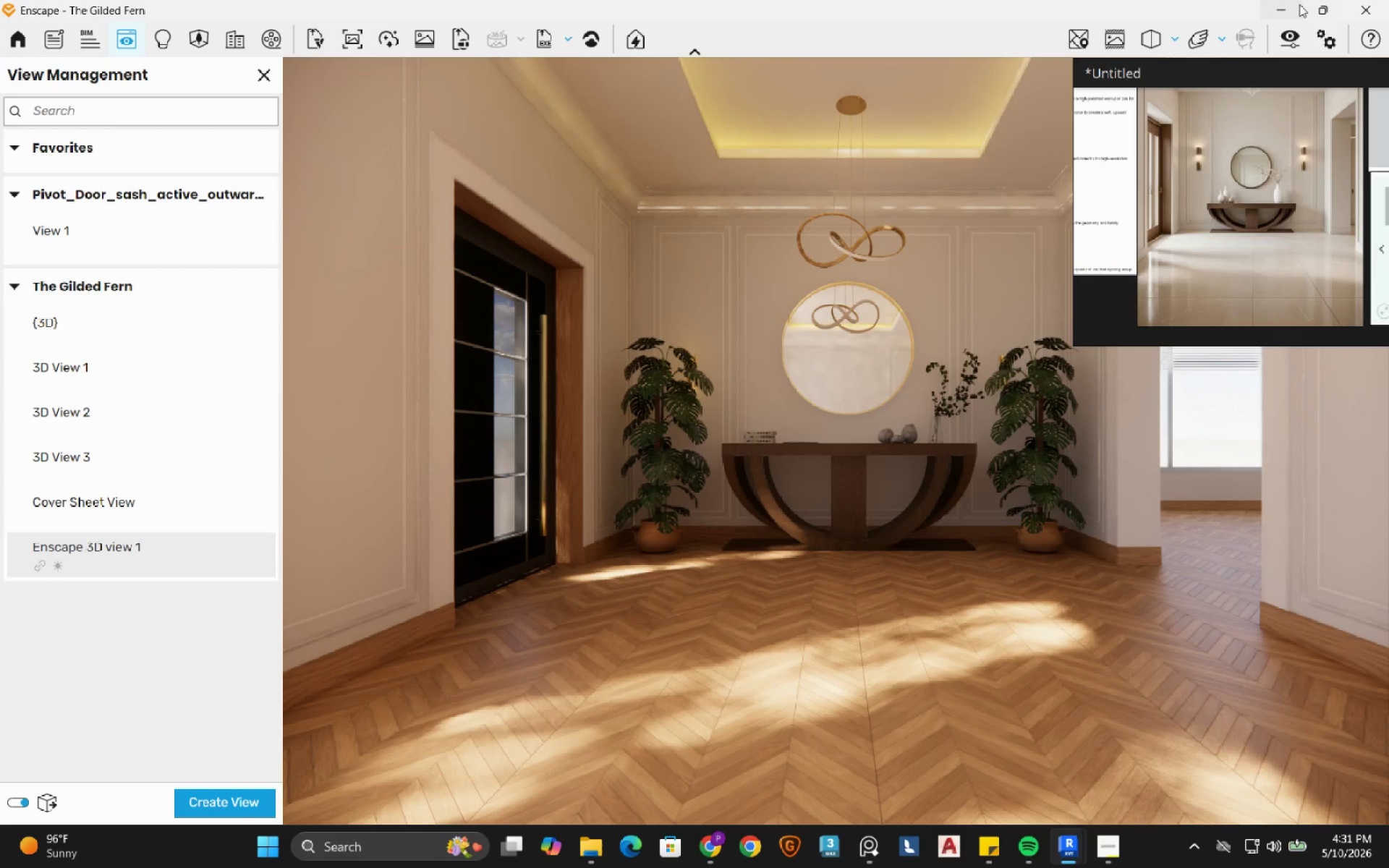 
left_click([1285, 5])
 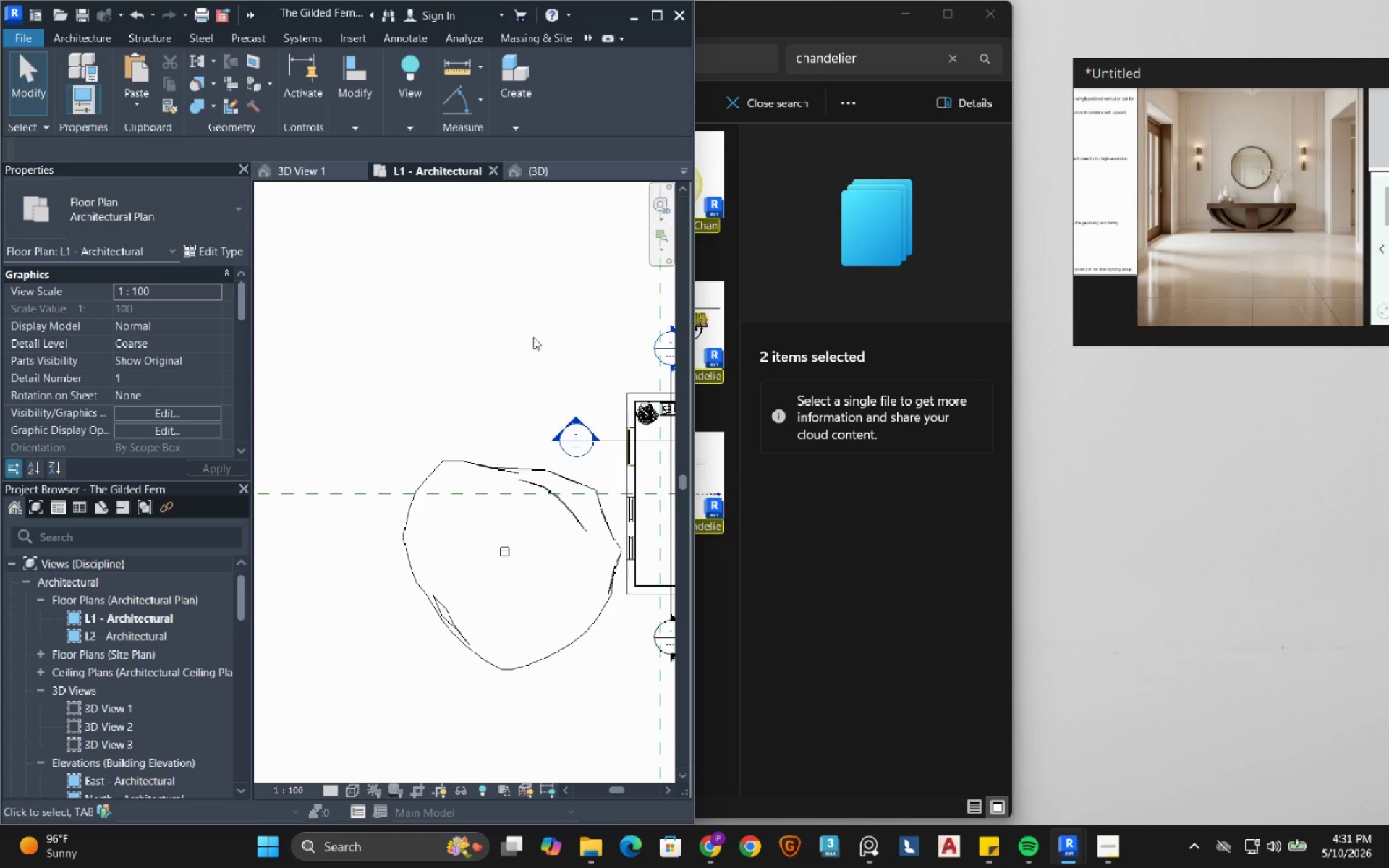 
scroll: coordinate [499, 397], scroll_direction: down, amount: 3.0
 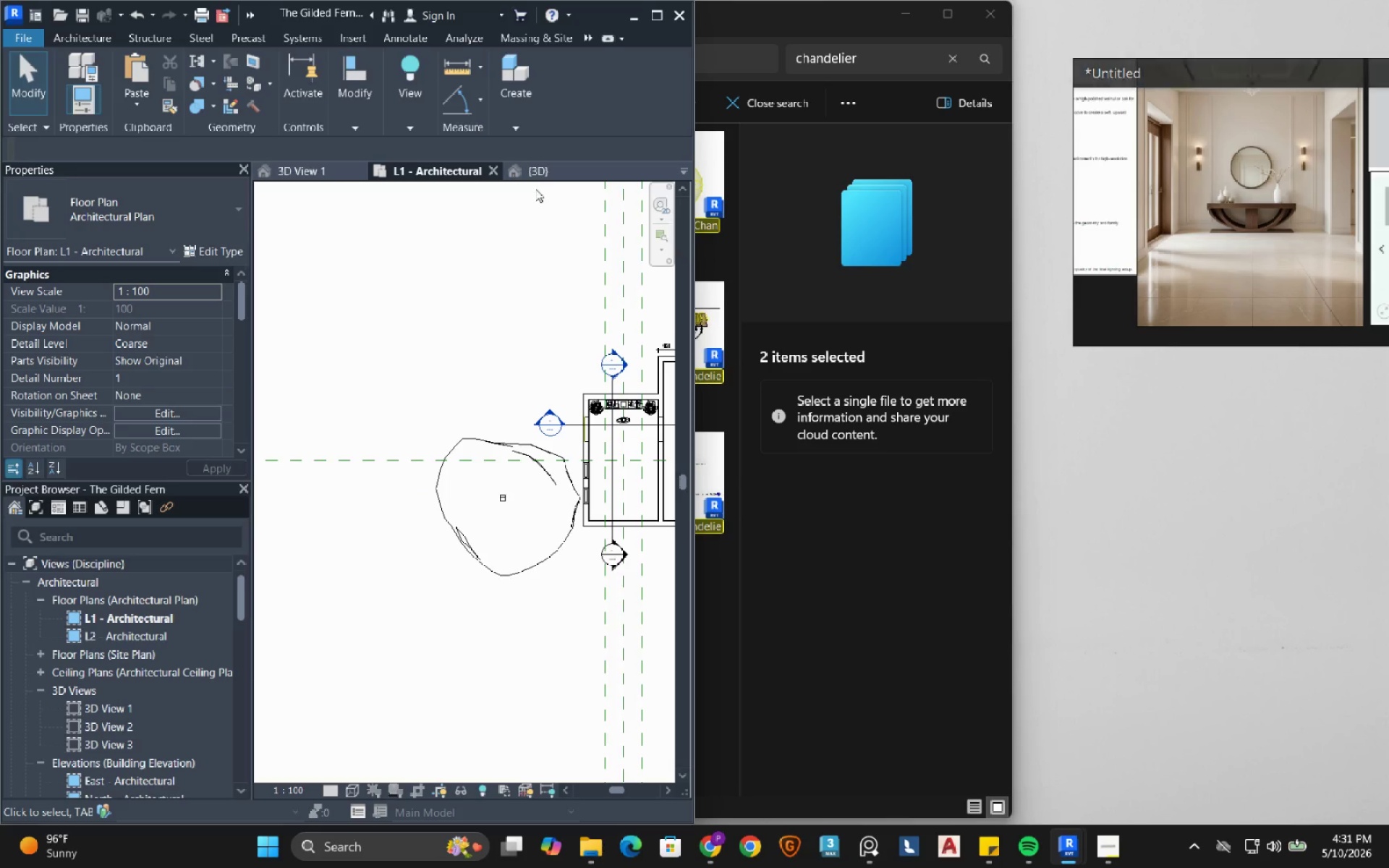 
left_click([558, 174])
 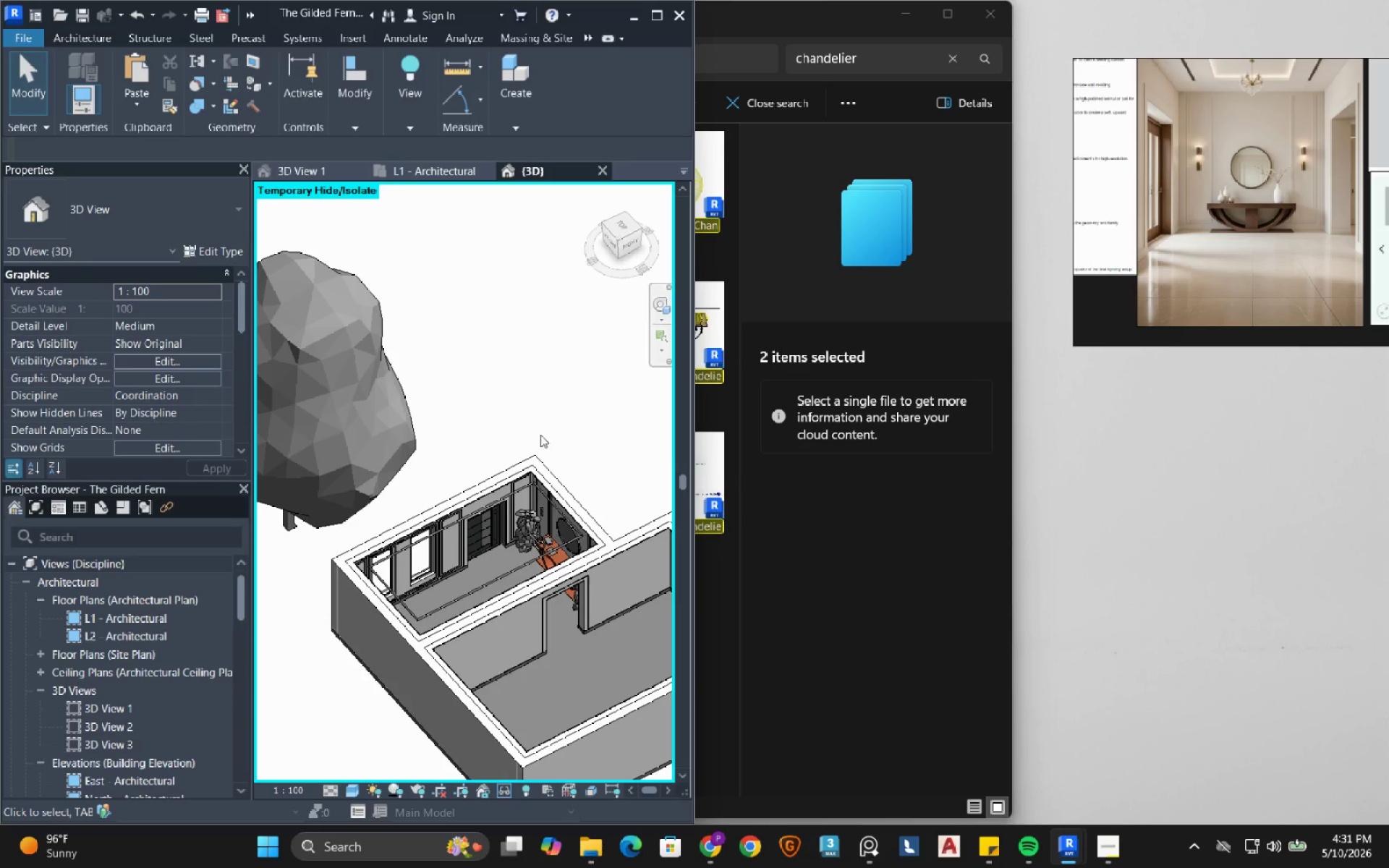 
scroll: coordinate [528, 461], scroll_direction: up, amount: 11.0
 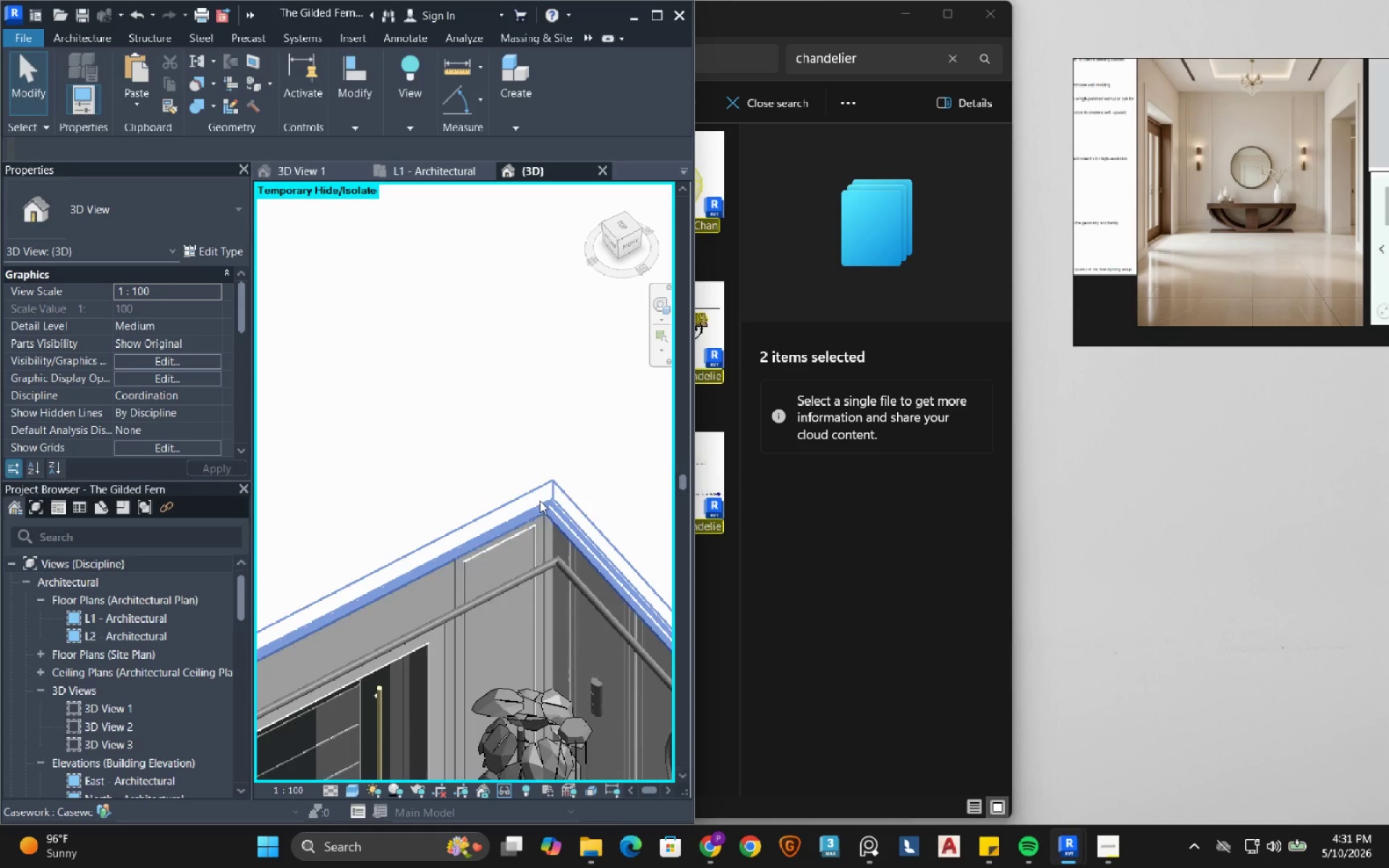 
left_click([540, 501])
 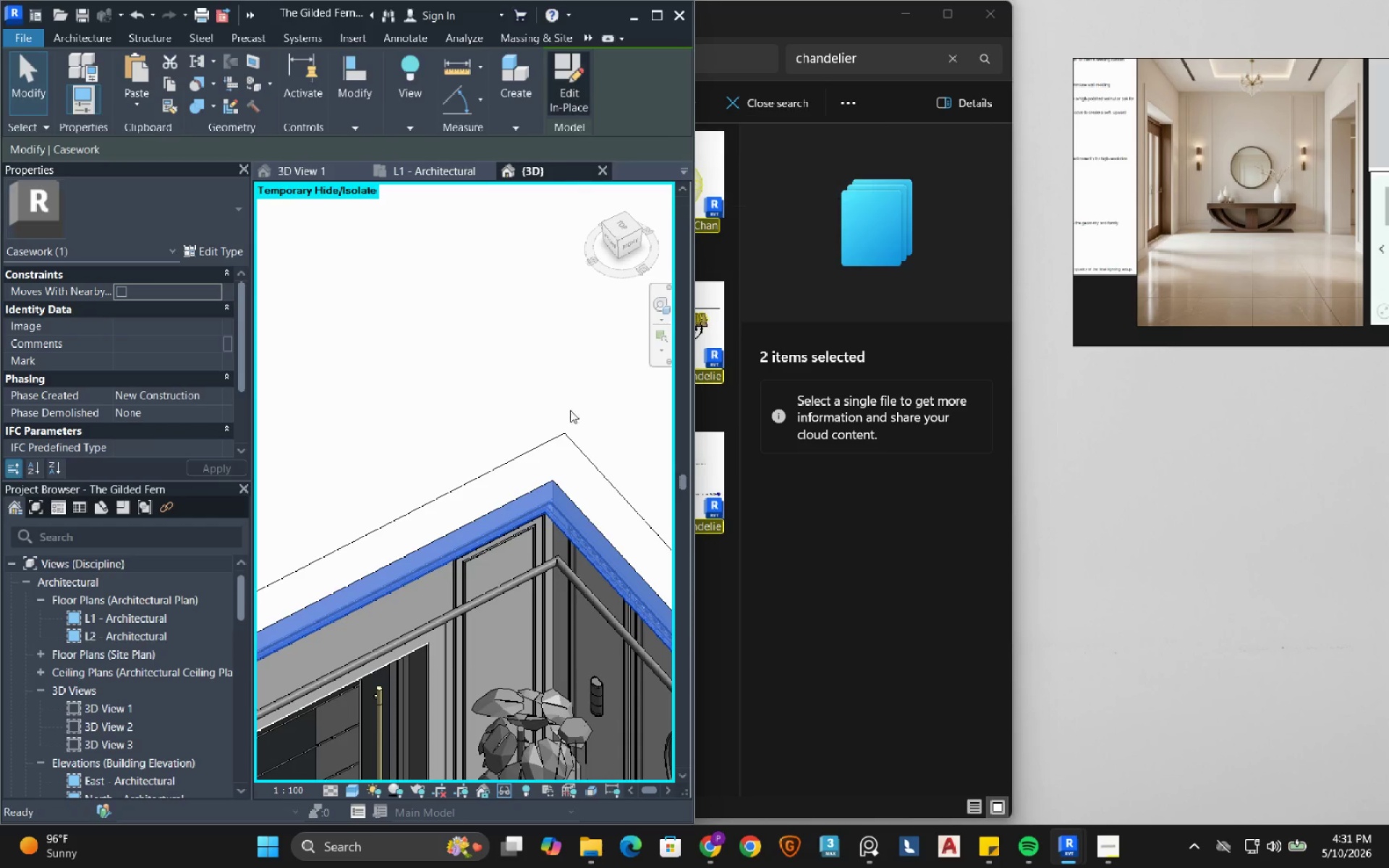 
left_click([545, 493])
 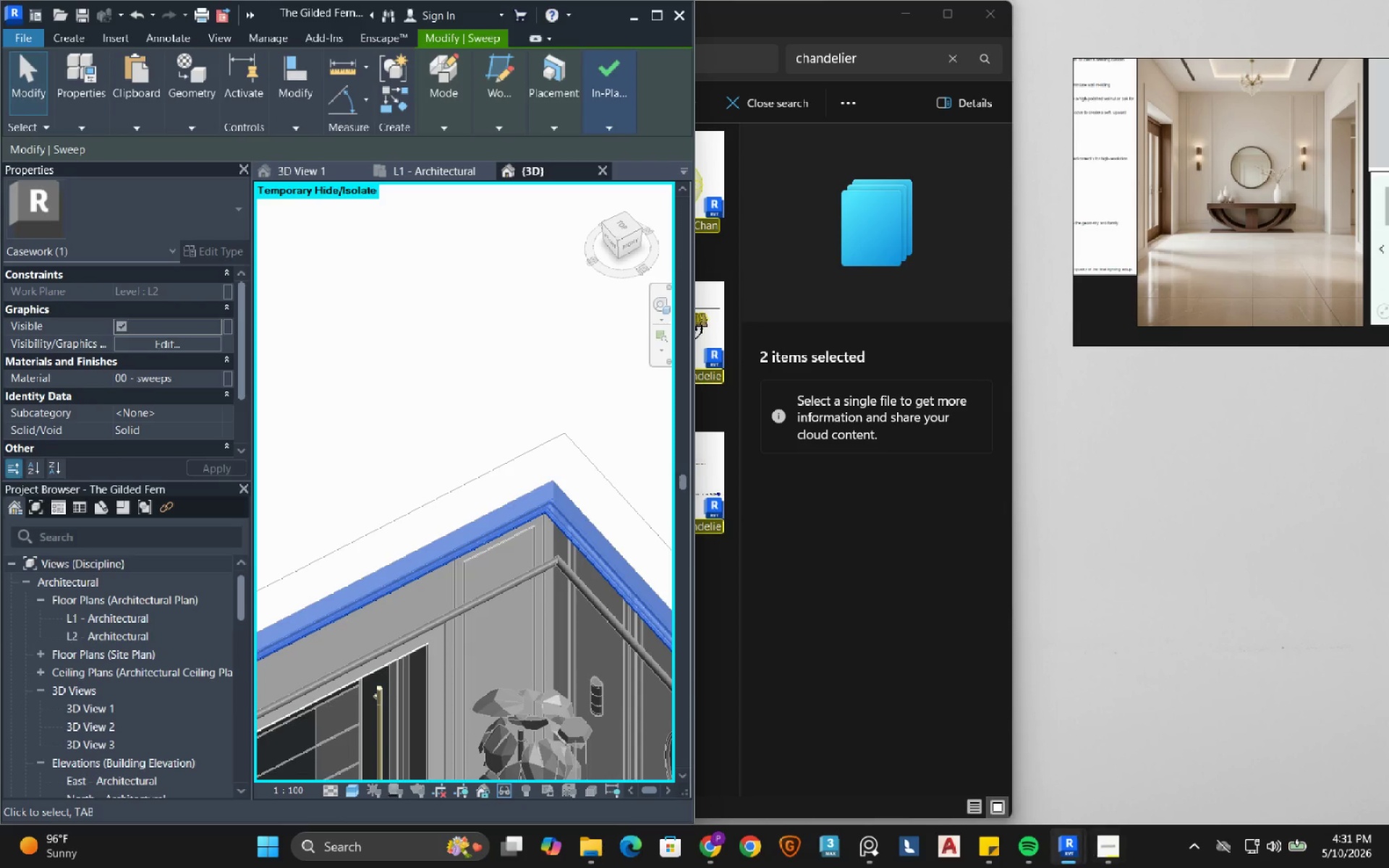 
left_click([1214, 755])
 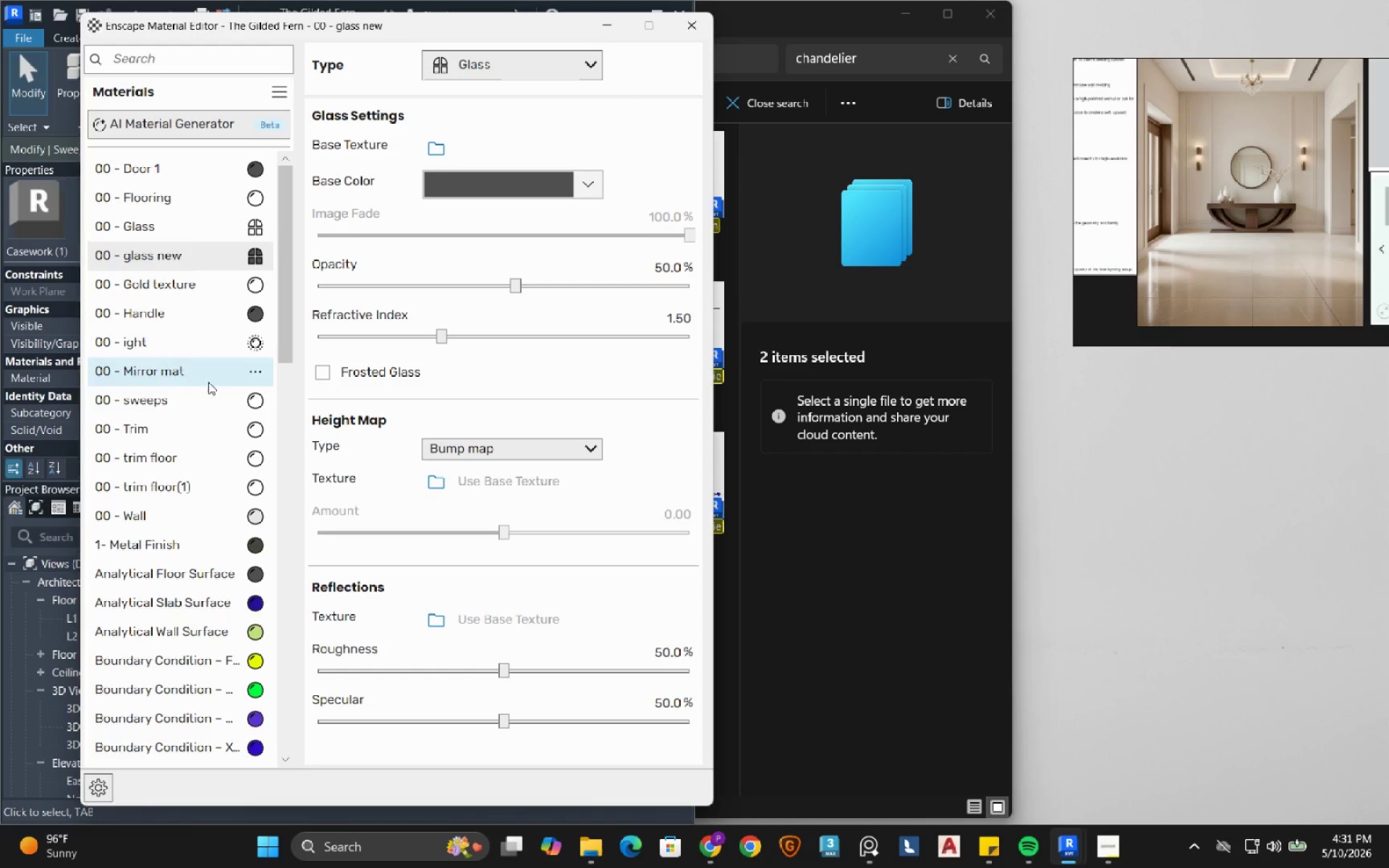 
left_click([183, 399])
 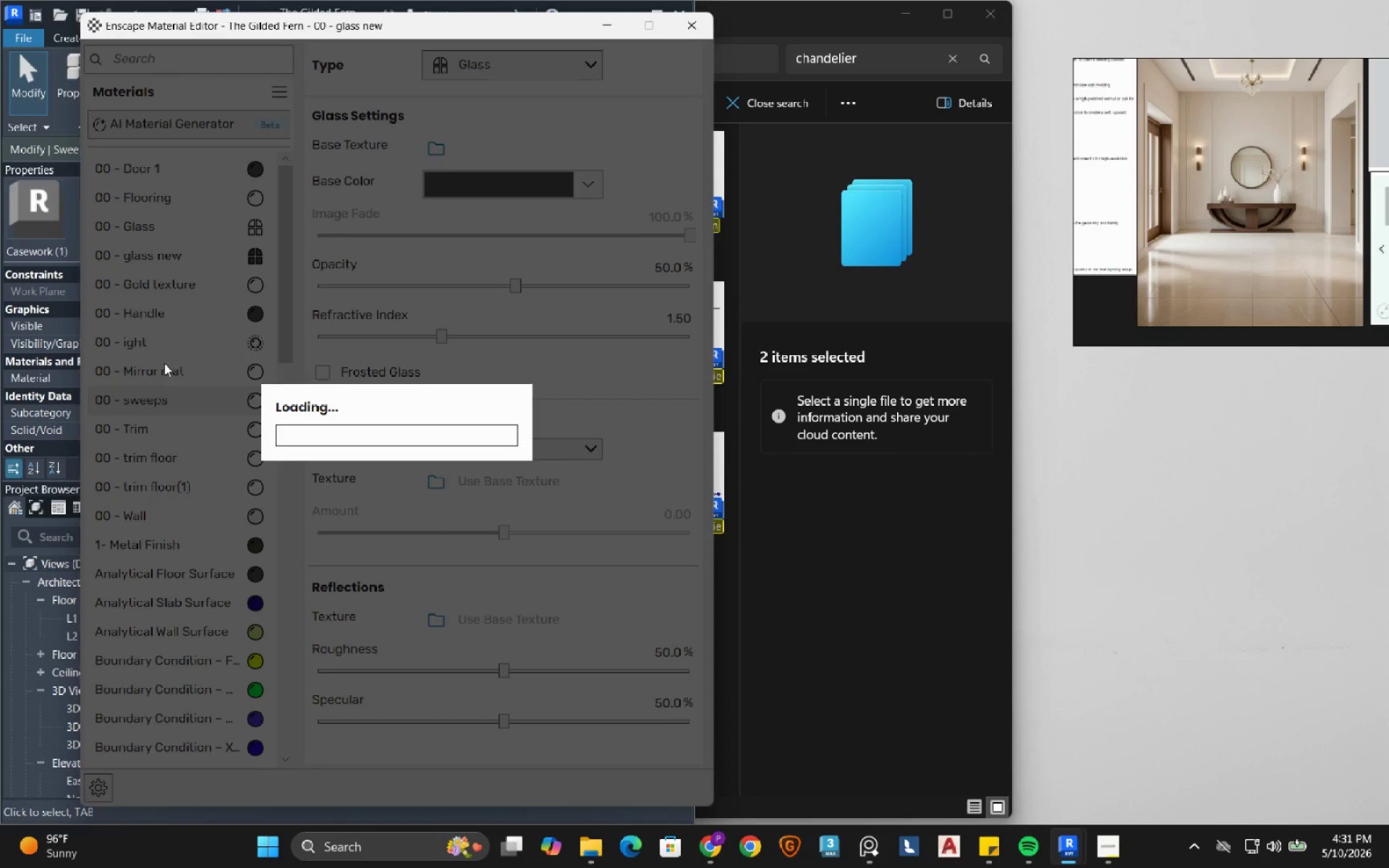 
wait(23.84)
 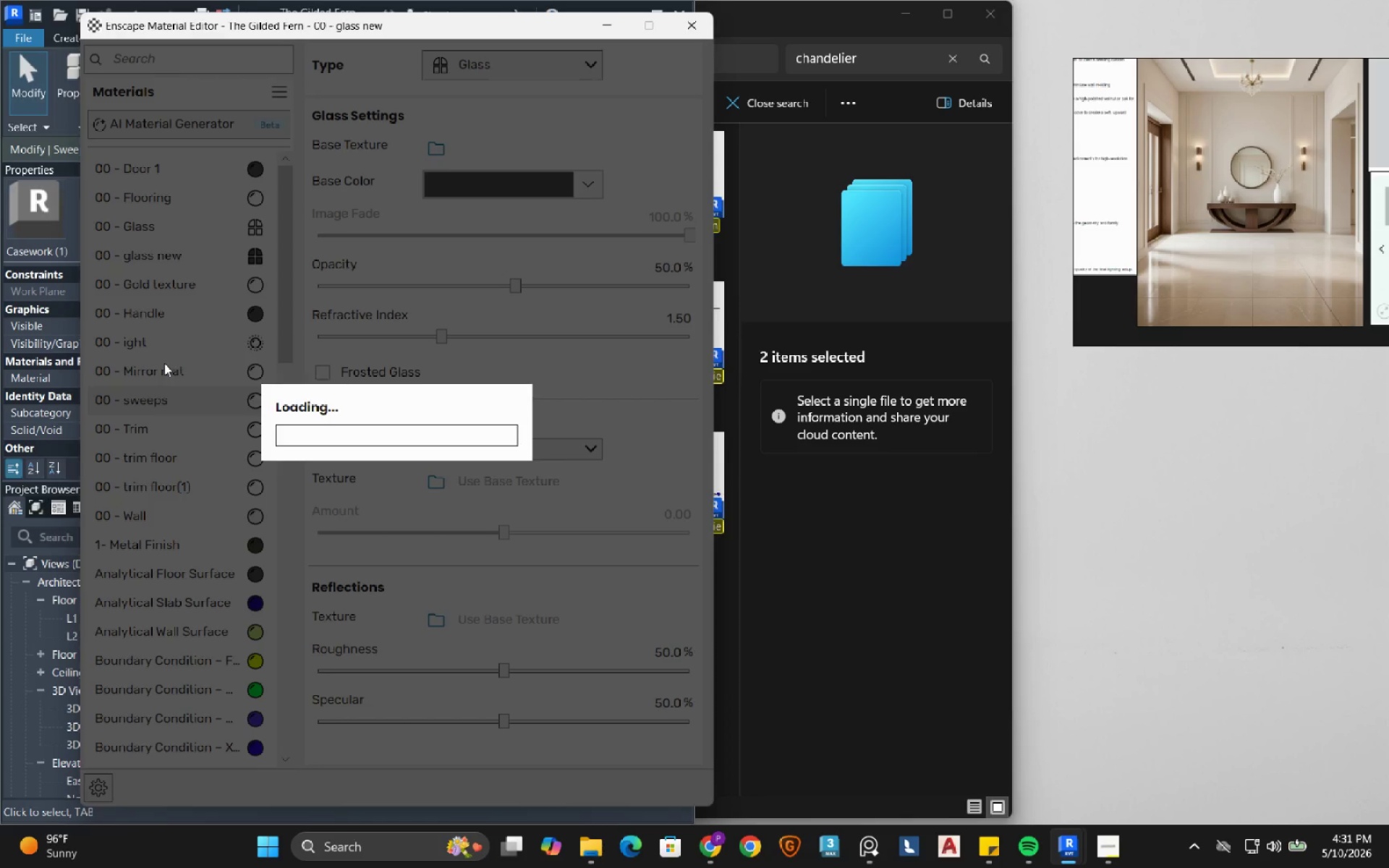 
left_click([1087, 744])
 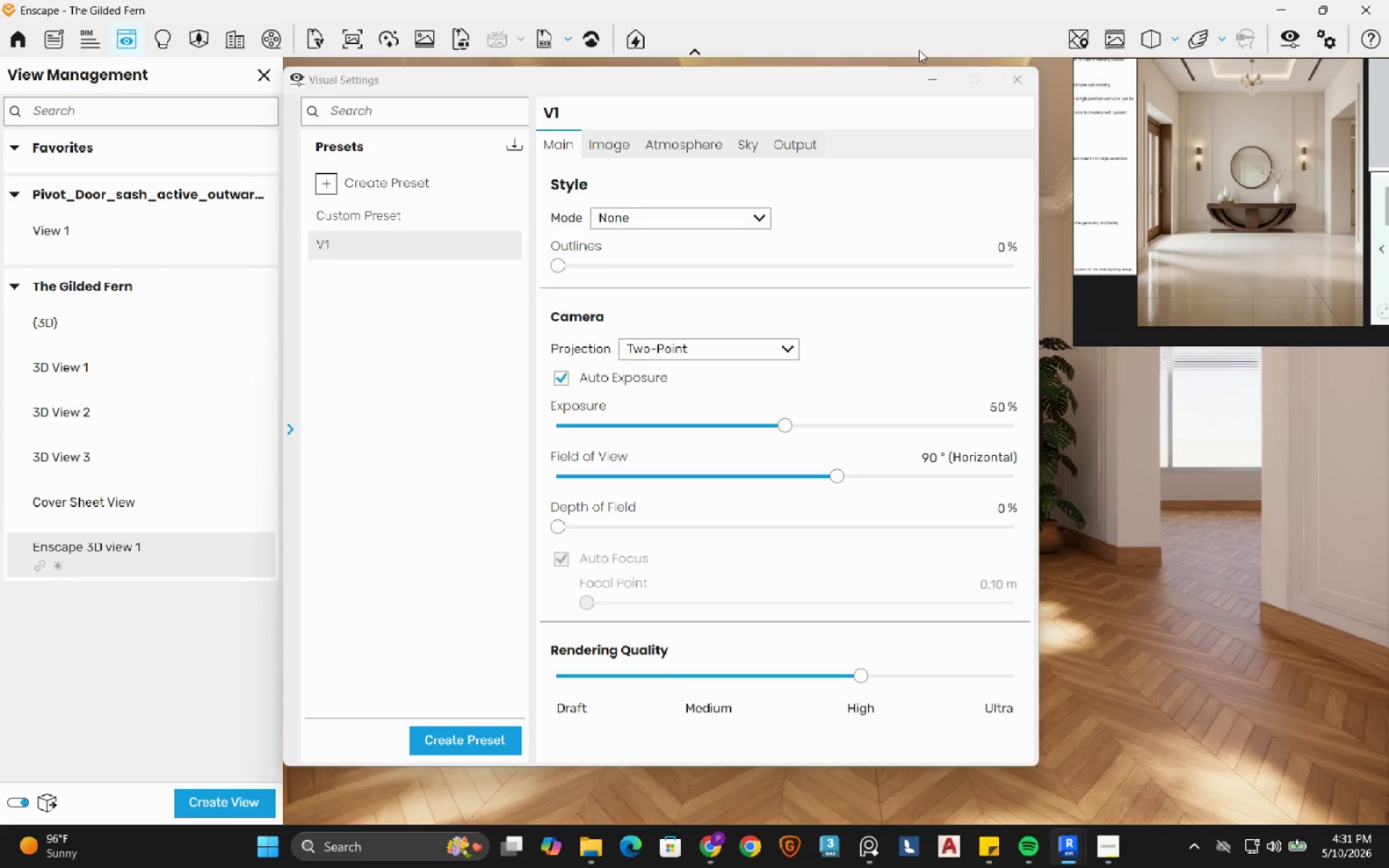 
left_click([934, 80])
 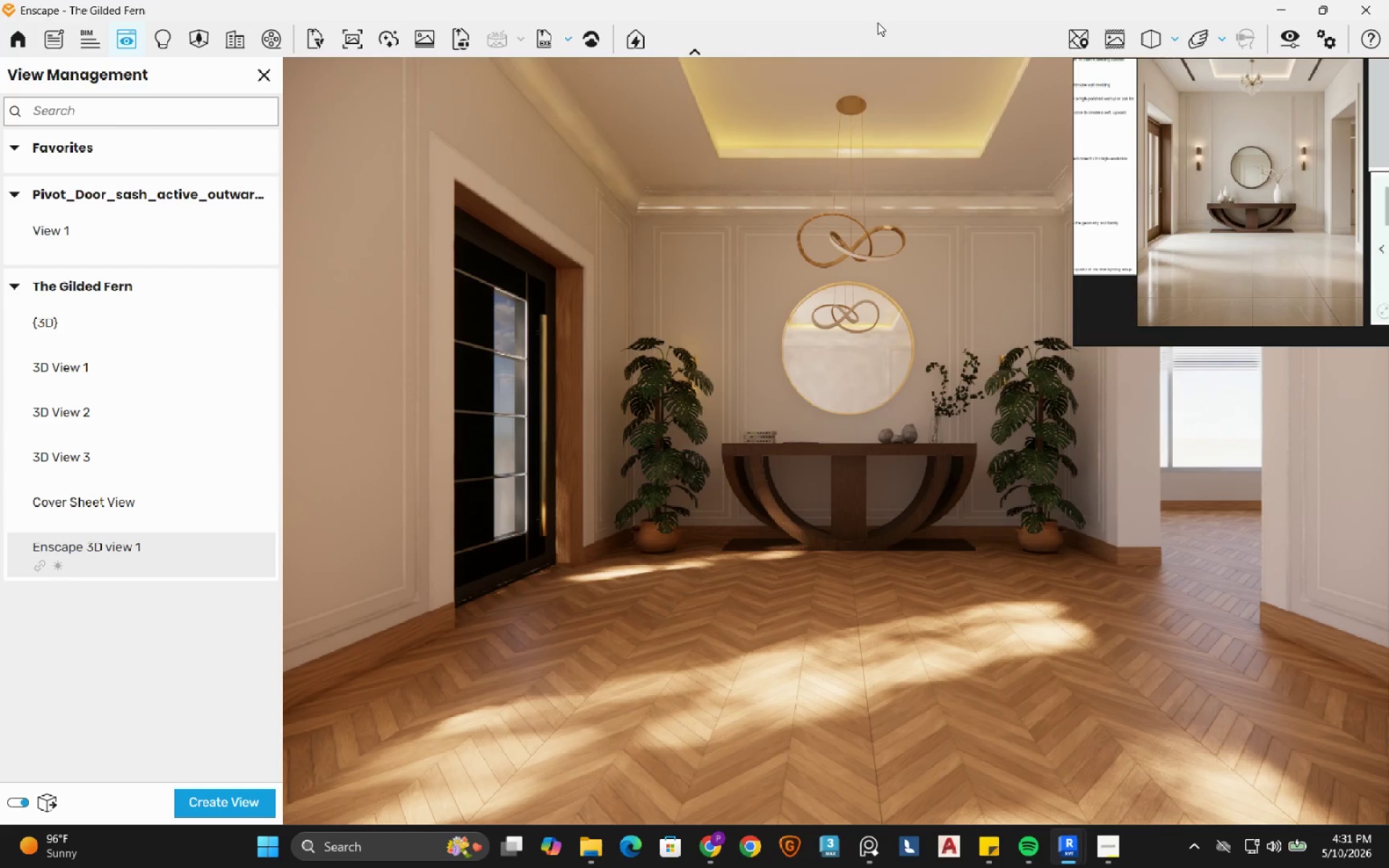 
left_click_drag(start_coordinate=[876, 4], to_coordinate=[1388, 189])
 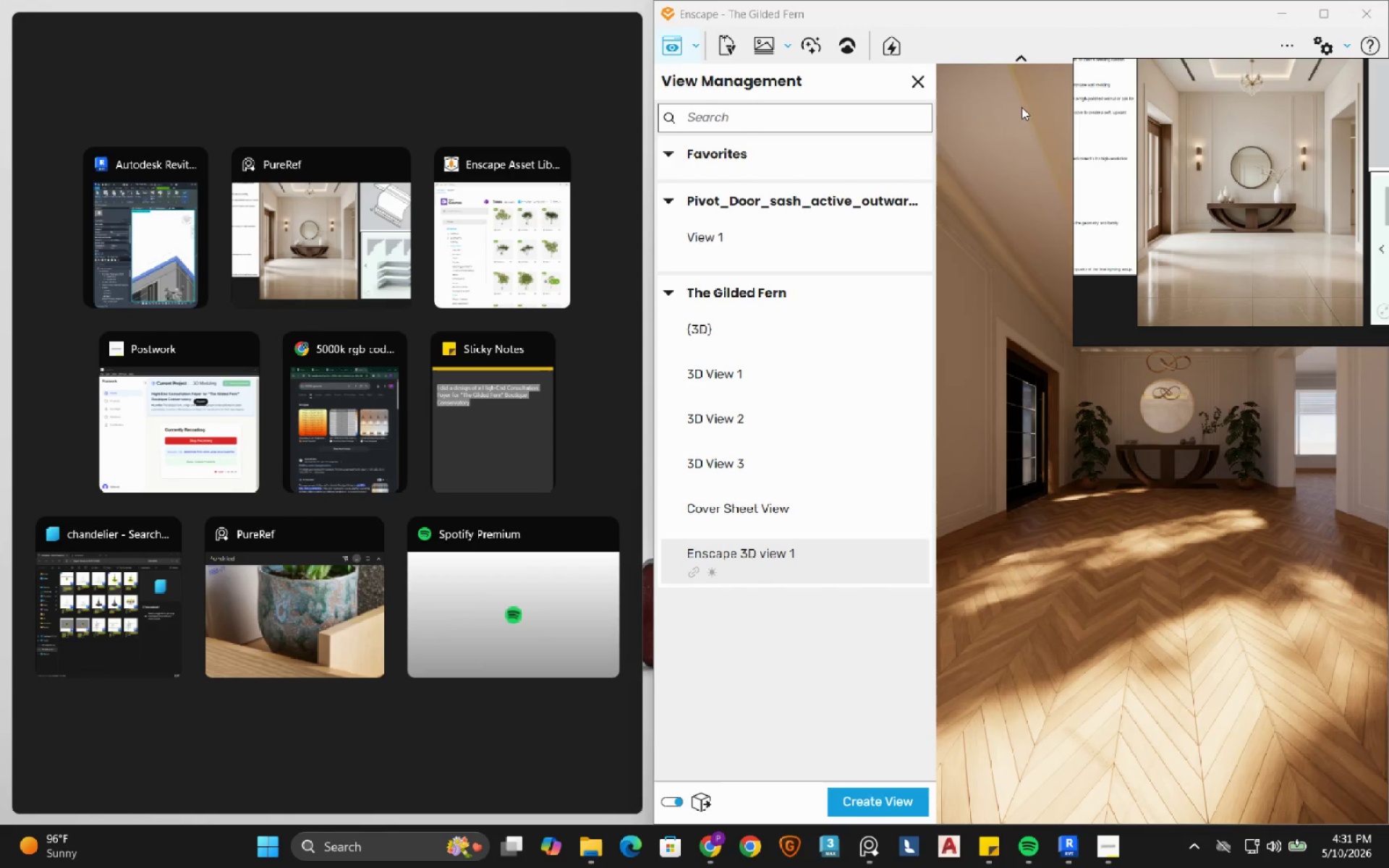 
left_click([1082, 27])
 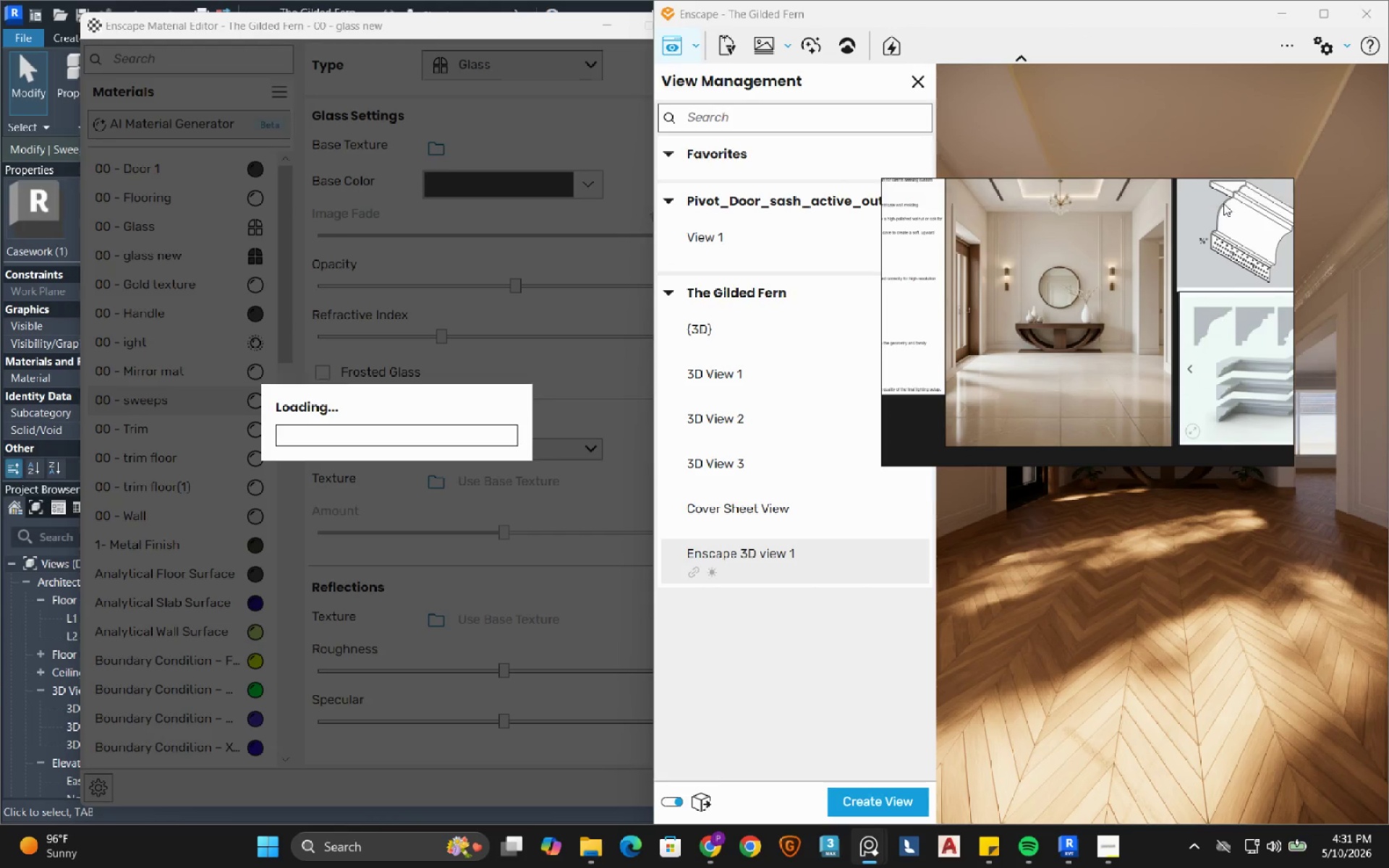 
left_click([1226, 197])
 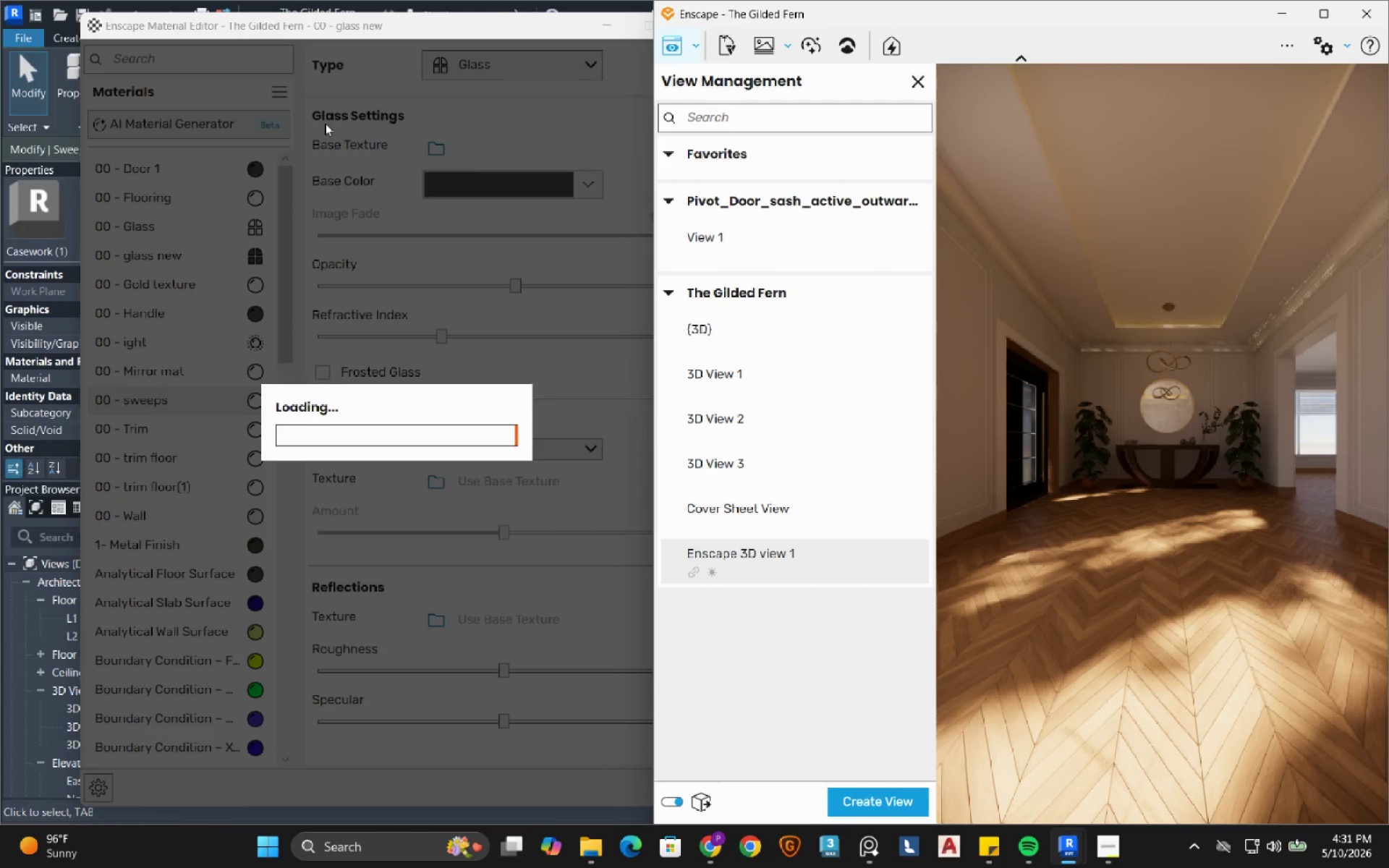 
left_click([360, 88])
 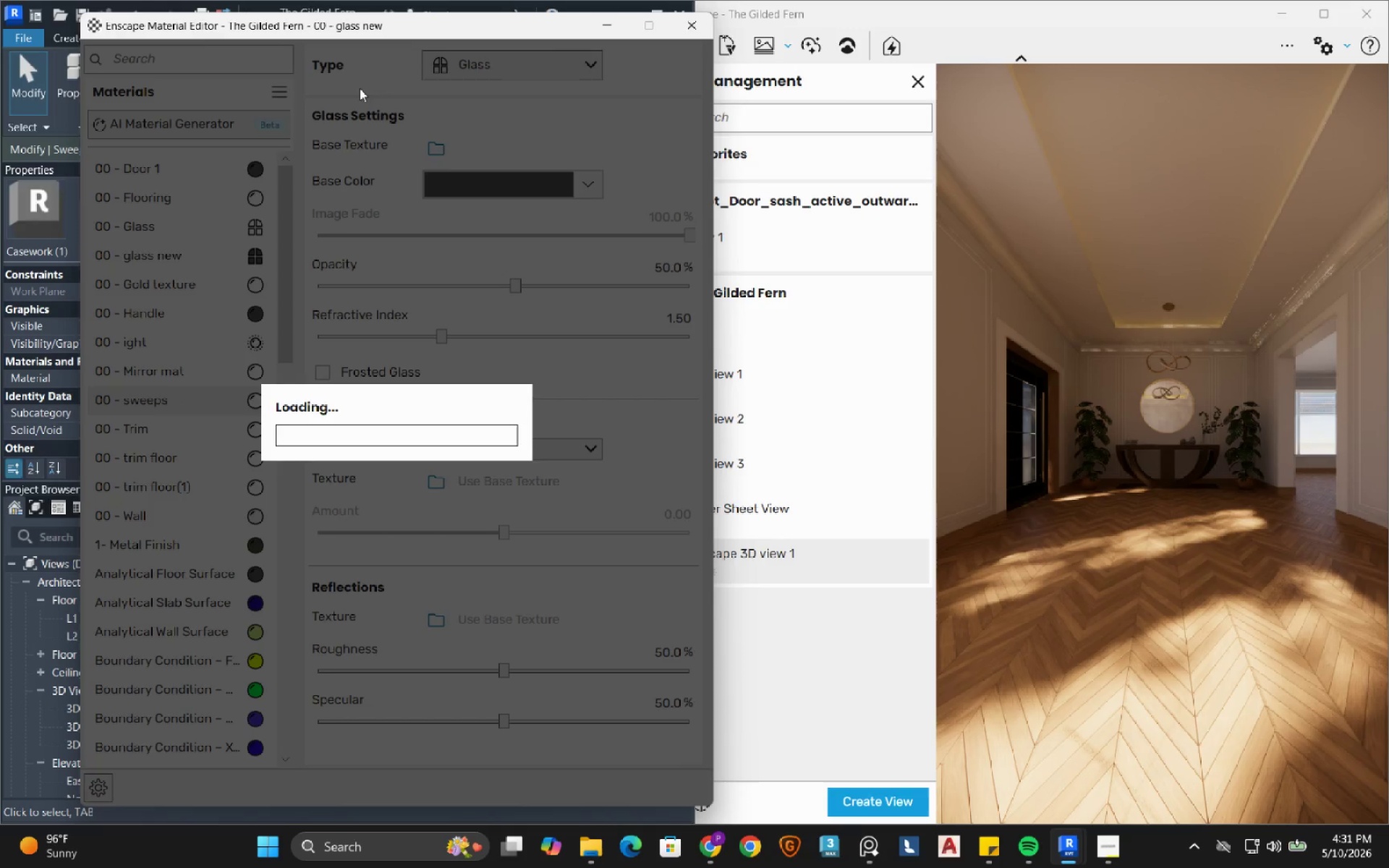 
wait(5.12)
 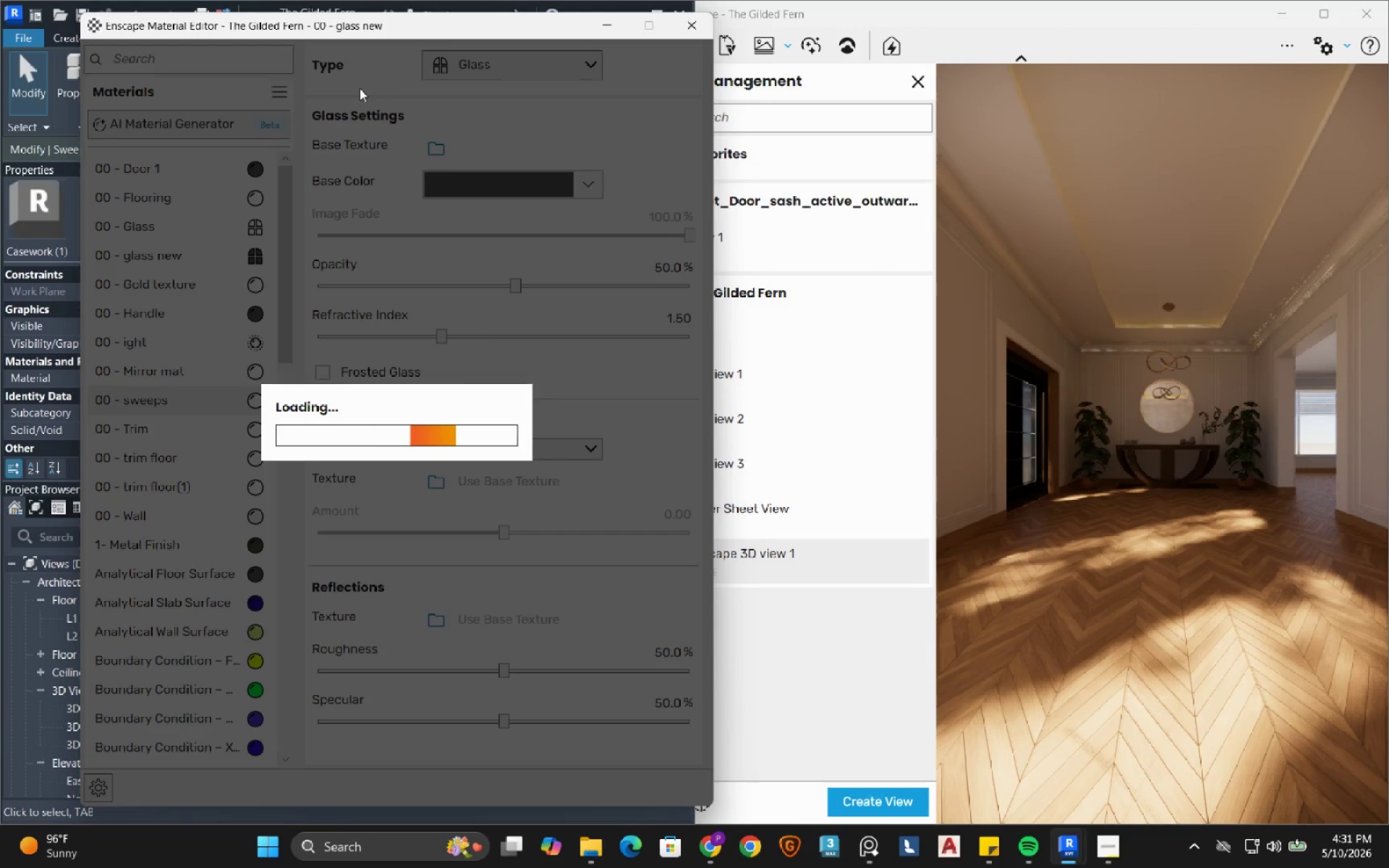 
left_click([697, 34])
 